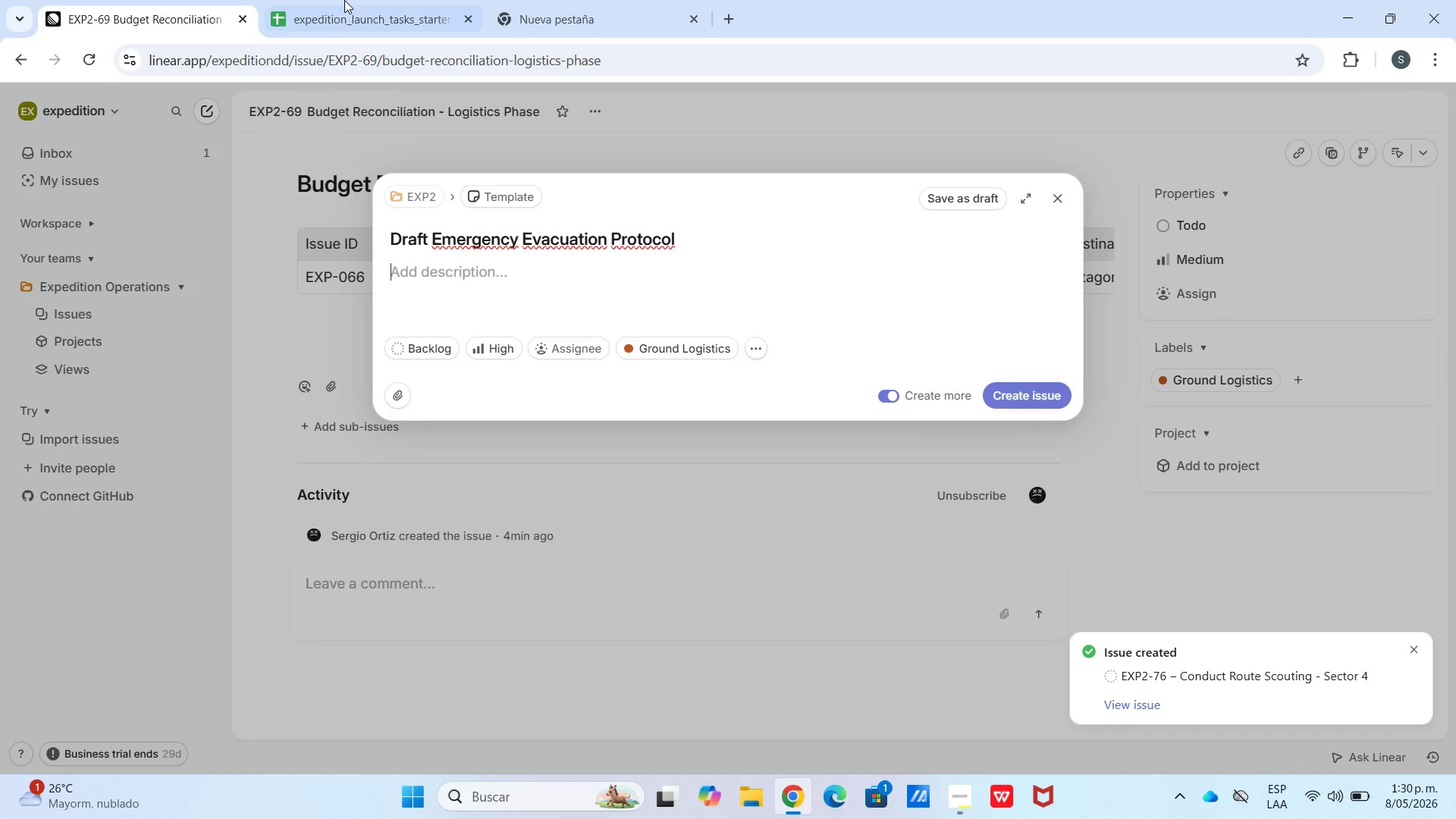 
left_click([337, 0])
 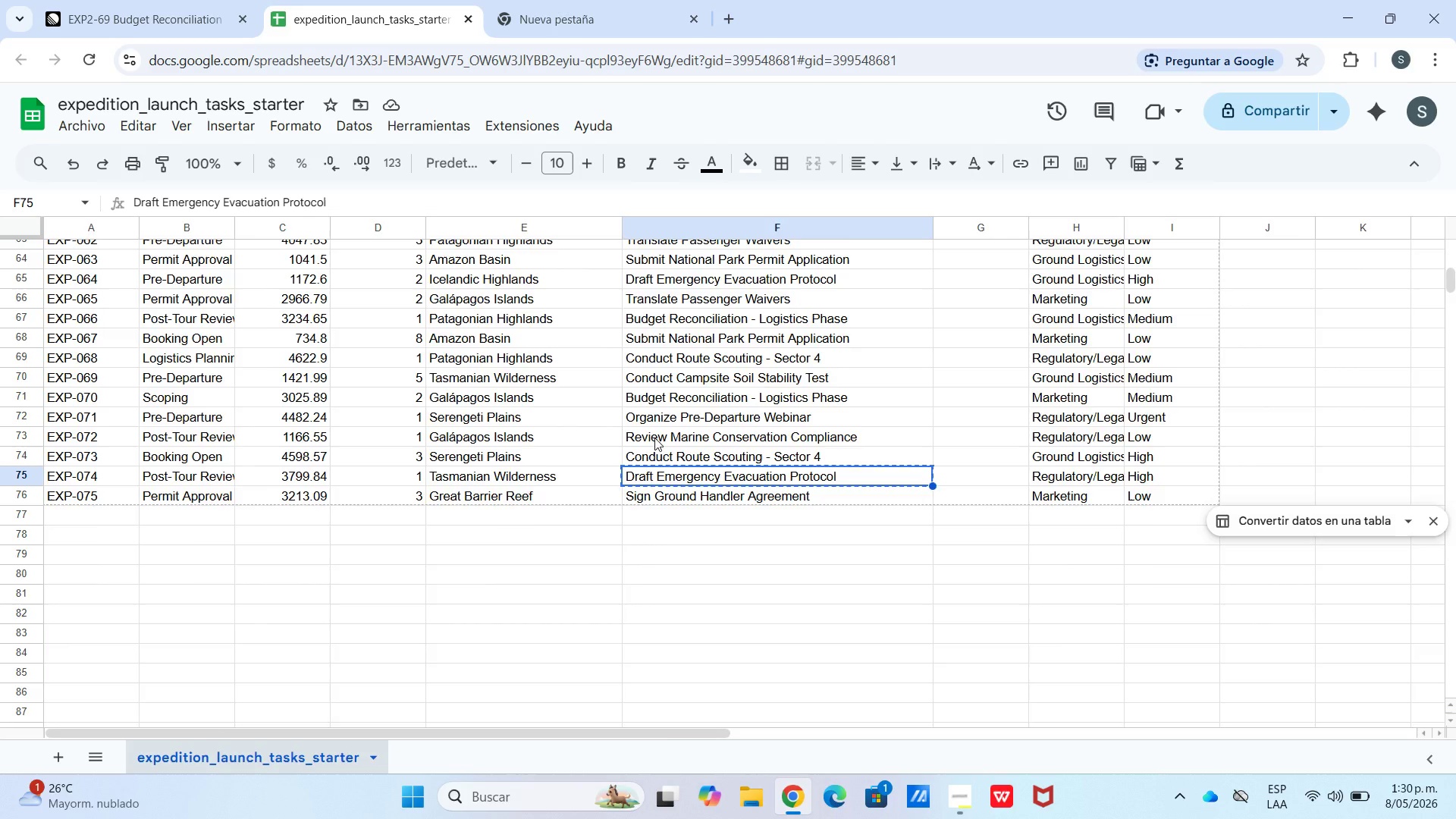 
scroll: coordinate [679, 466], scroll_direction: up, amount: 8.0
 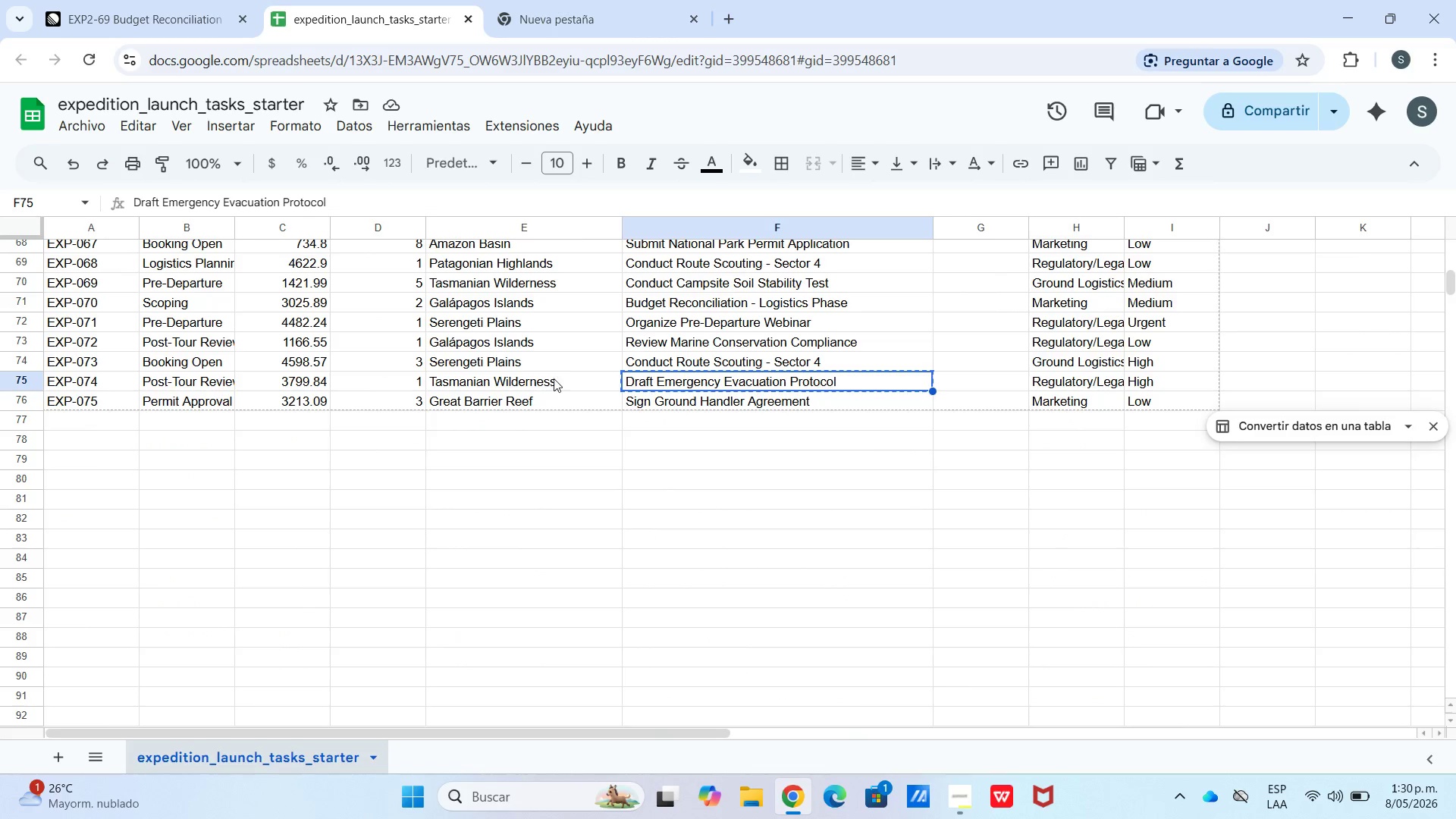 
left_click_drag(start_coordinate=[566, 385], to_coordinate=[64, 379])
 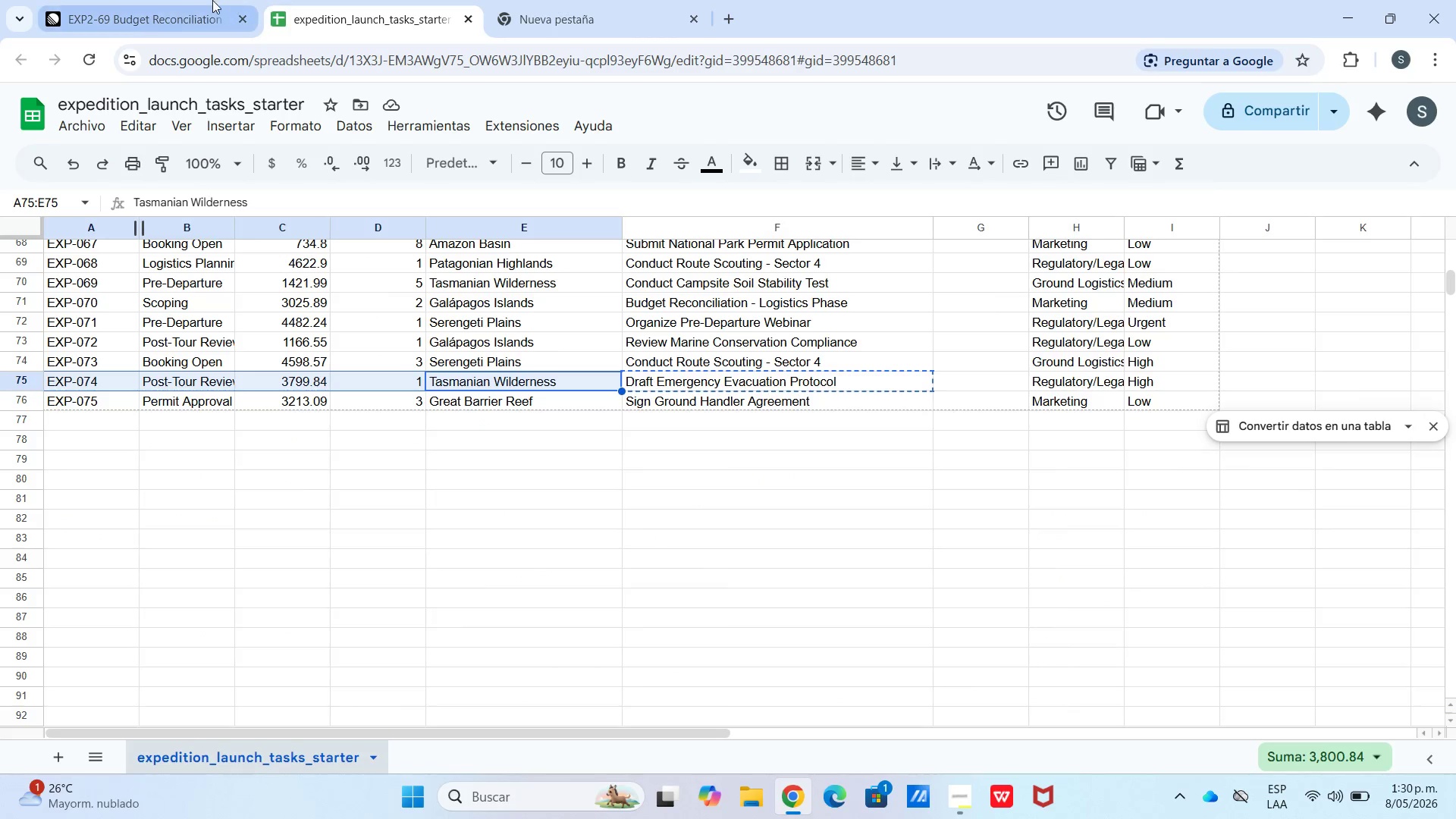 
left_click([183, 0])
 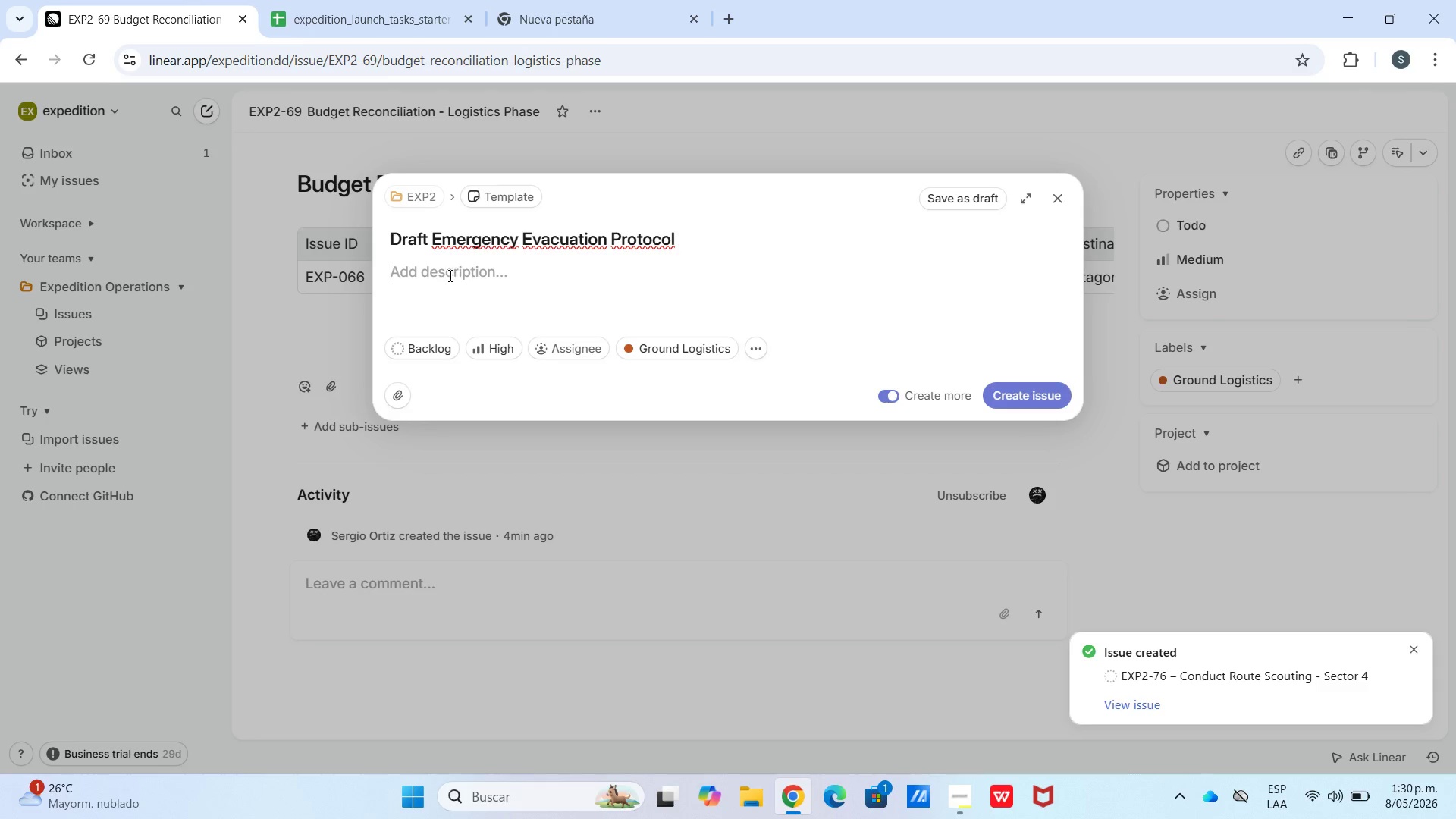 
key(Meta+V)
 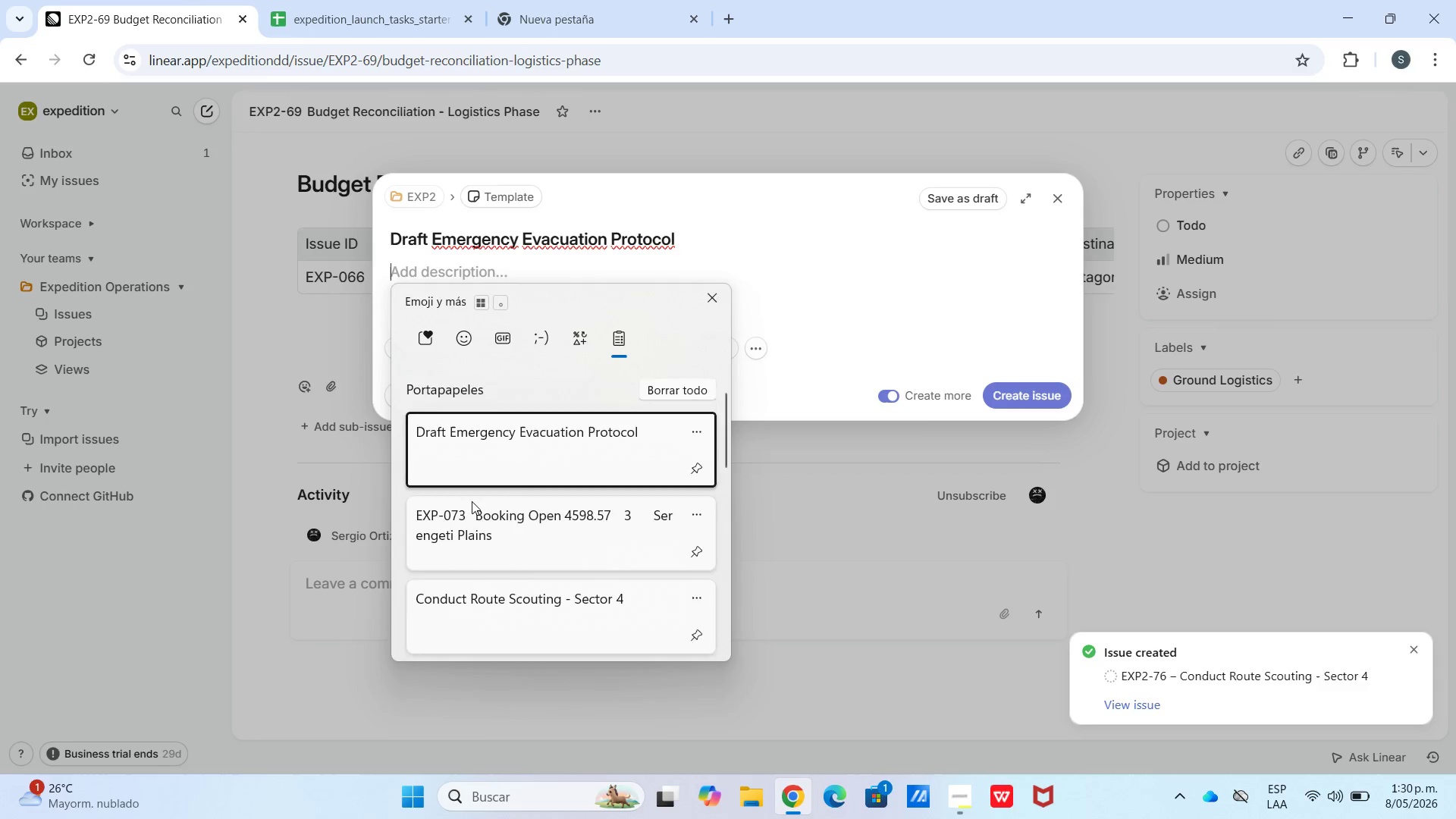 
scroll: coordinate [482, 566], scroll_direction: down, amount: 24.0
 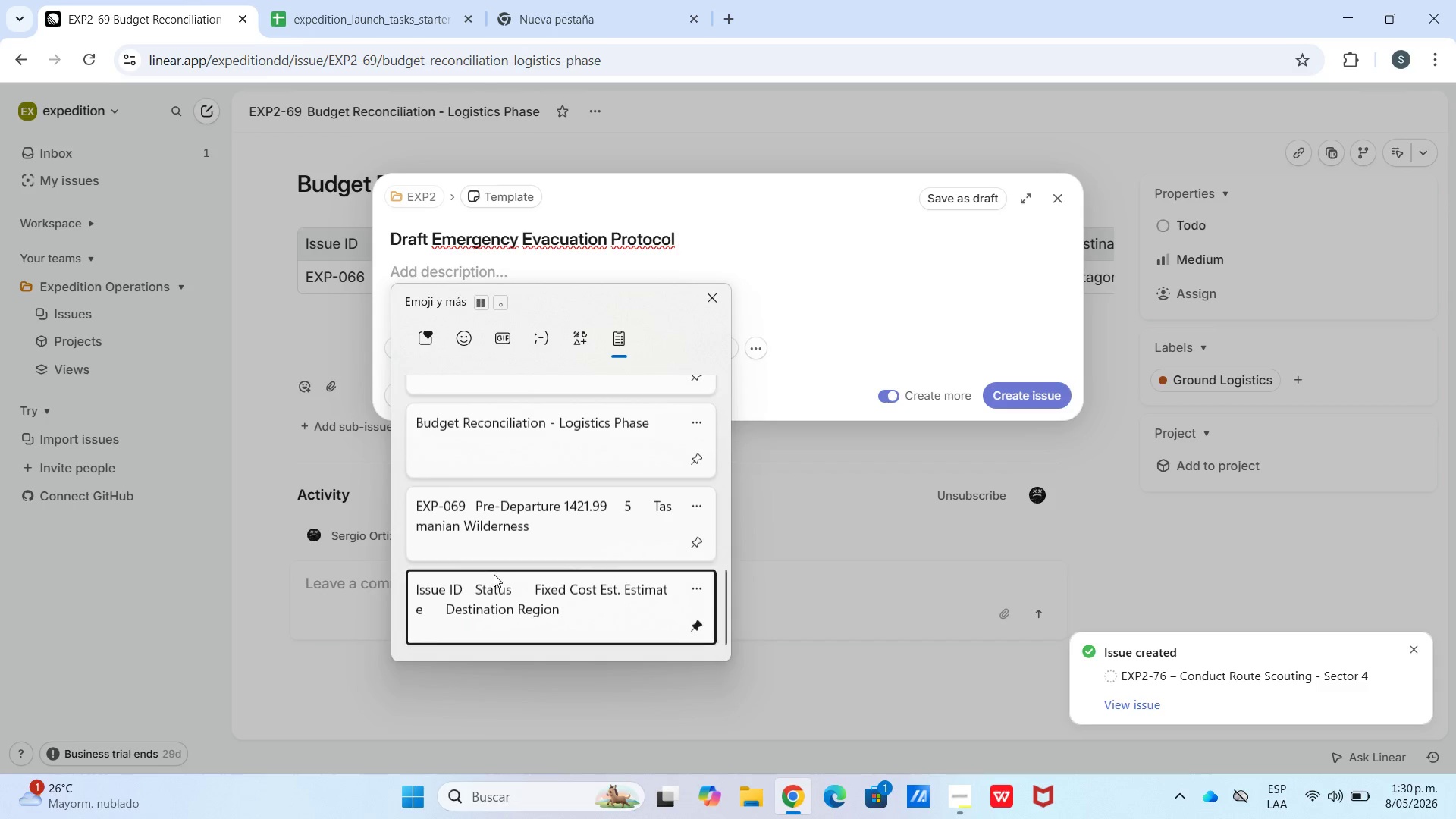 
key(Control+ControlLeft)
 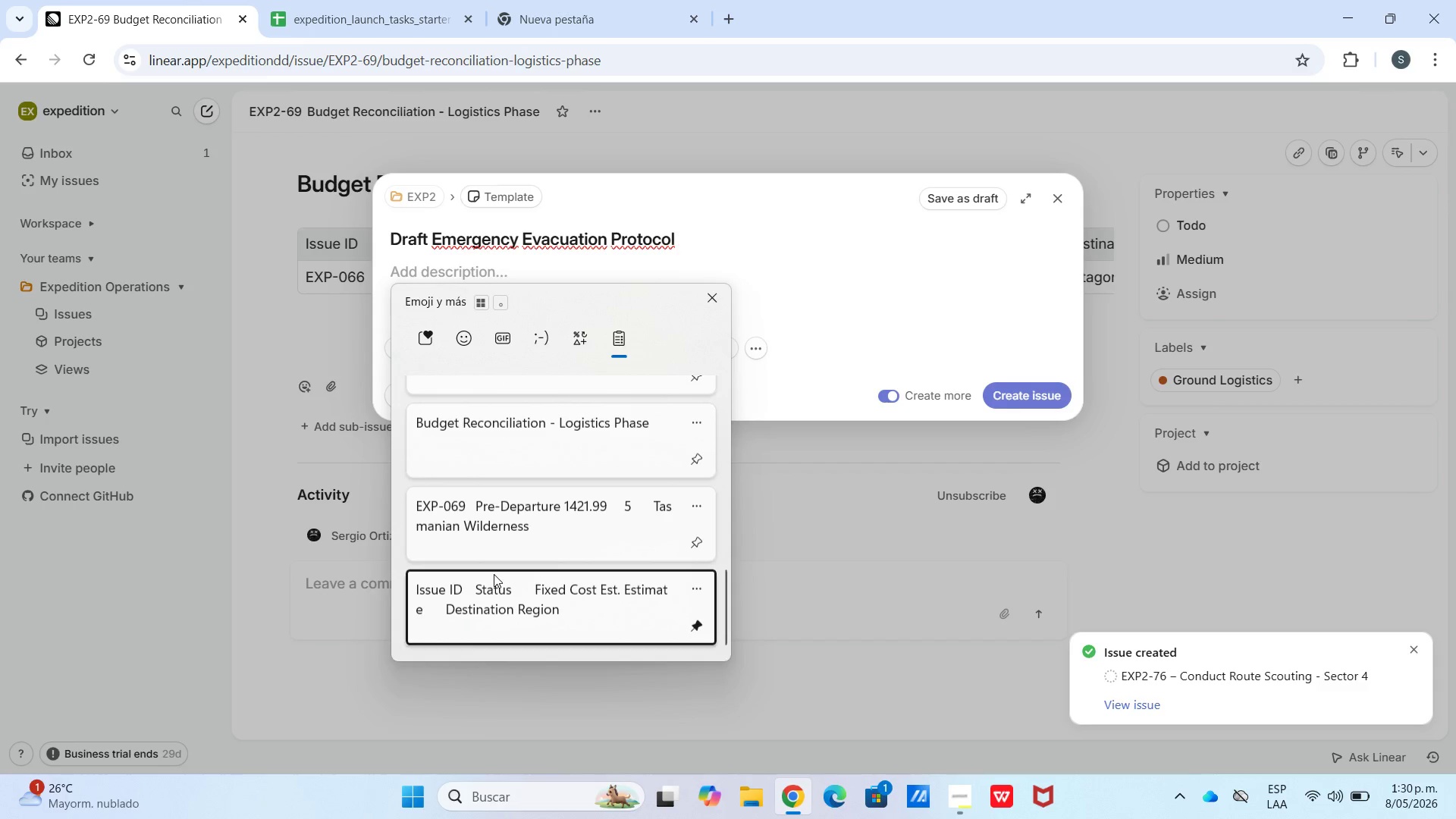 
hold_key(key=V, duration=4.84)
 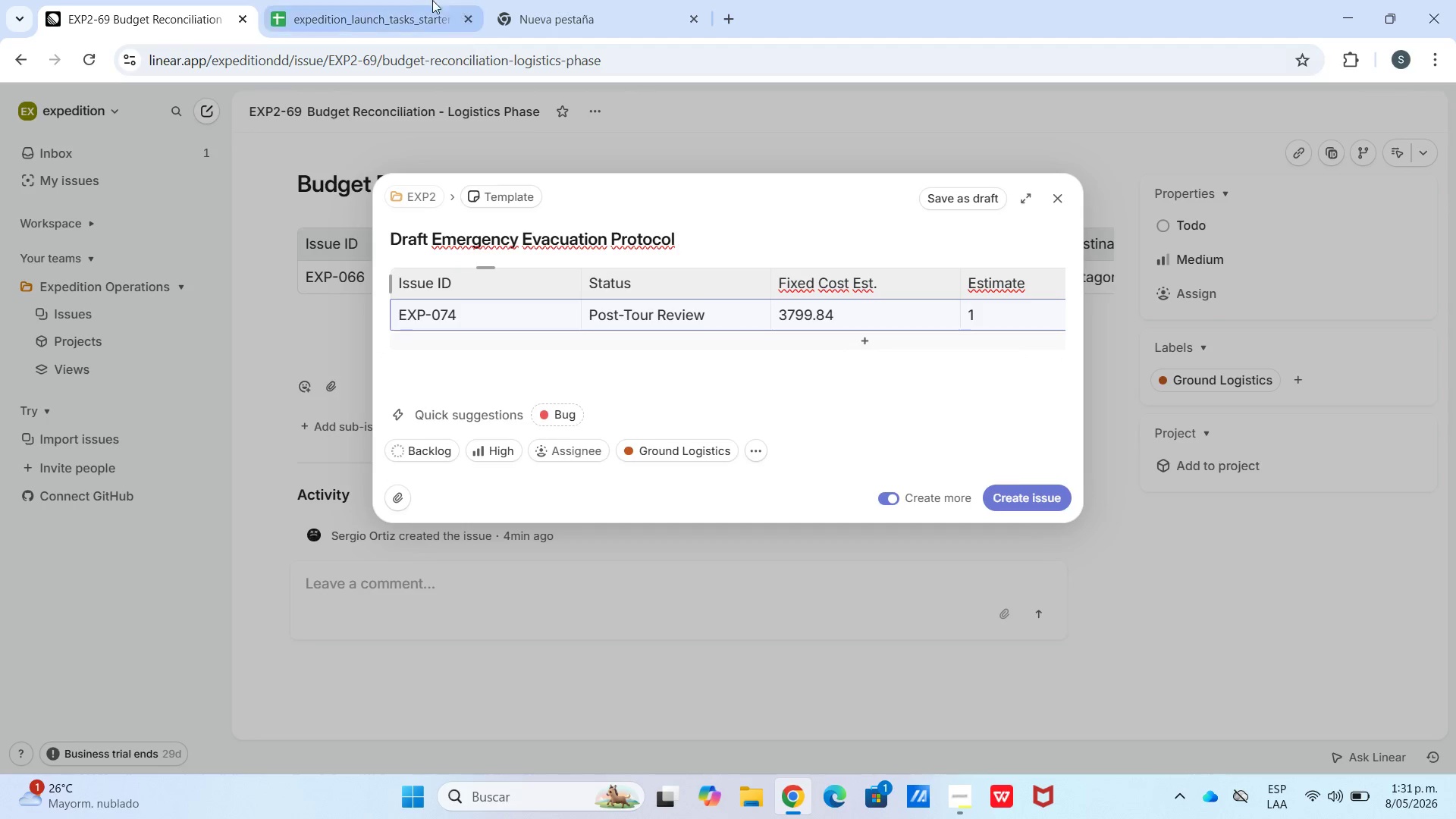 
left_click([417, 0])
 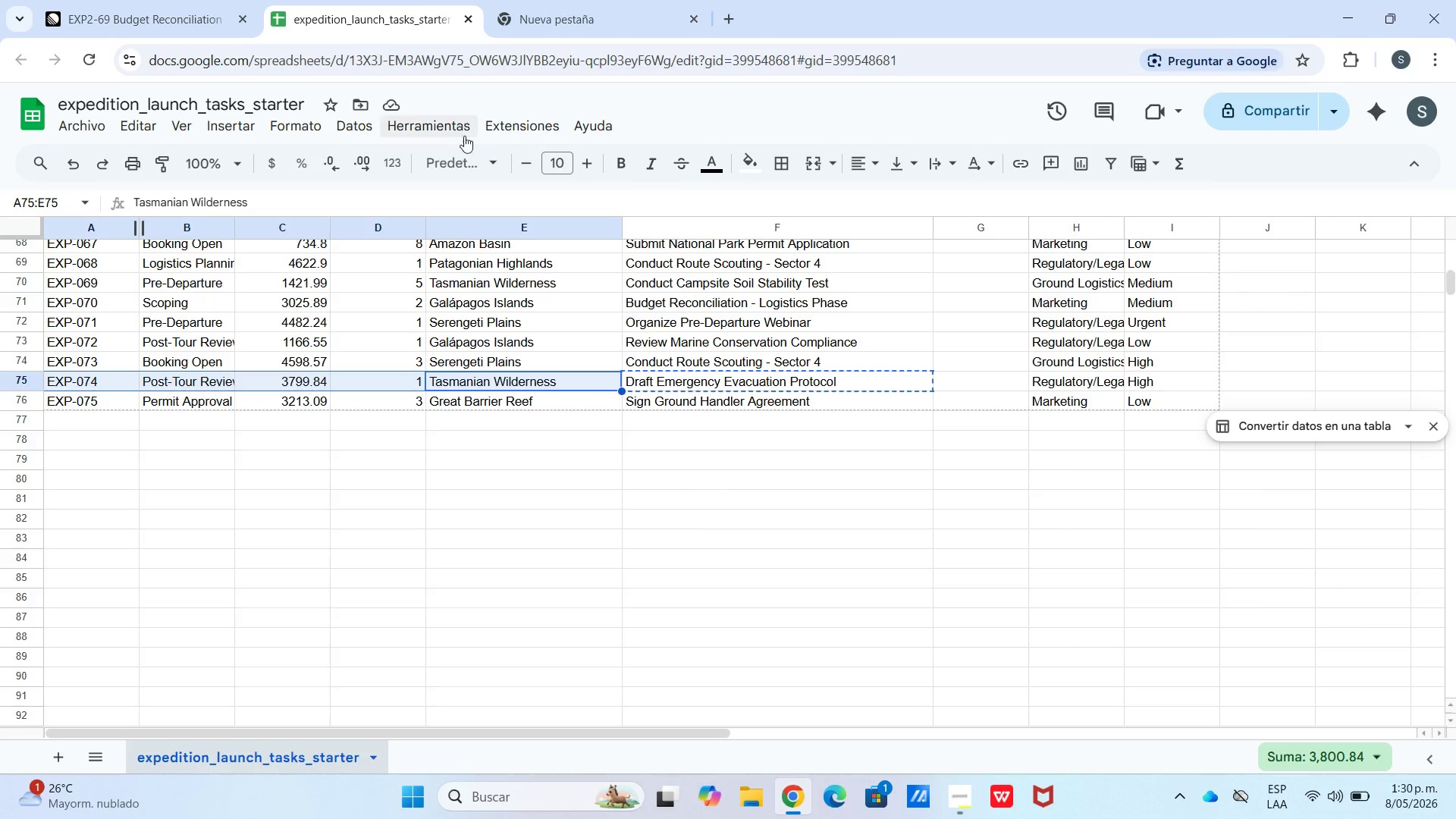 
key(Control+C)
 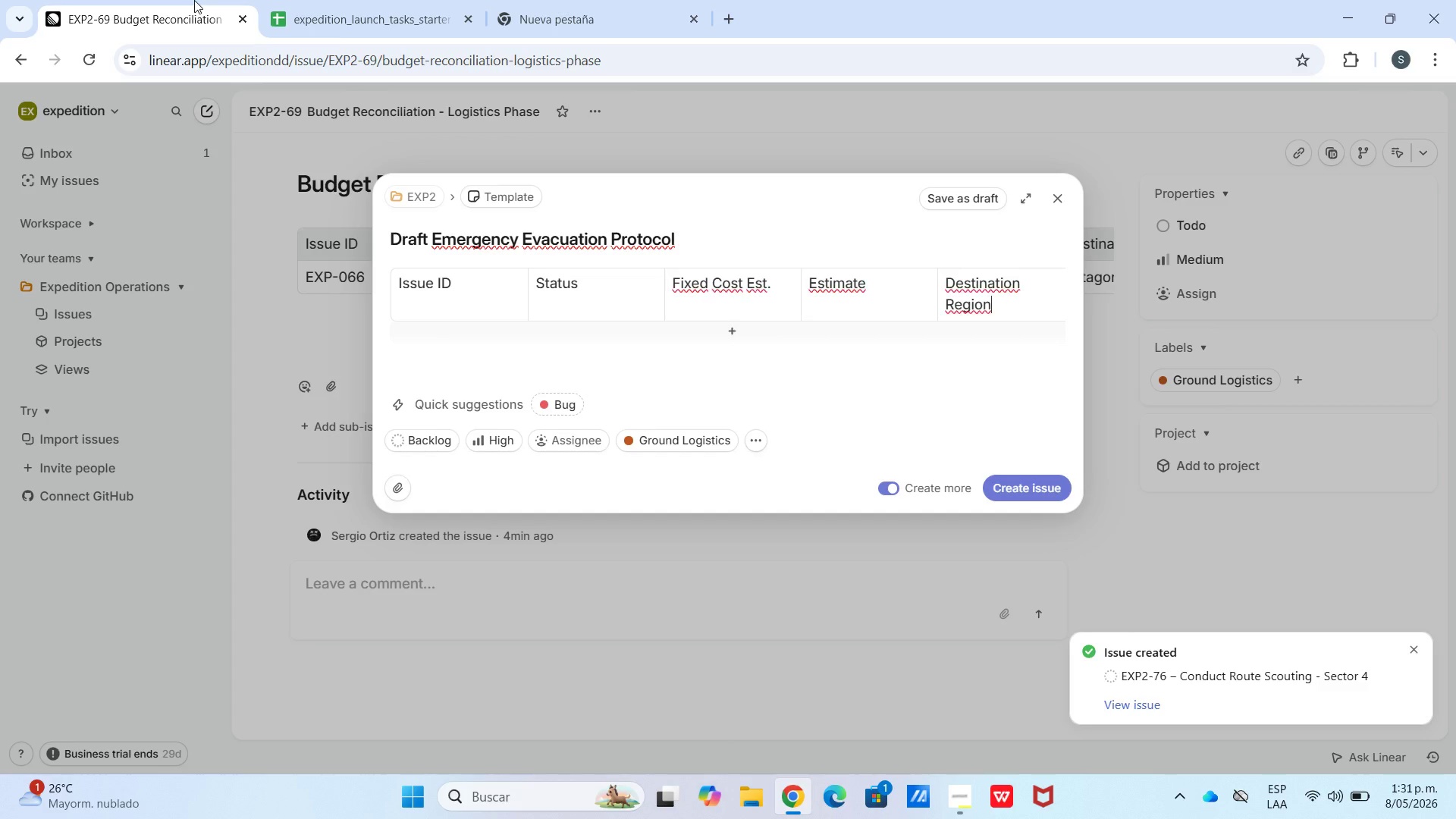 
hold_key(key=ControlLeft, duration=0.41)
 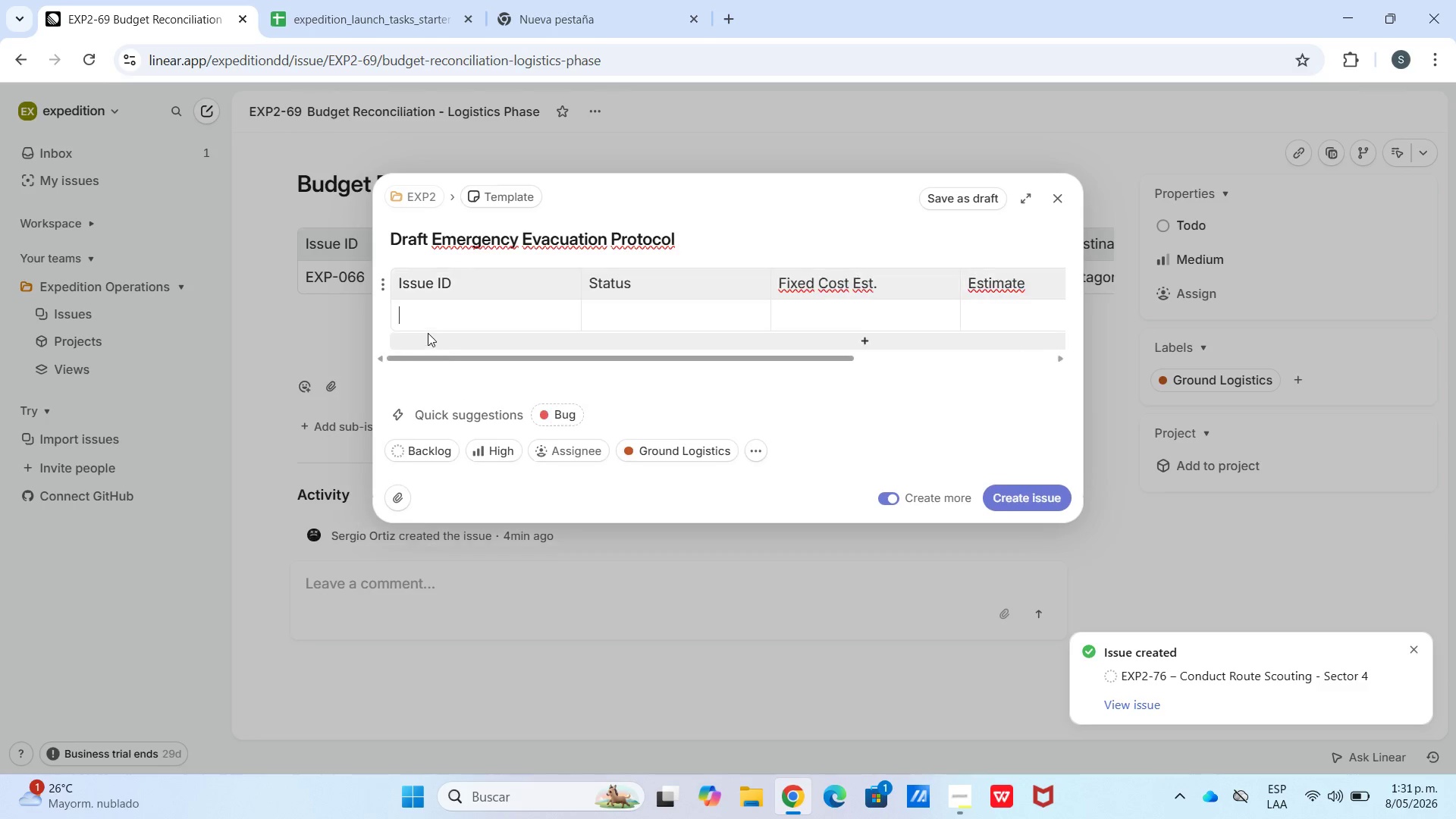 
hold_key(key=ControlLeft, duration=0.75)
 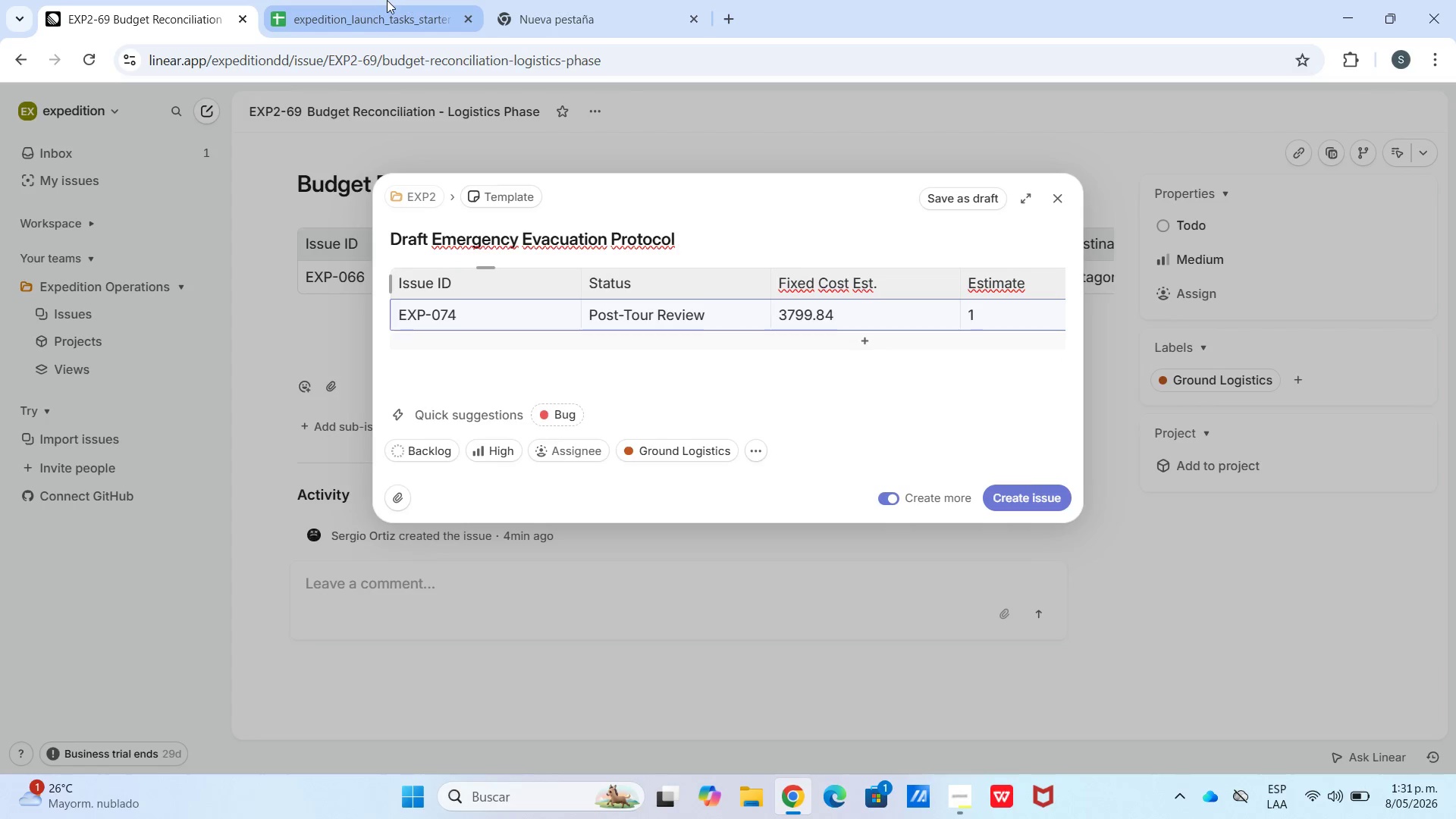 
left_click([379, 0])
 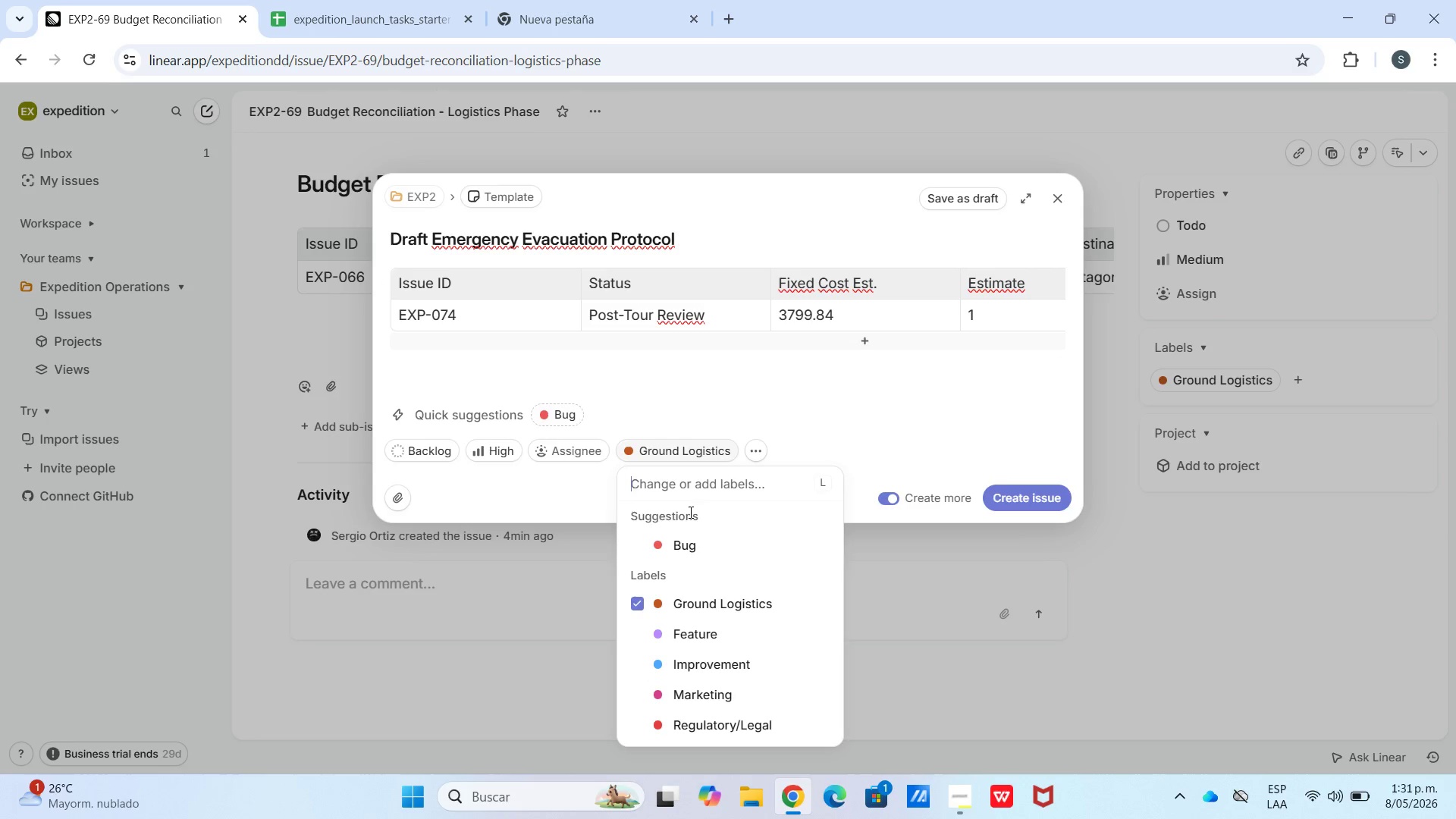 
left_click_drag(start_coordinate=[629, 732], to_coordinate=[629, 727])
 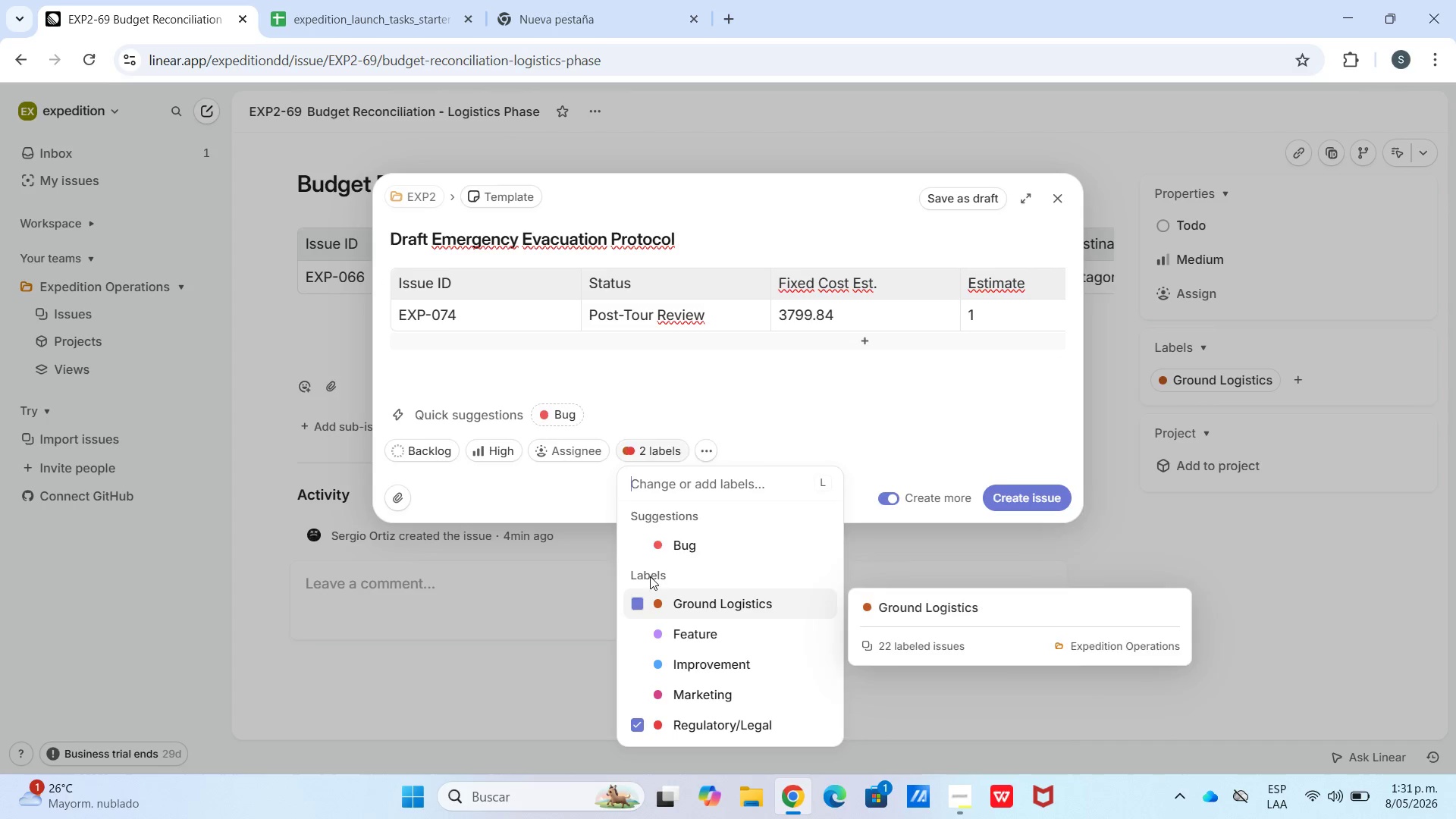 
double_click([885, 388])
 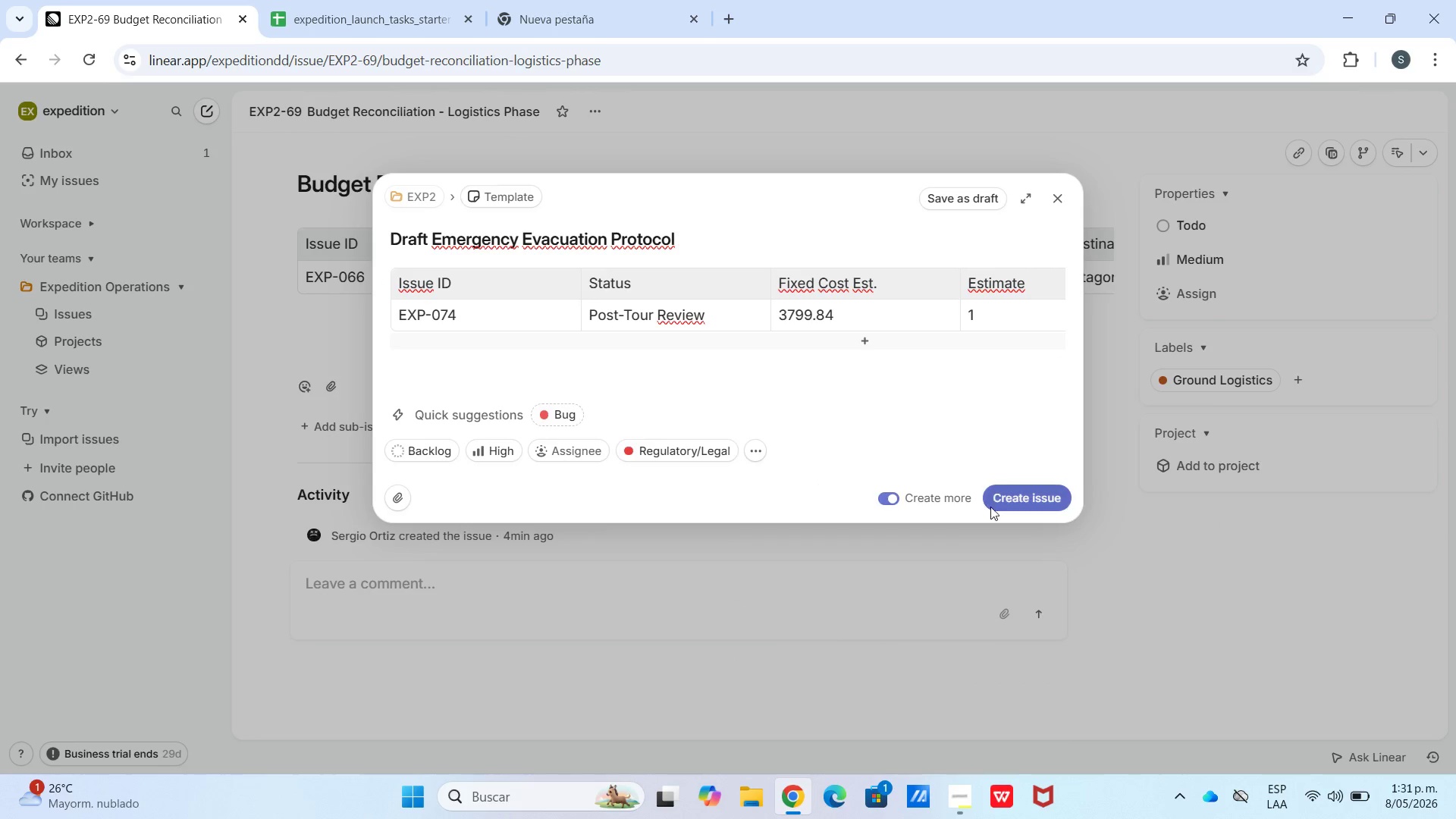 
left_click([1012, 494])
 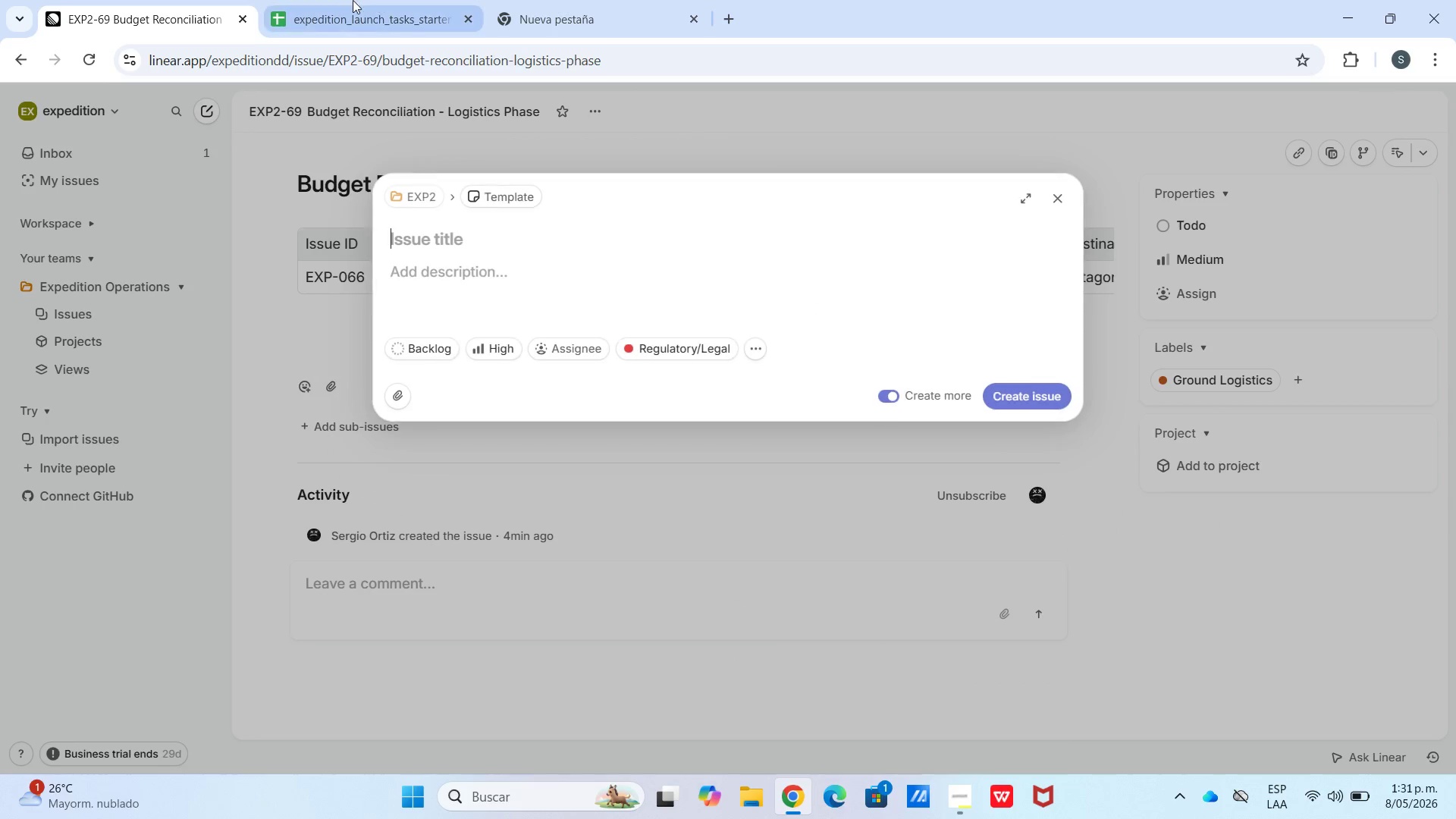 
left_click([337, 0])
 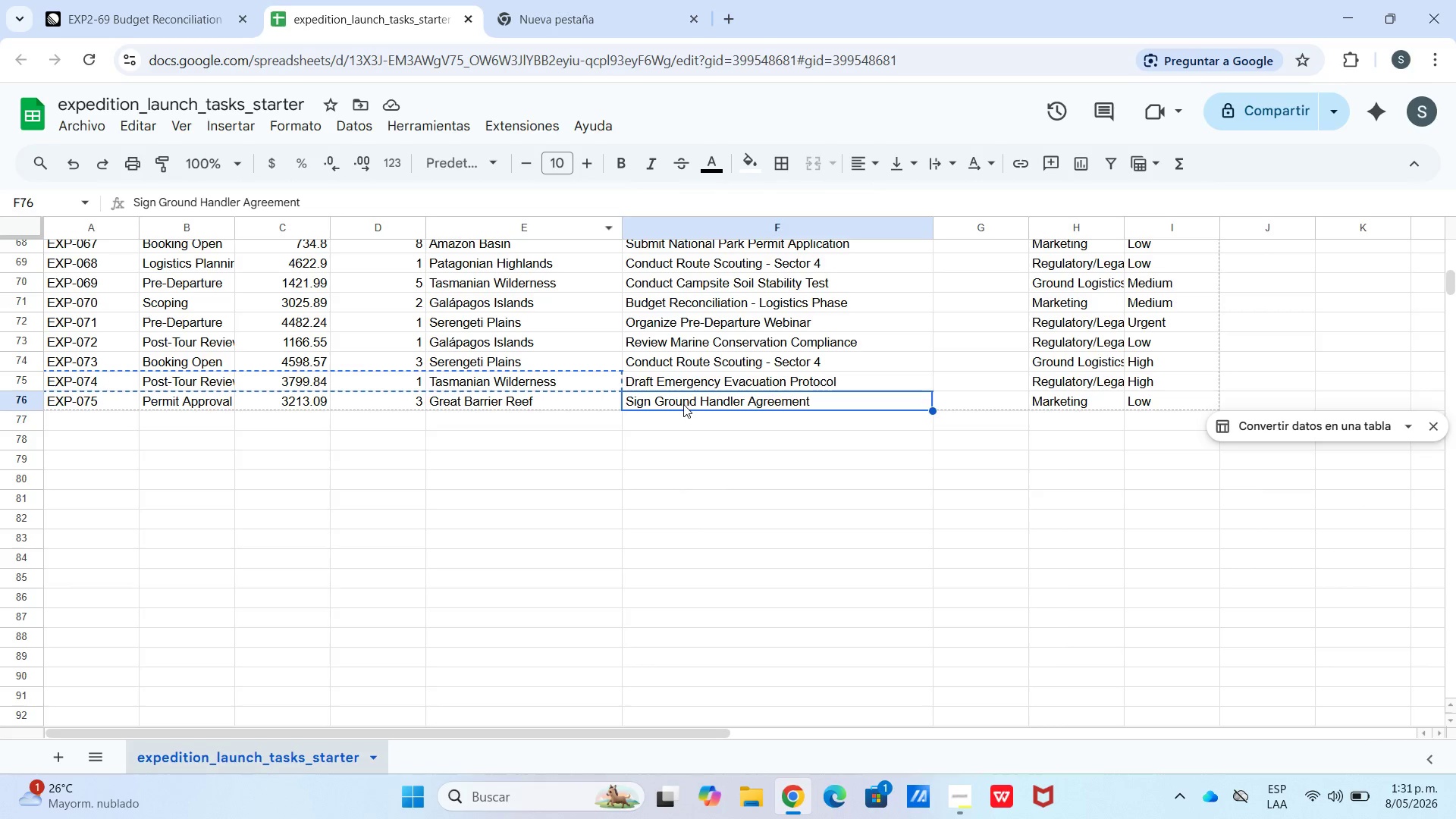 
key(Control+C)
 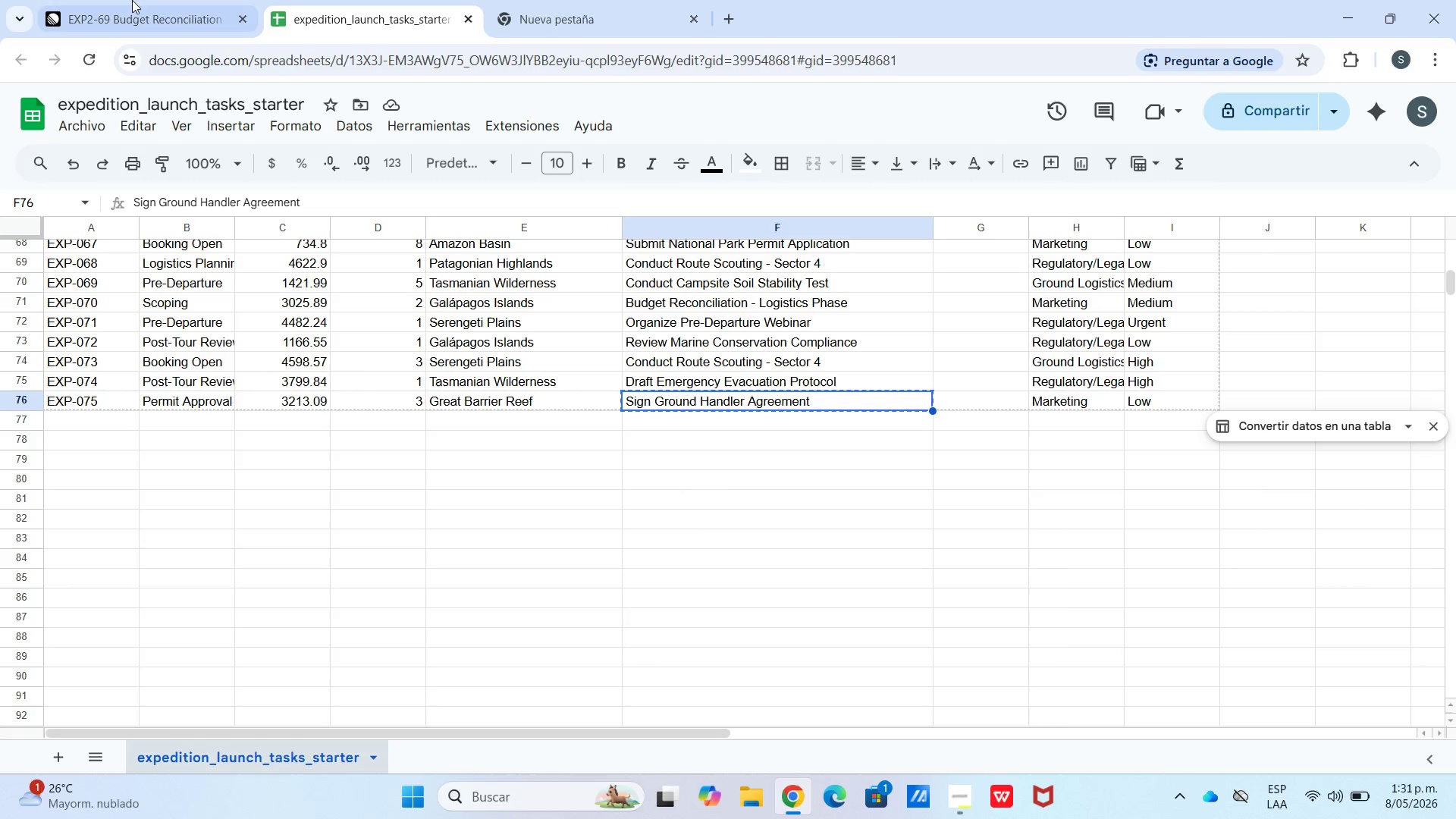 
left_click([122, 0])
 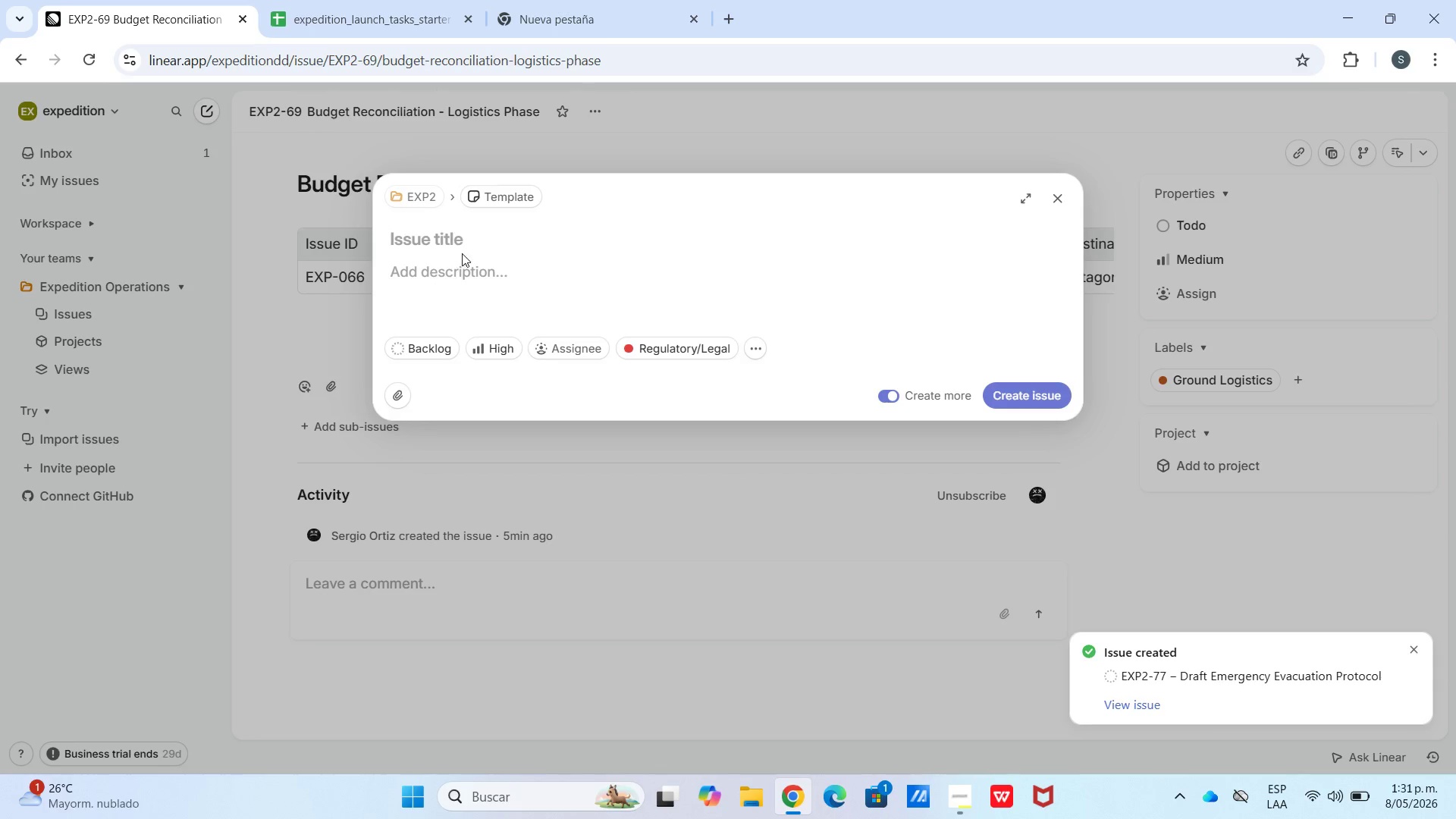 
key(Control+V)
 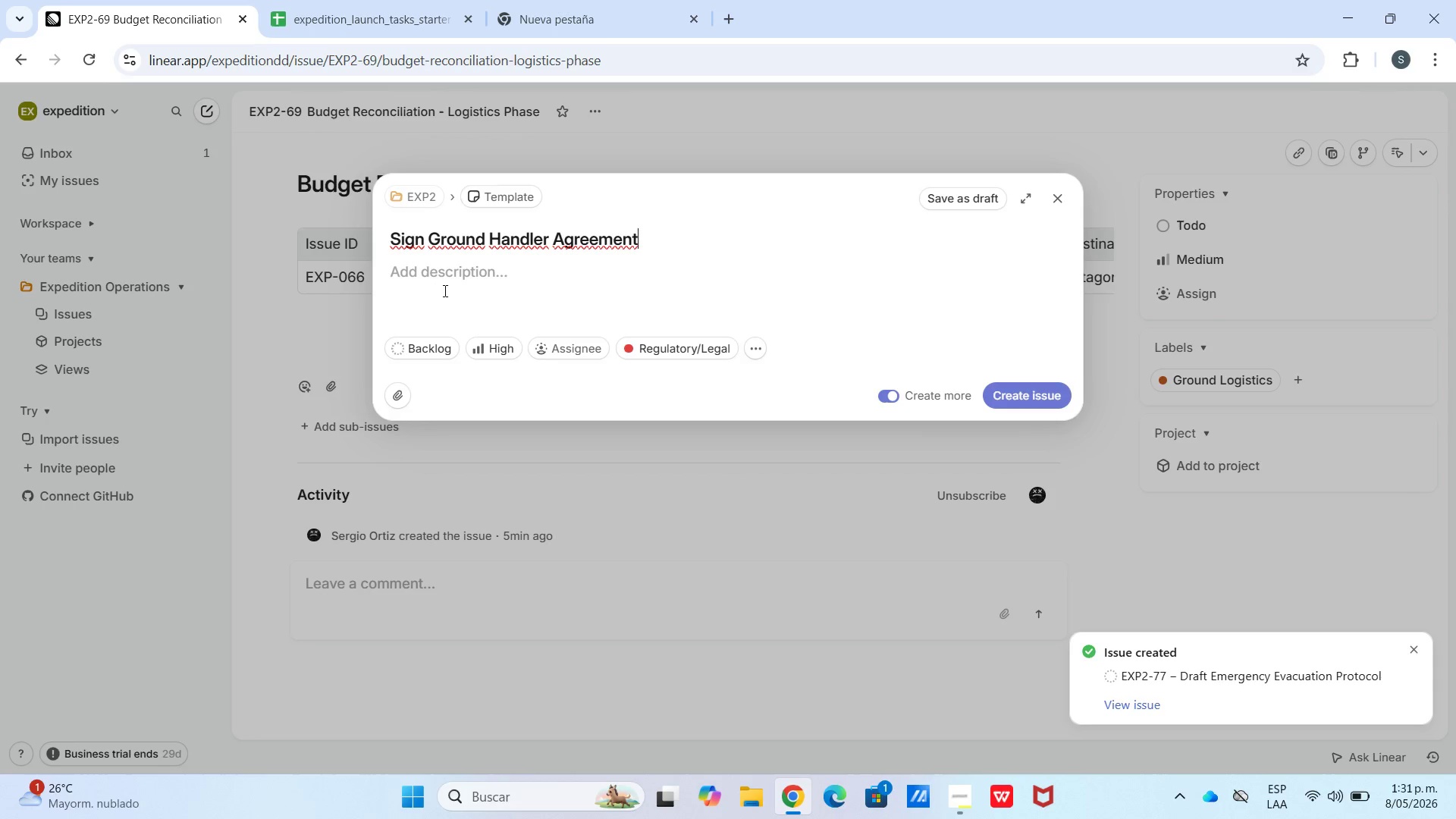 
left_click([444, 290])
 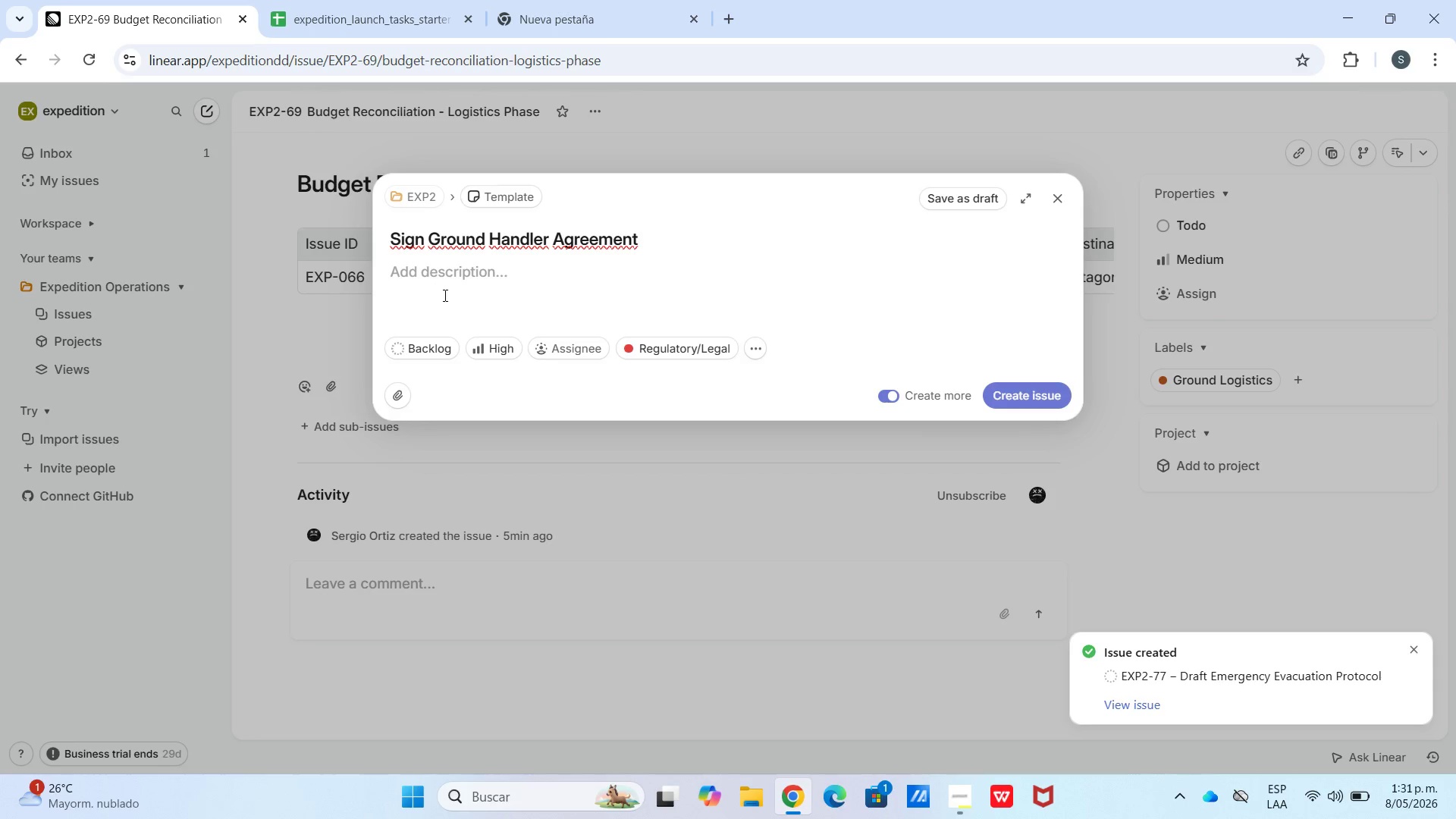 
key(Meta+V)
 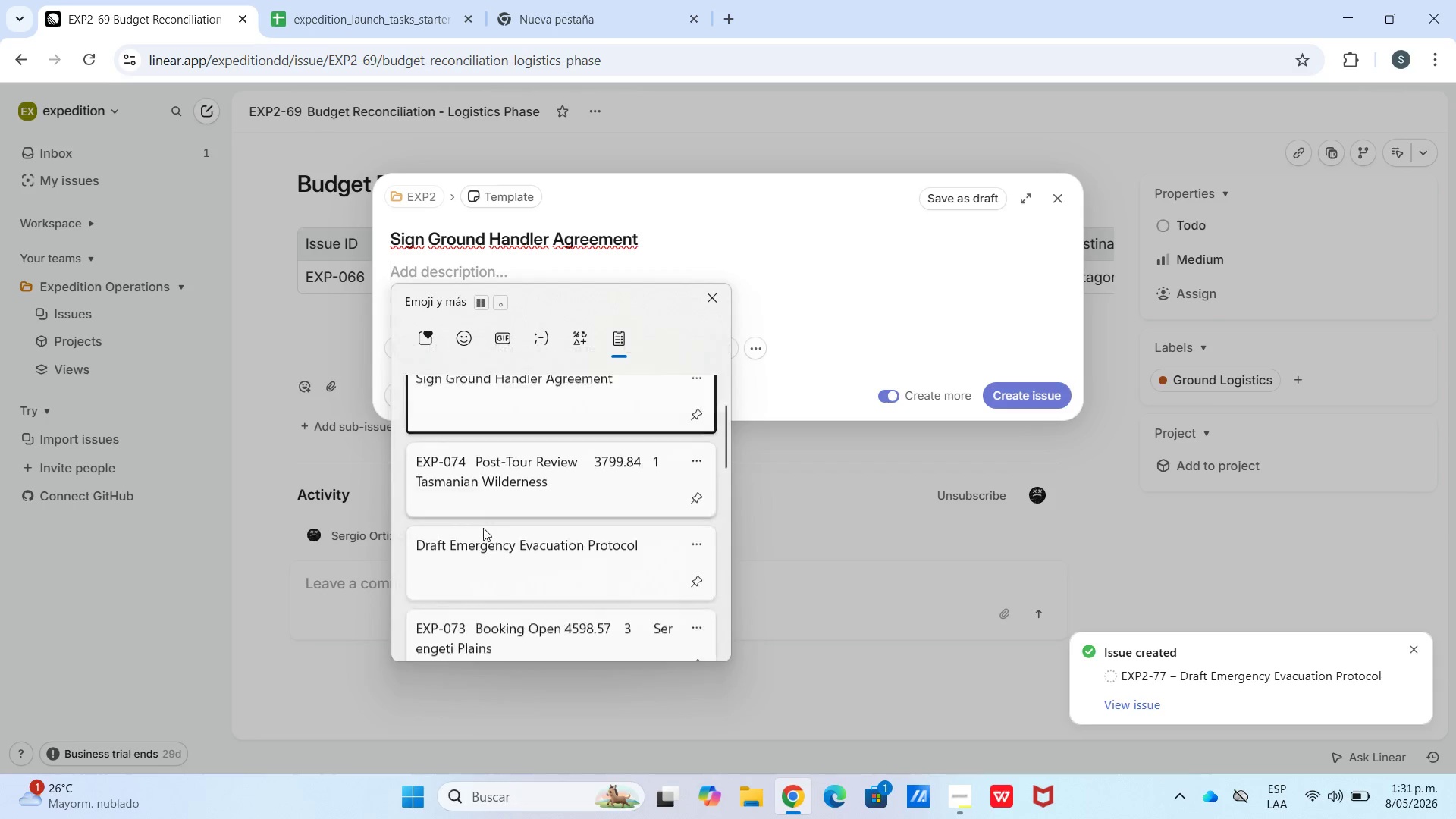 
left_click([513, 599])
 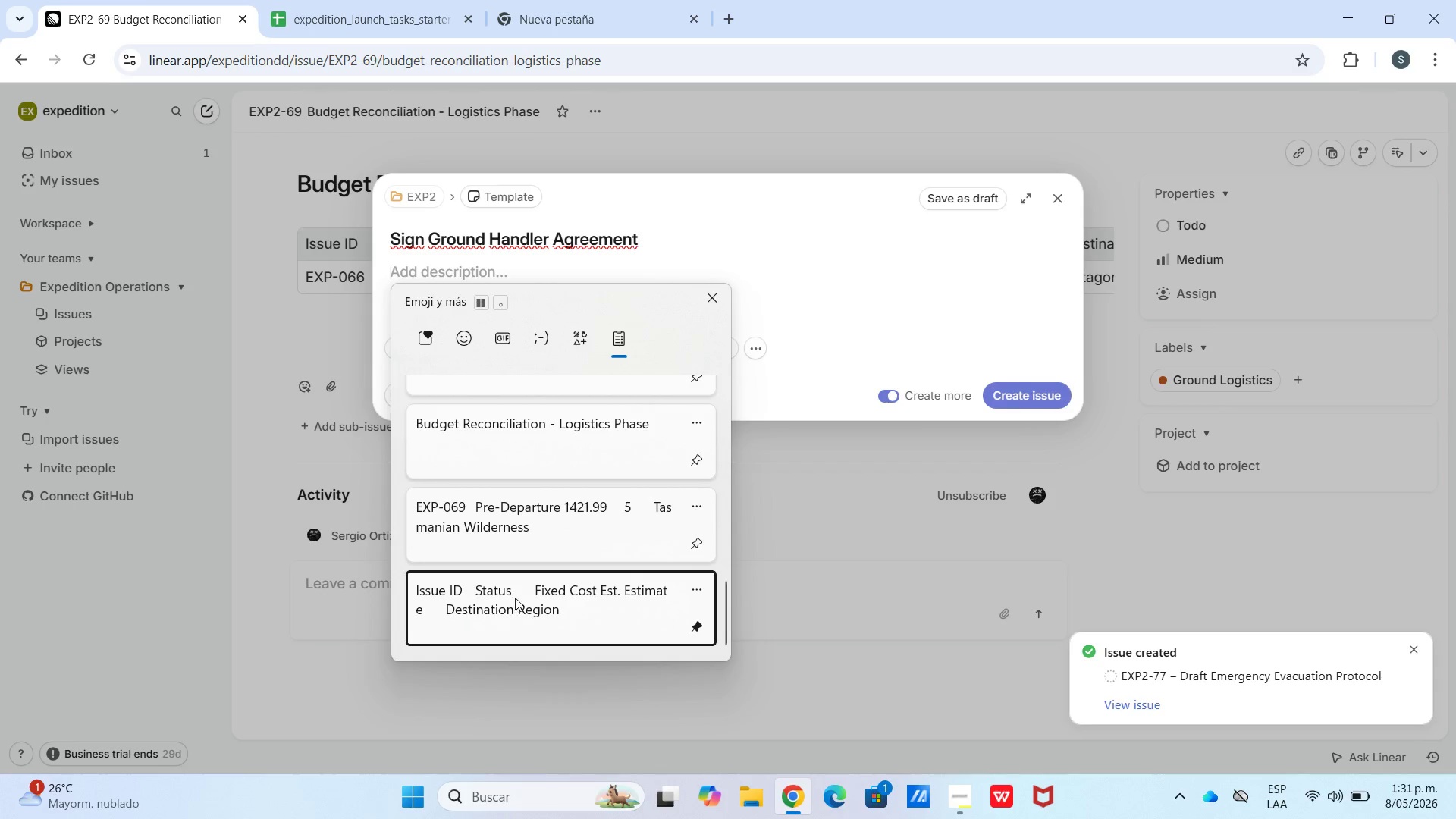 
key(Control+ControlLeft)
 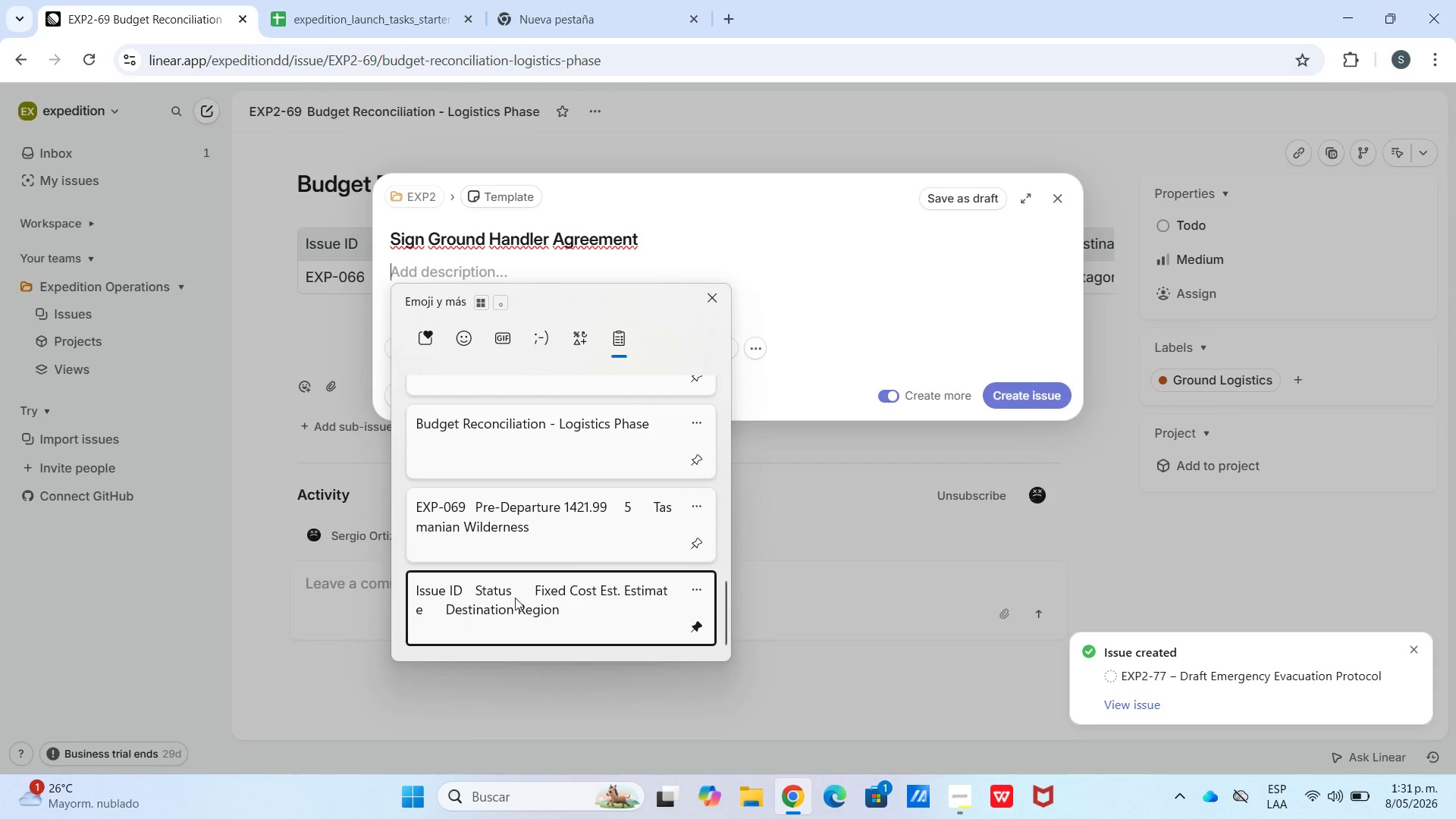 
key(Control+V)
 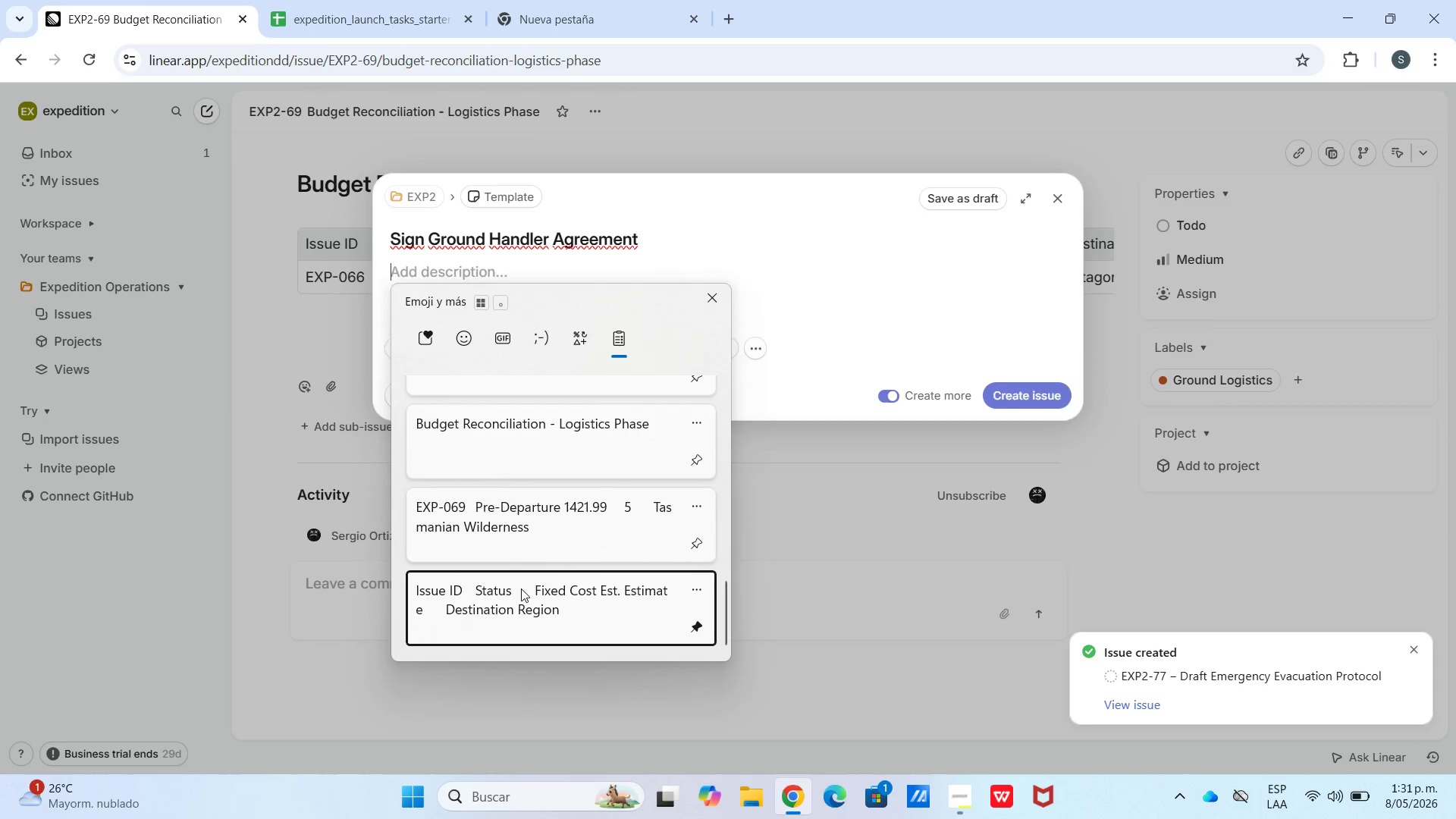 
left_click_drag(start_coordinate=[513, 598], to_coordinate=[538, 481])
 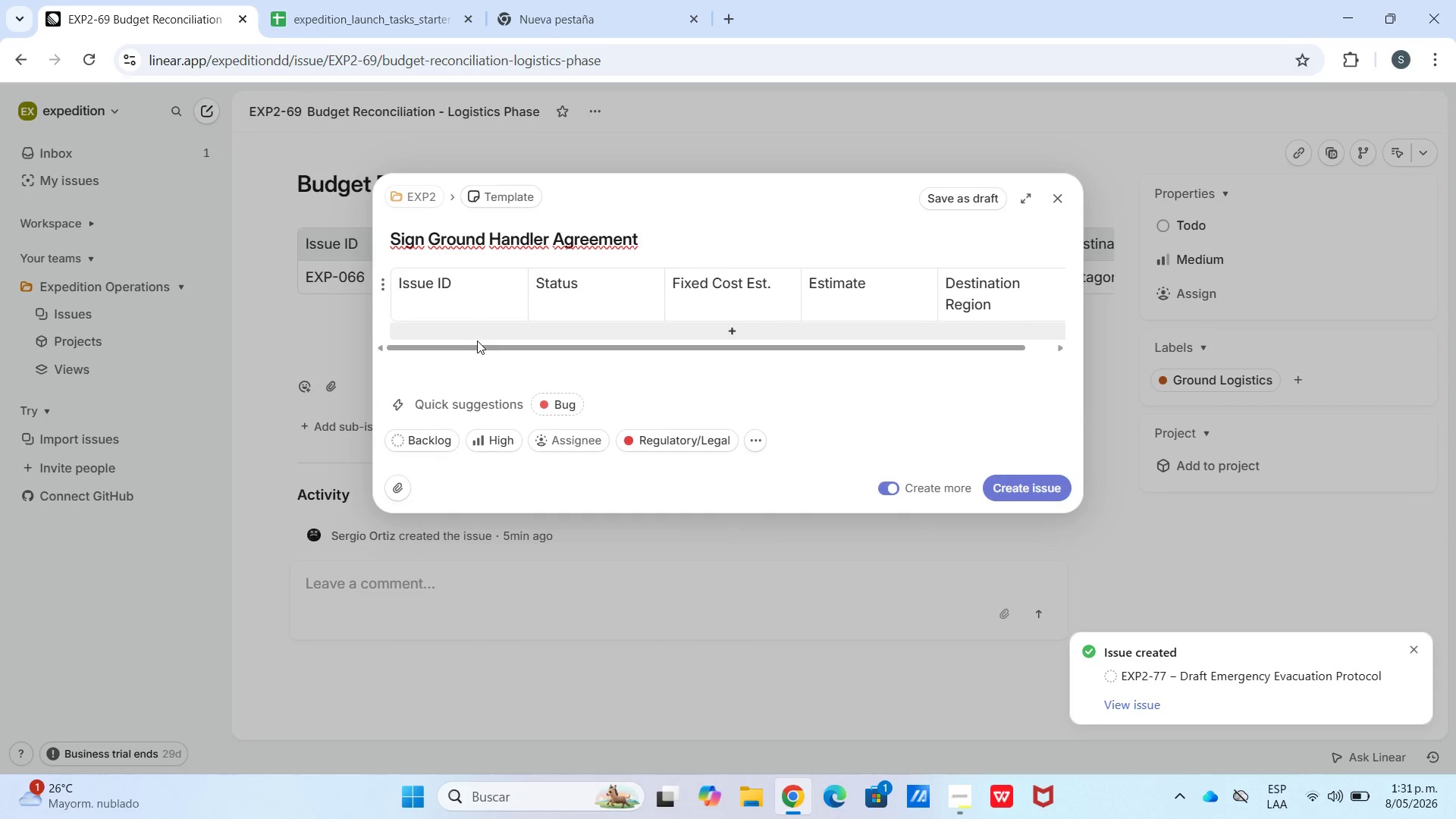 
scroll: coordinate [513, 602], scroll_direction: down, amount: 27.0
 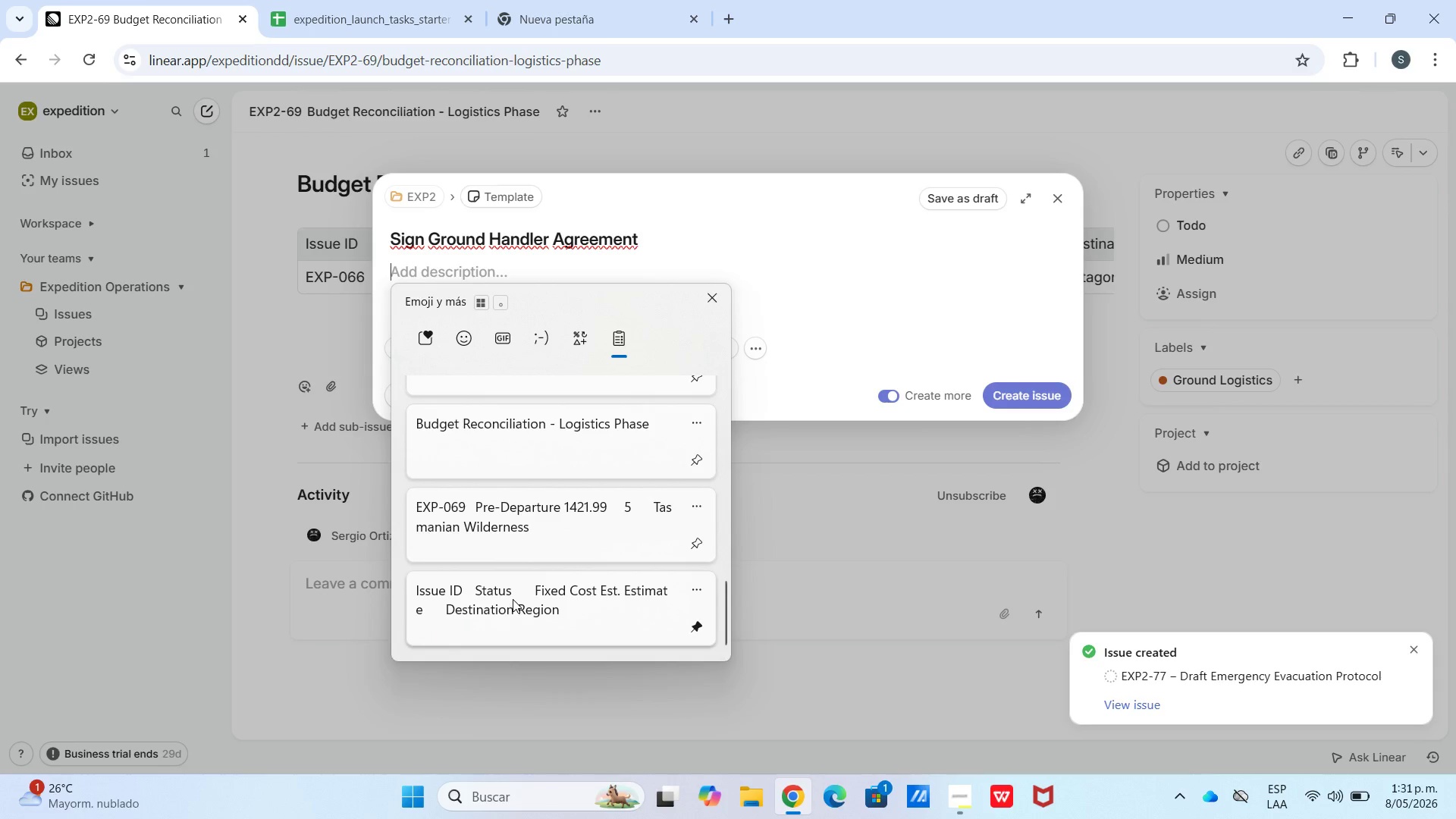 
left_click([476, 328])
 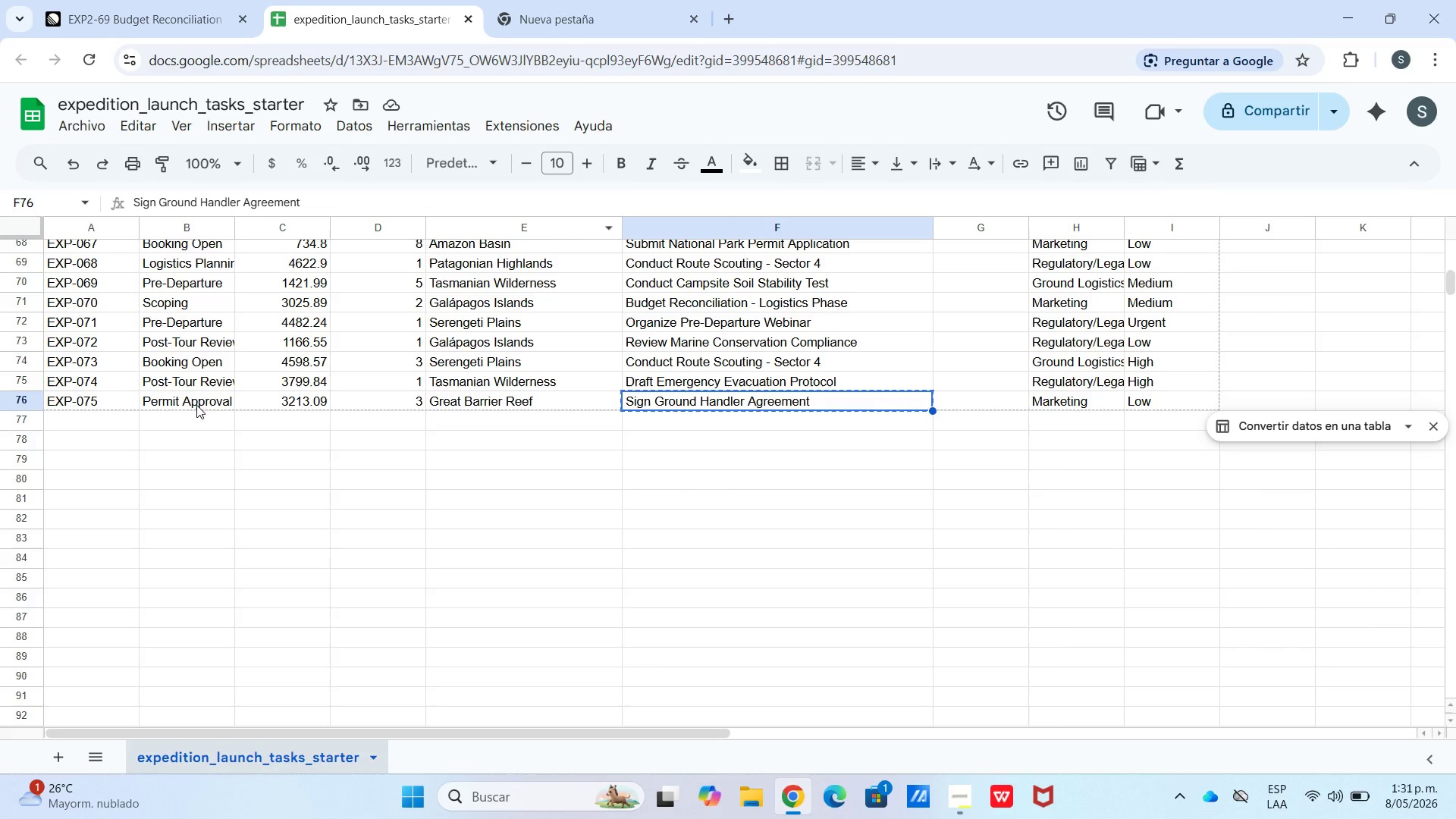 
left_click_drag(start_coordinate=[93, 400], to_coordinate=[551, 394])
 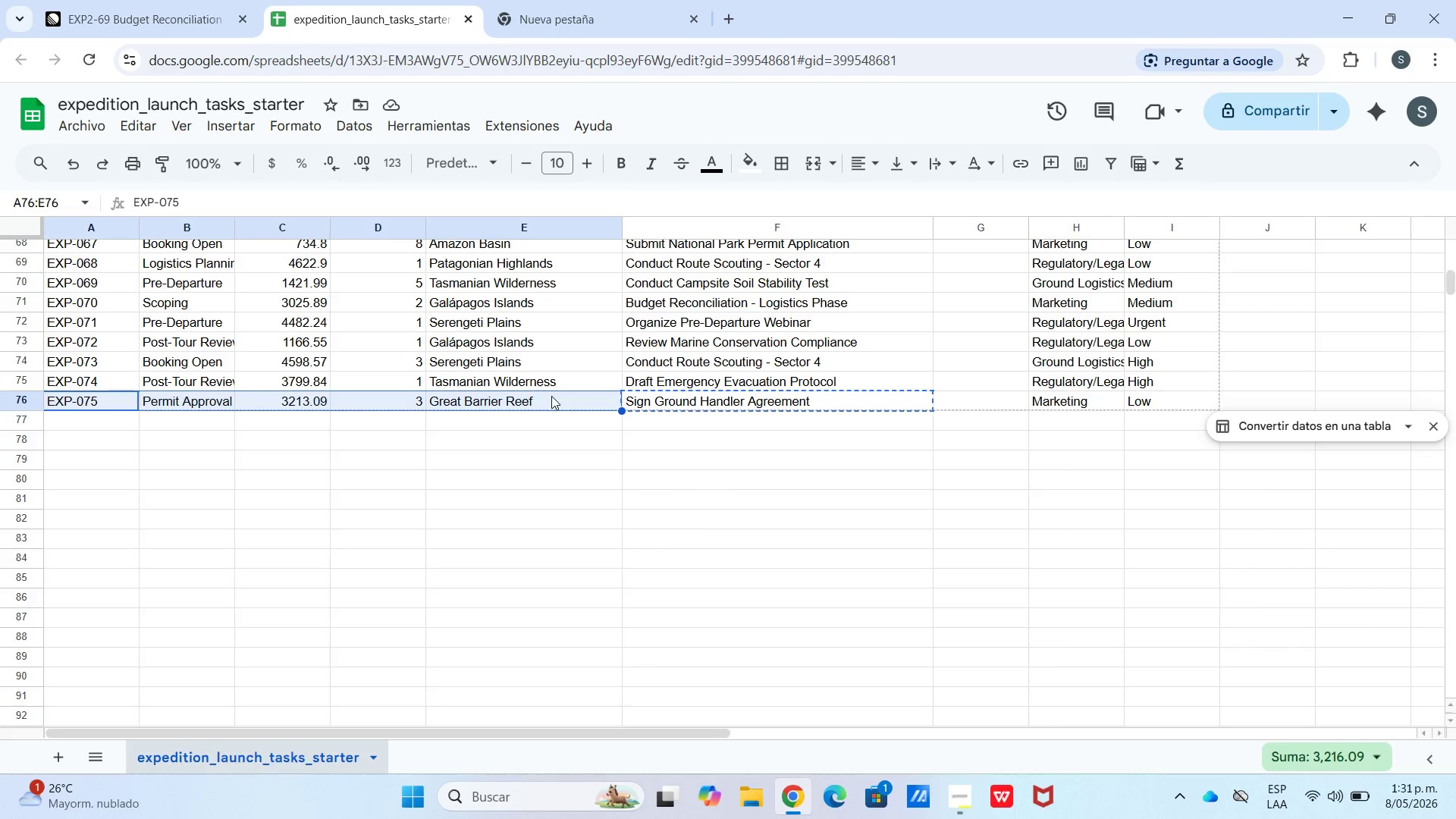 
key(Control+C)
 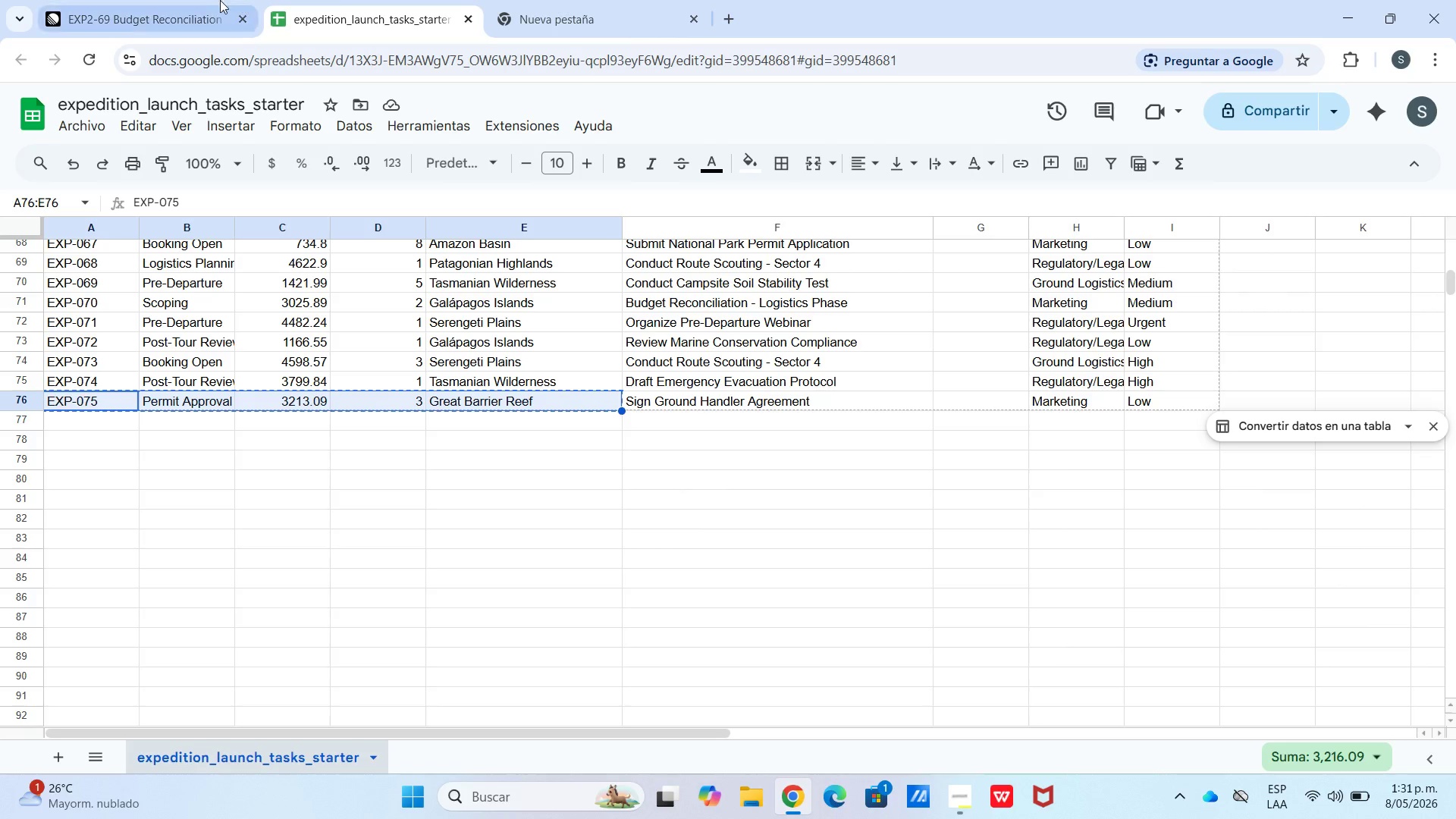 
left_click([187, 0])
 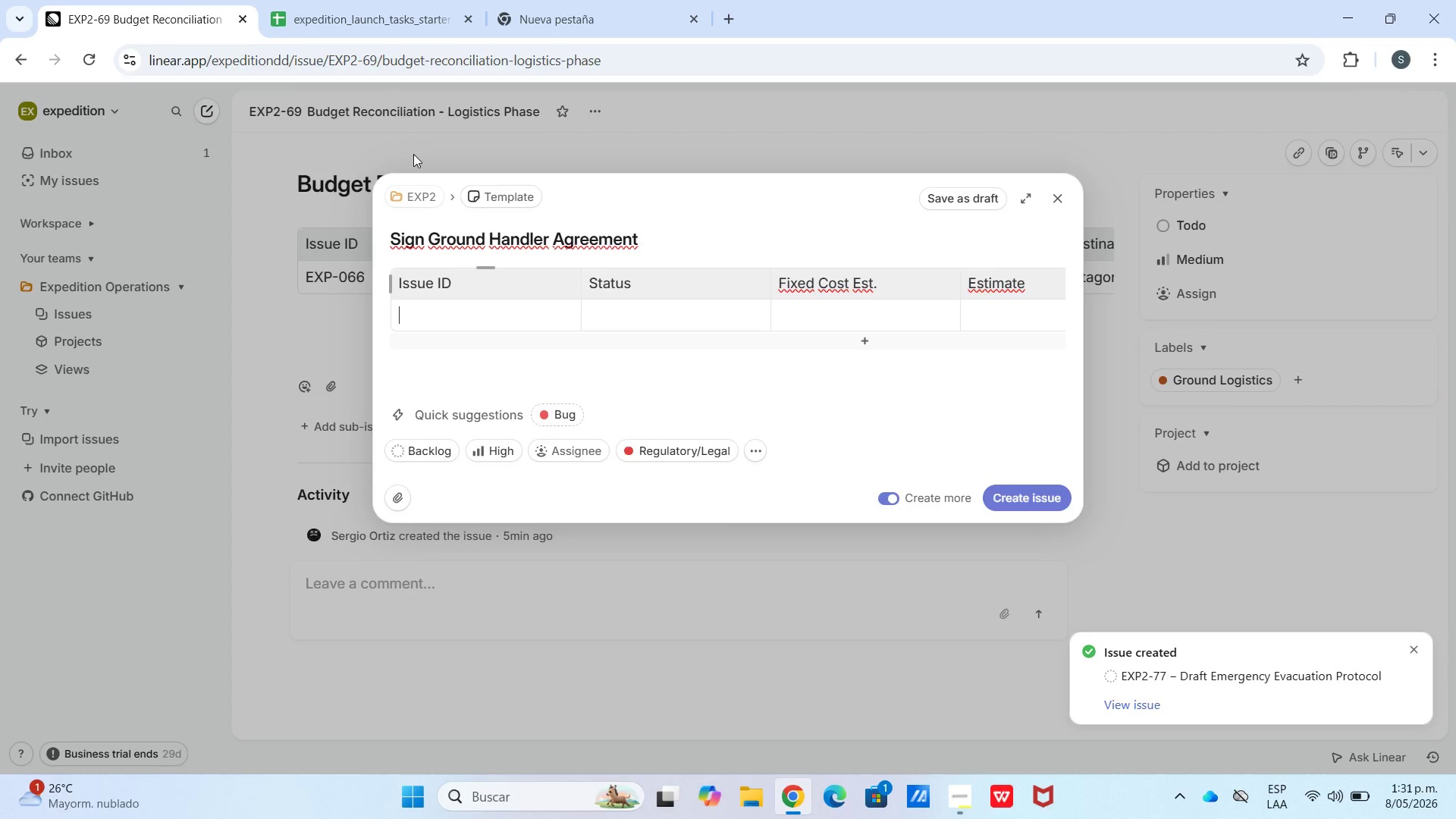 
key(Control+V)
 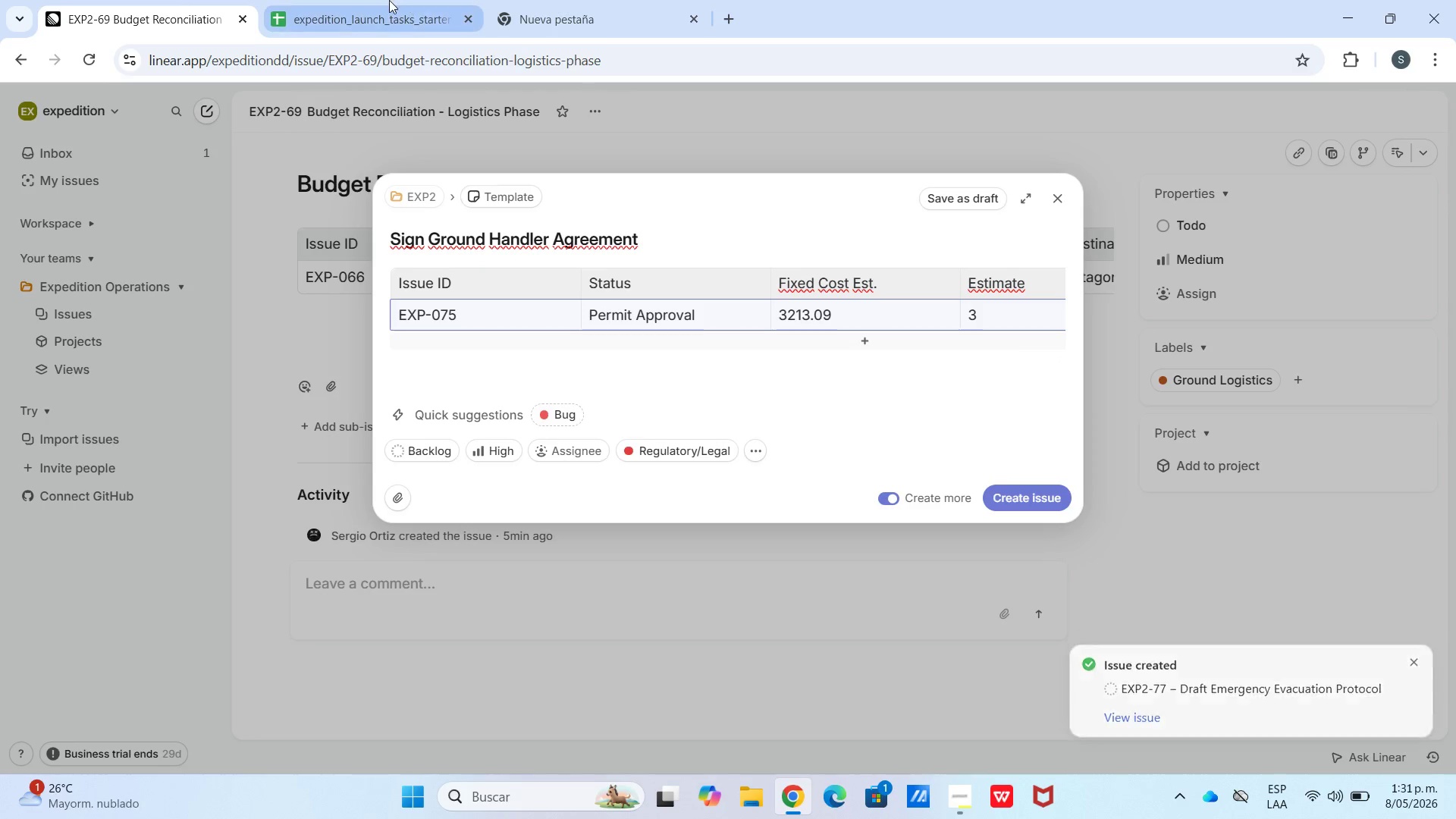 
left_click([389, 0])
 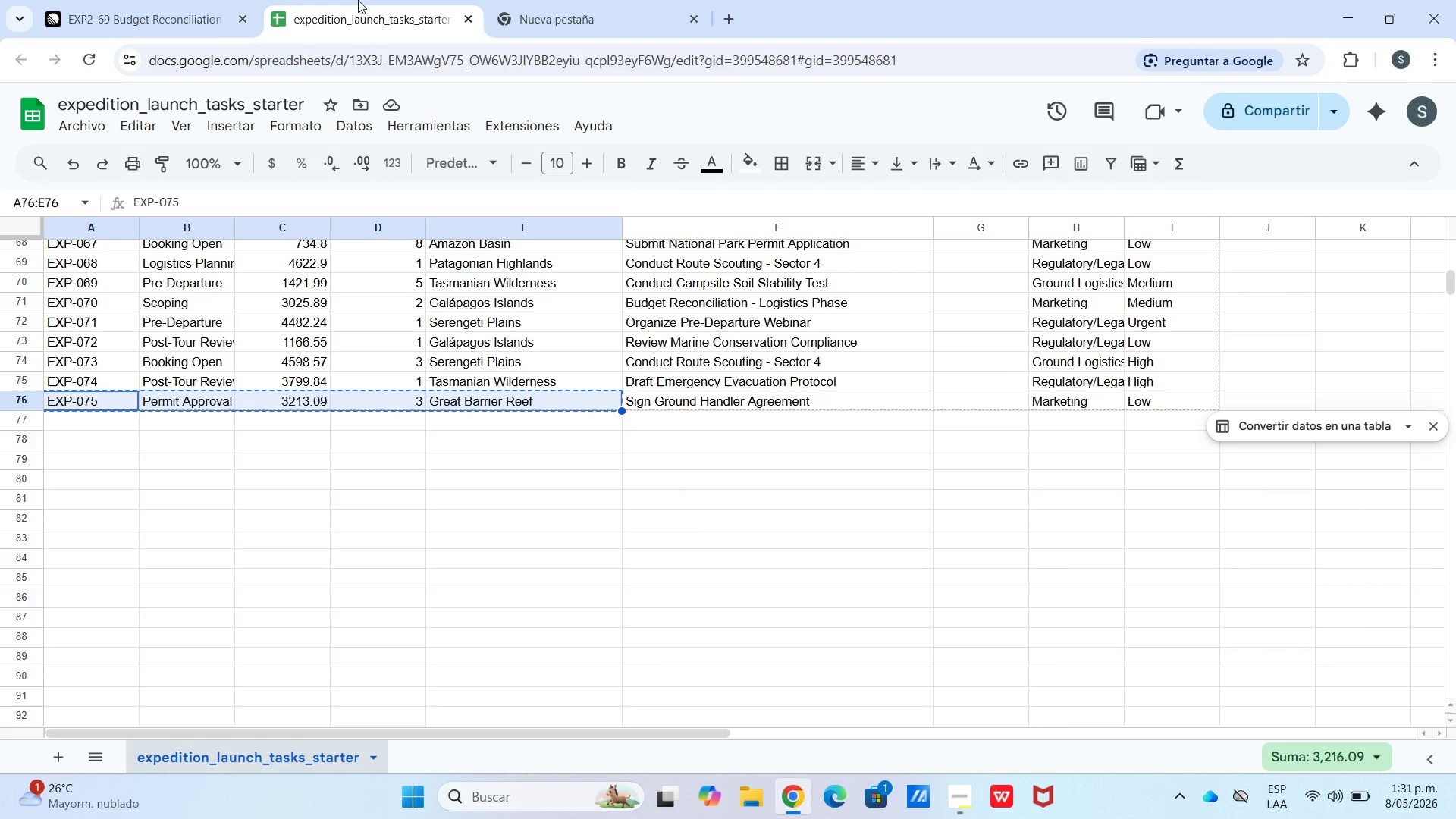 
left_click([182, 0])
 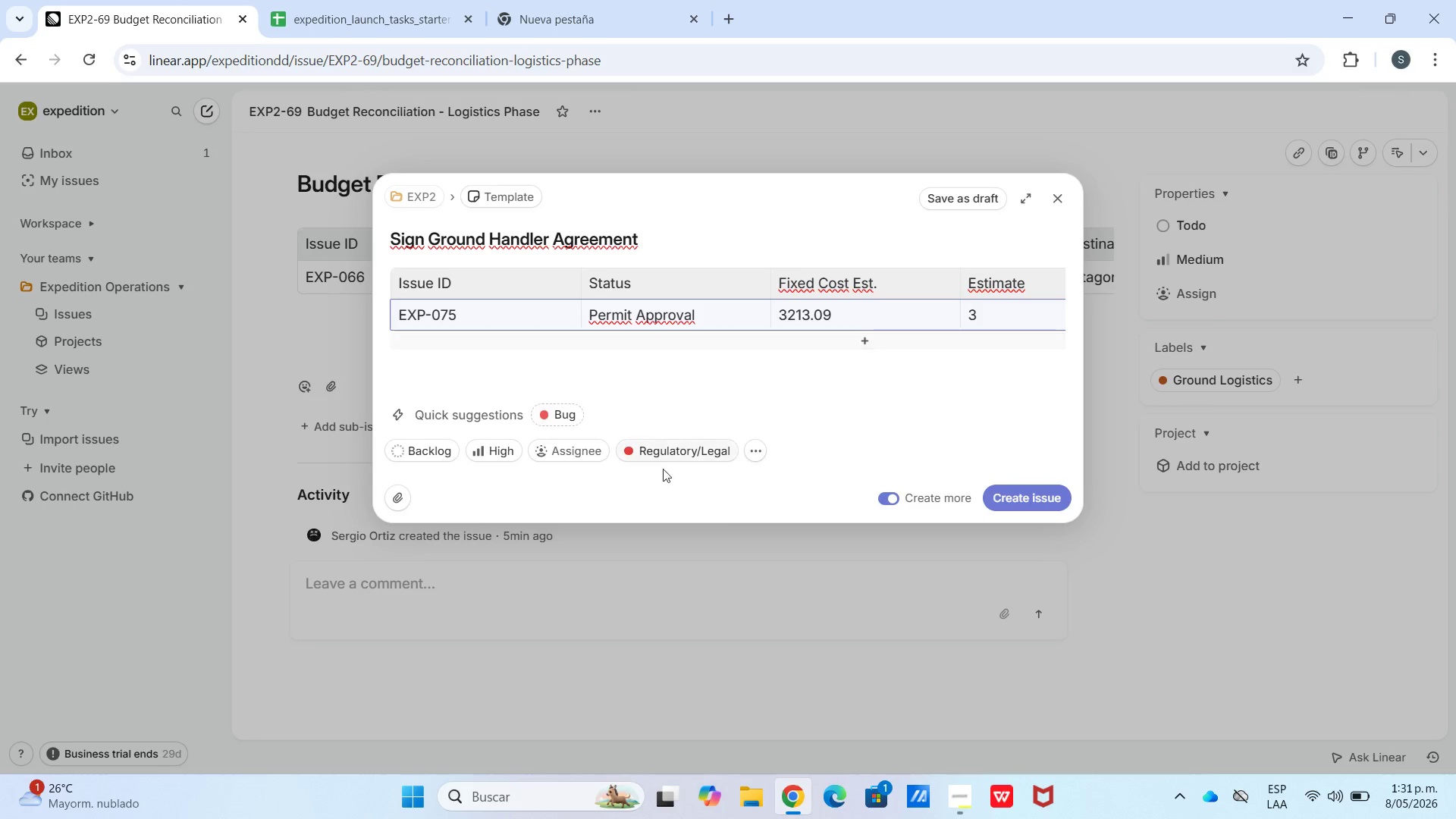 
left_click_drag(start_coordinate=[669, 482], to_coordinate=[665, 483])
 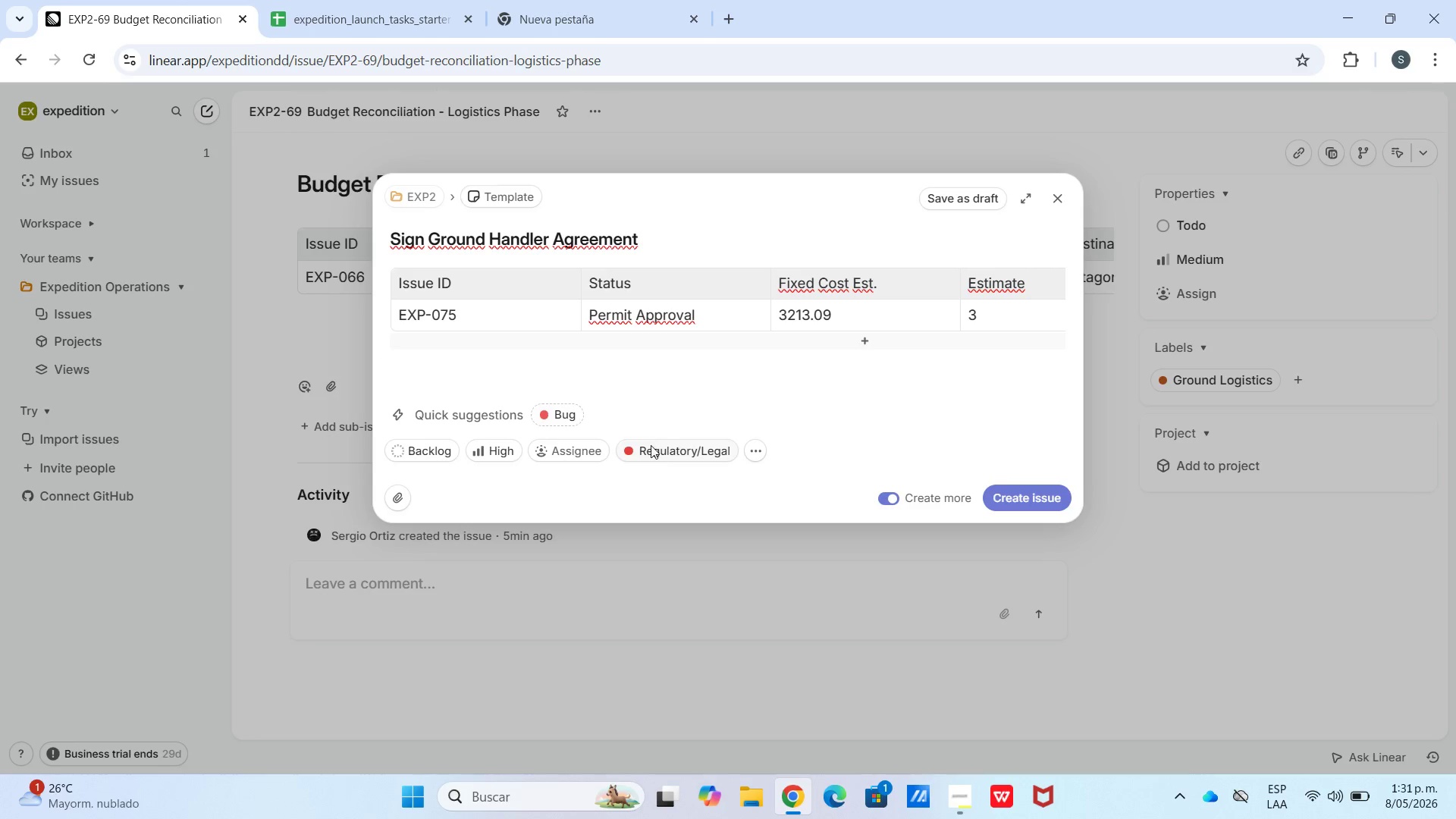 
triple_click([651, 443])
 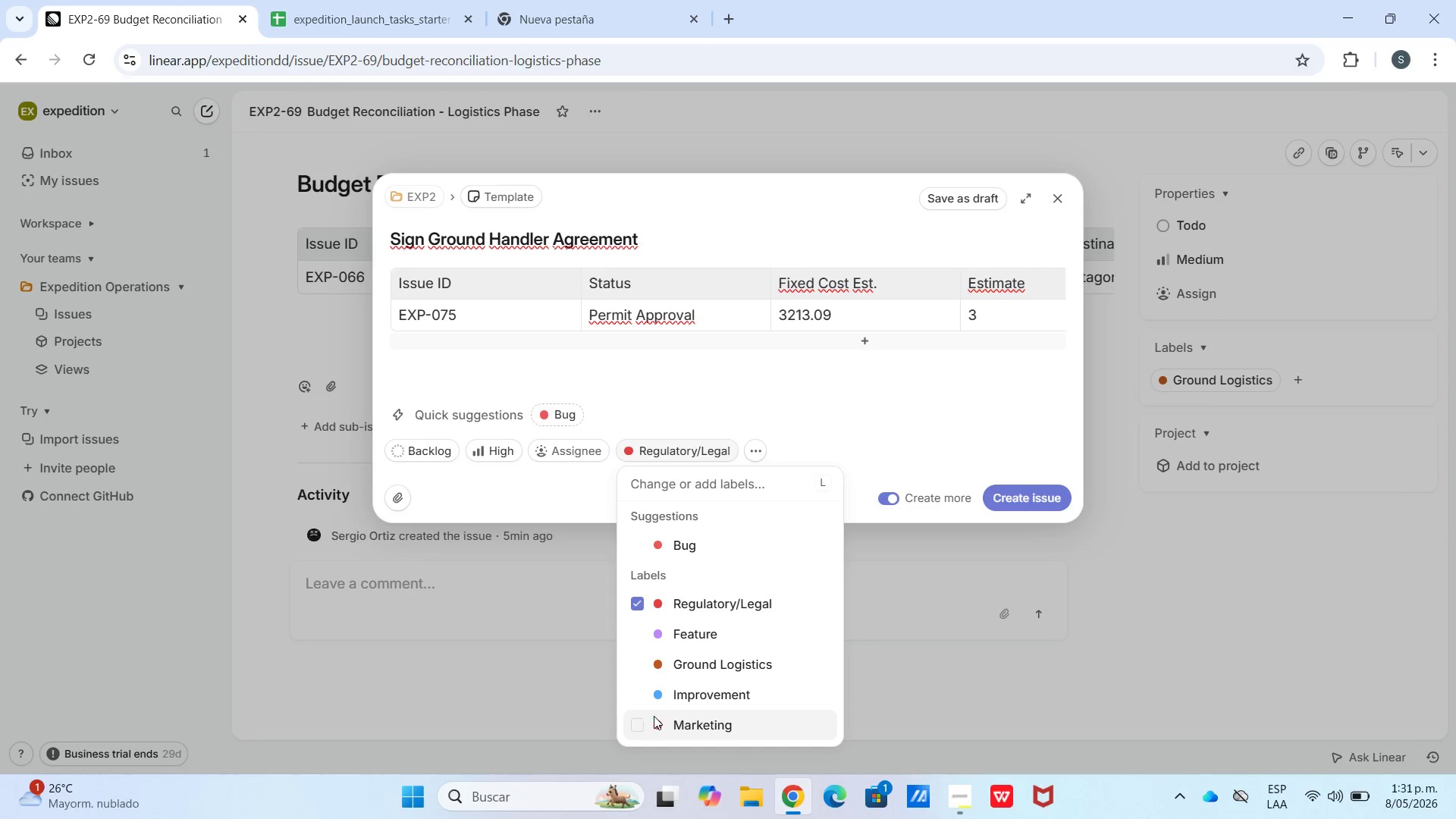 
left_click([639, 722])
 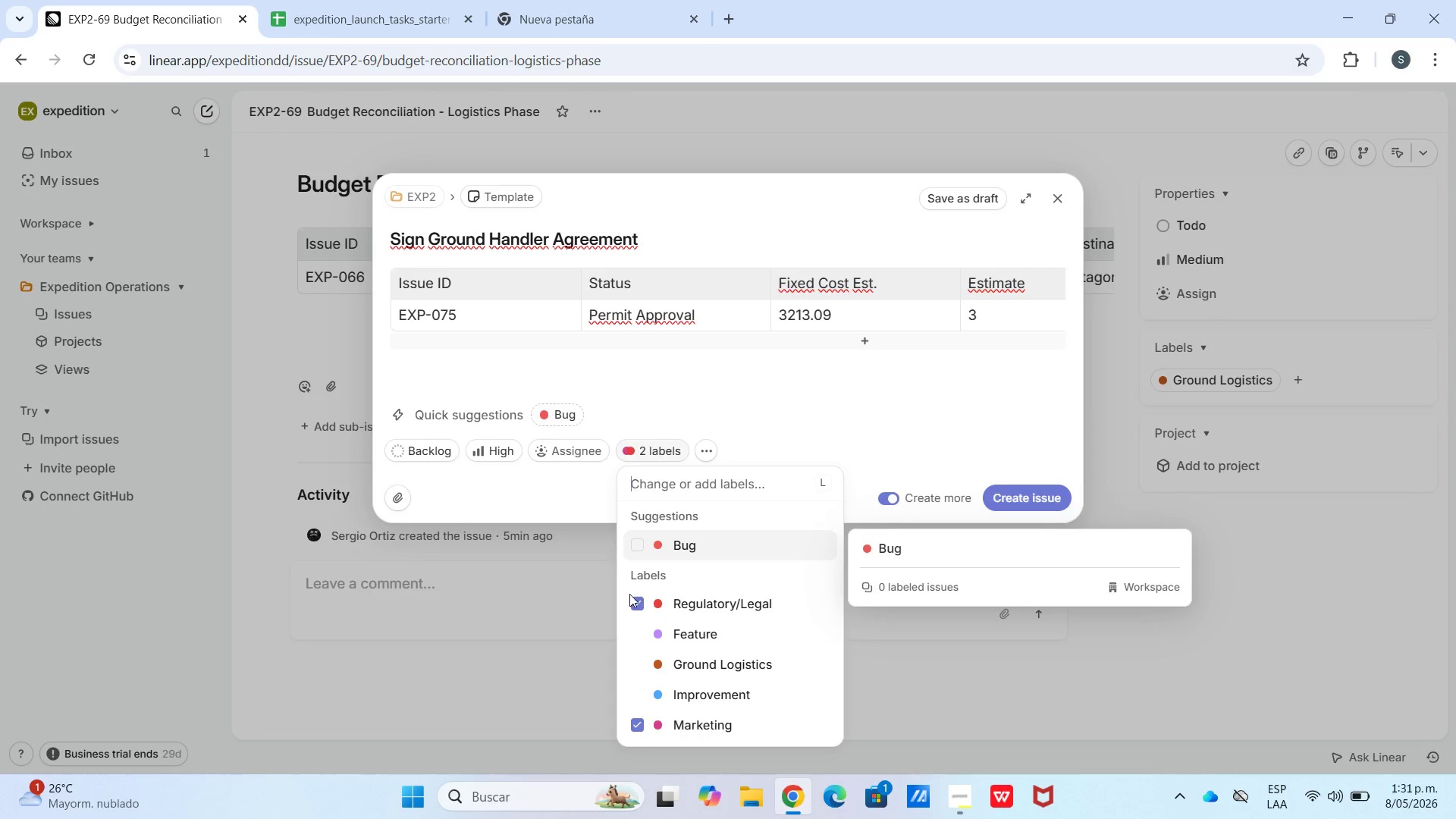 
left_click([628, 605])
 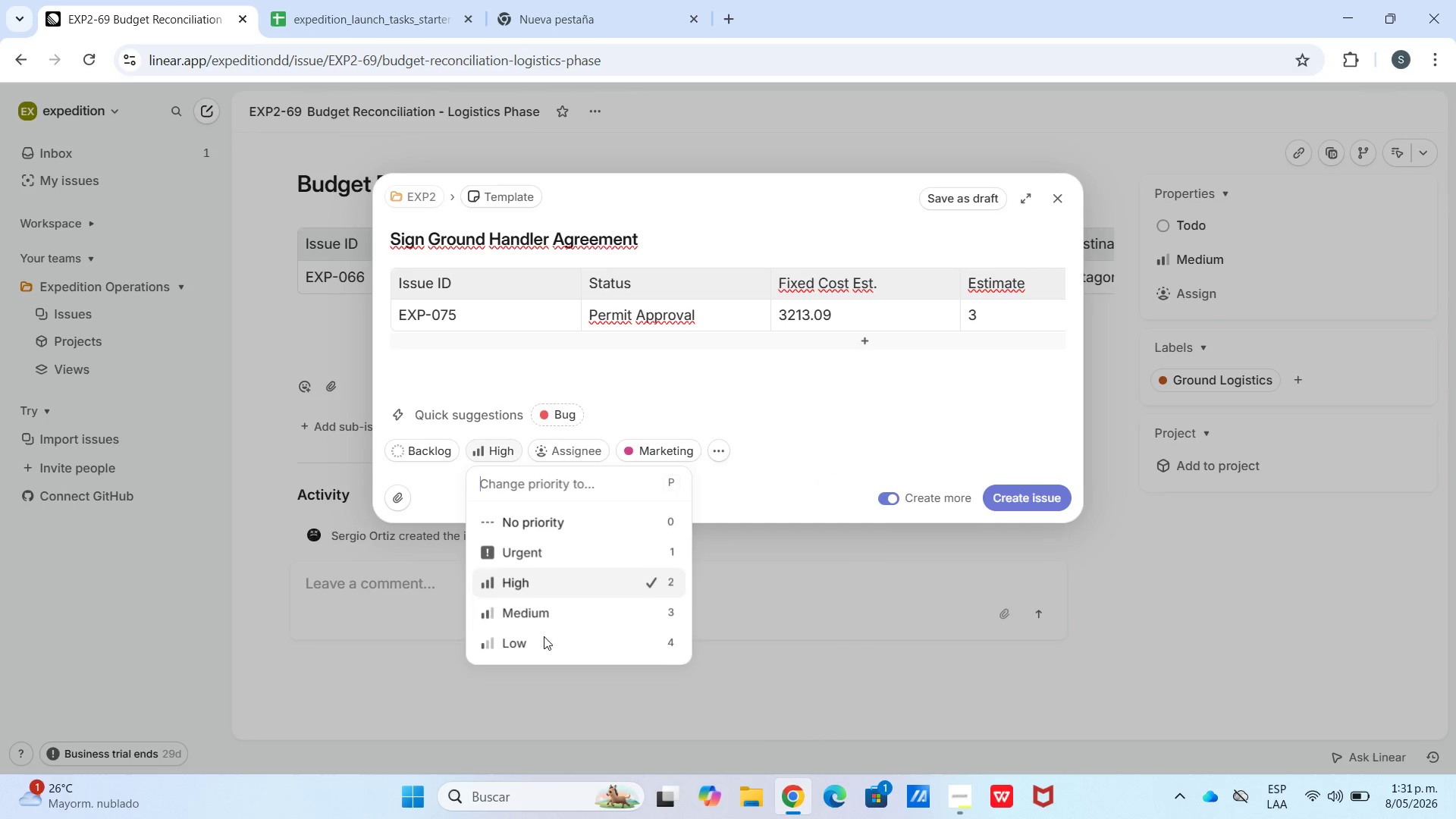 
left_click([548, 643])
 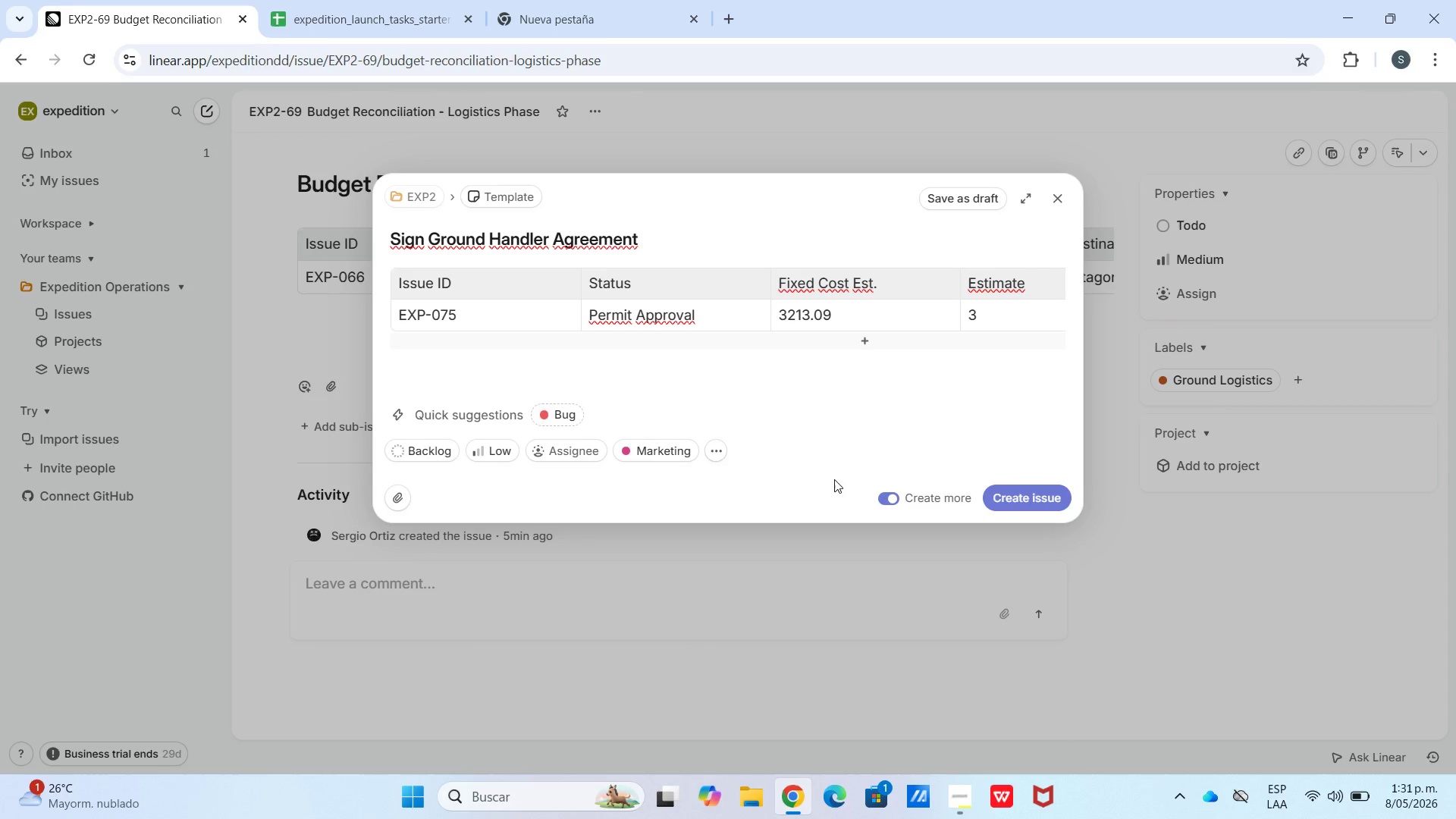 
left_click([845, 473])
 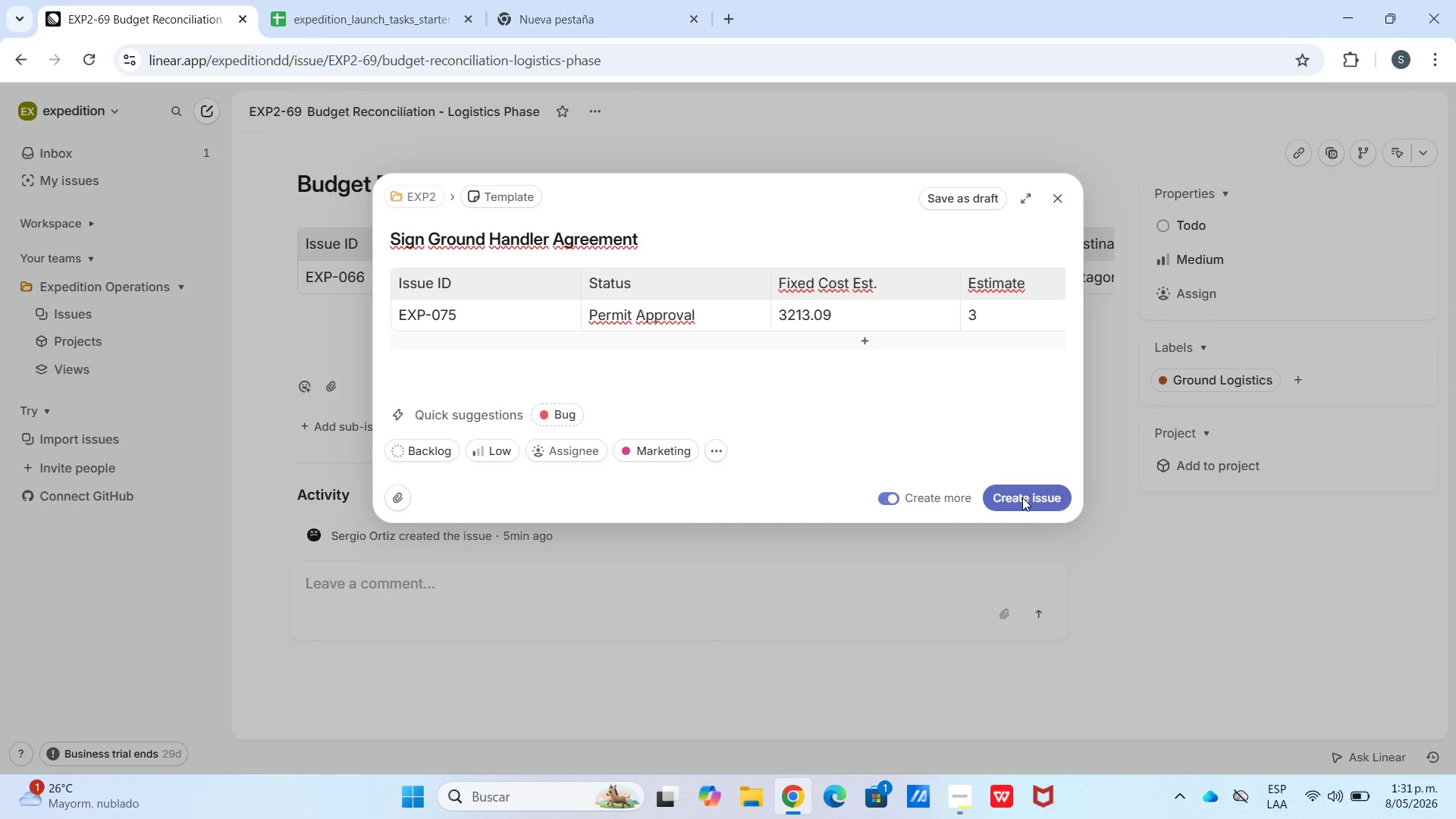 
left_click([1024, 497])
 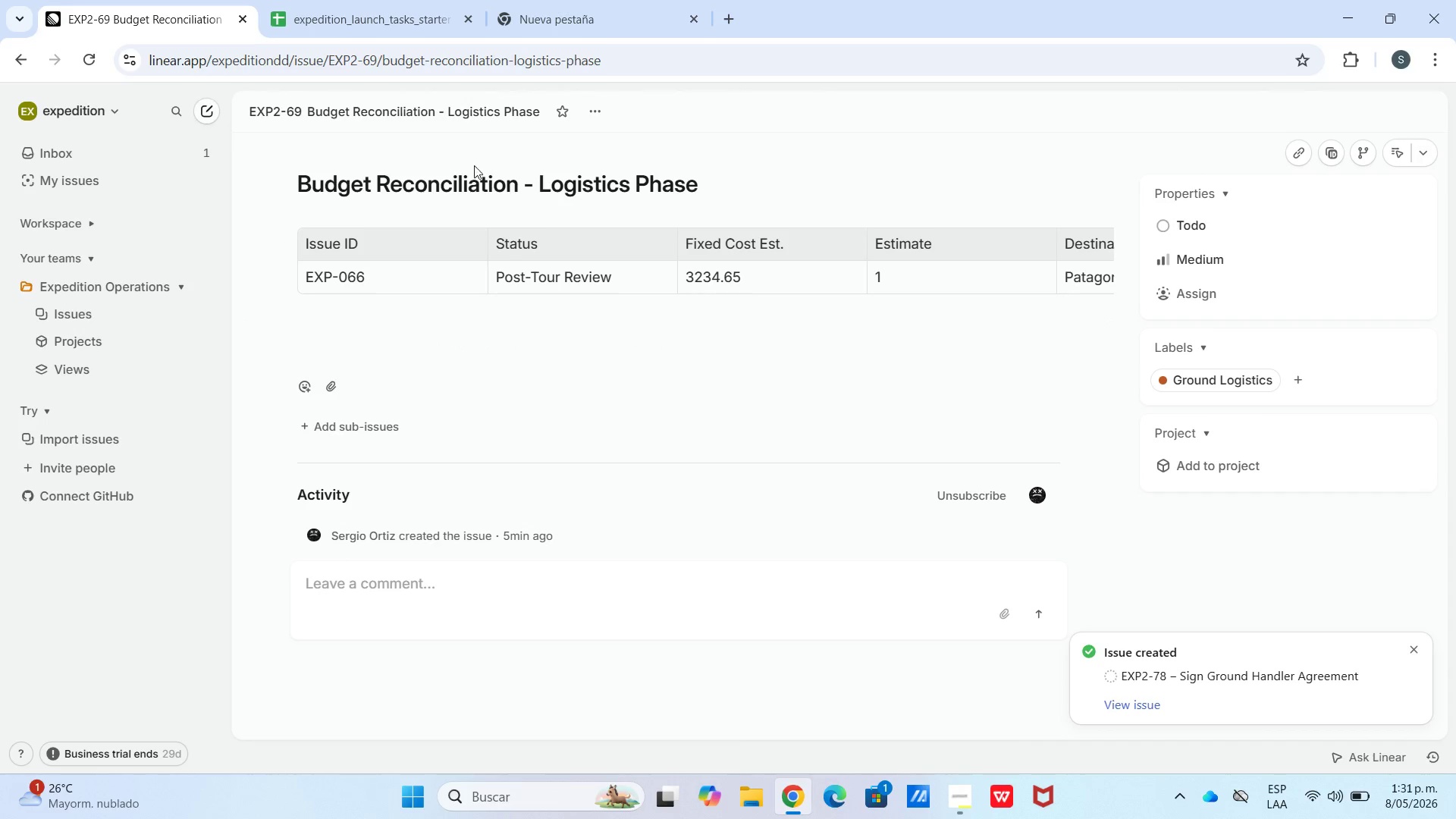 
wait(7.14)
 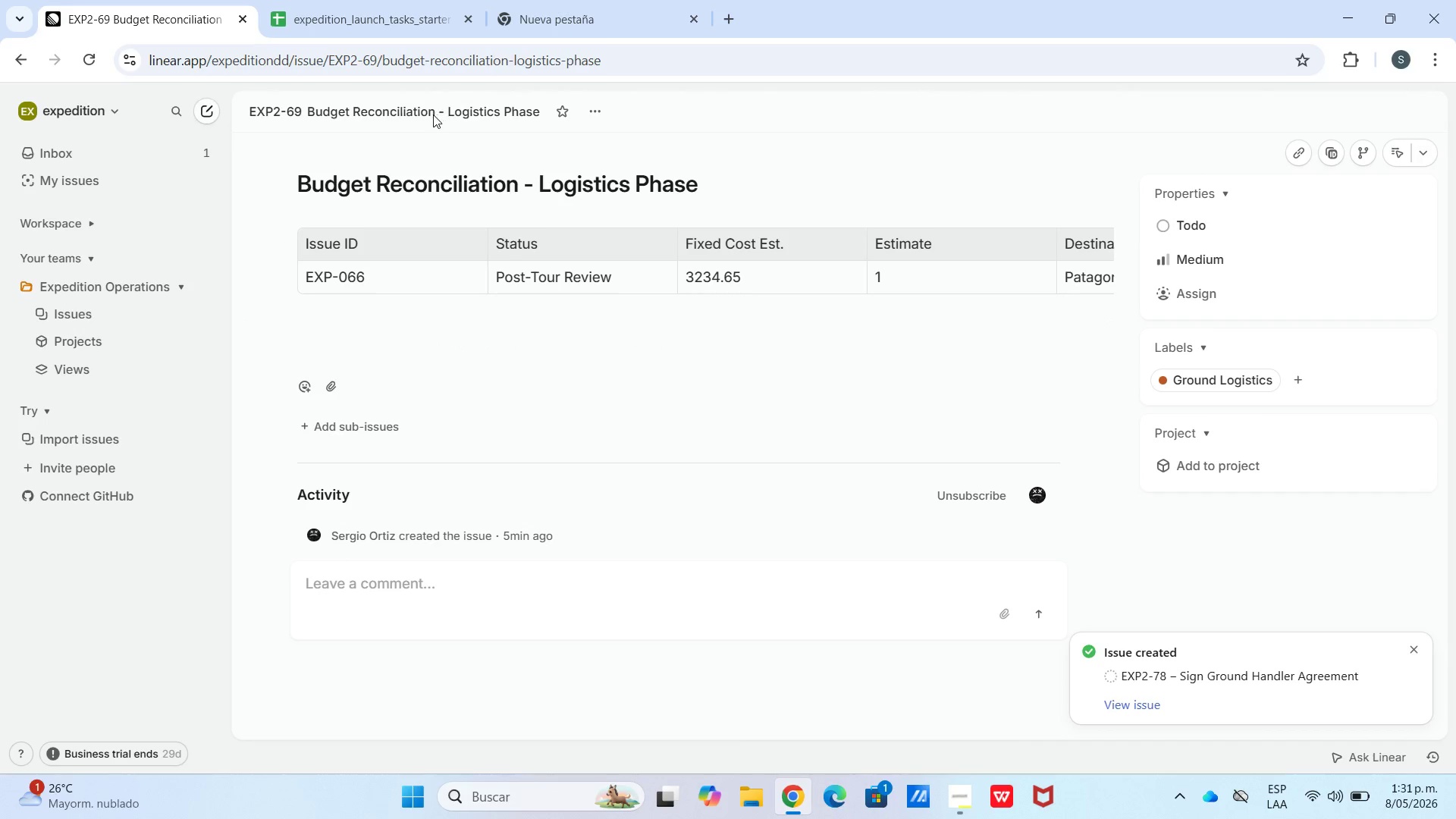 
double_click([80, 322])
 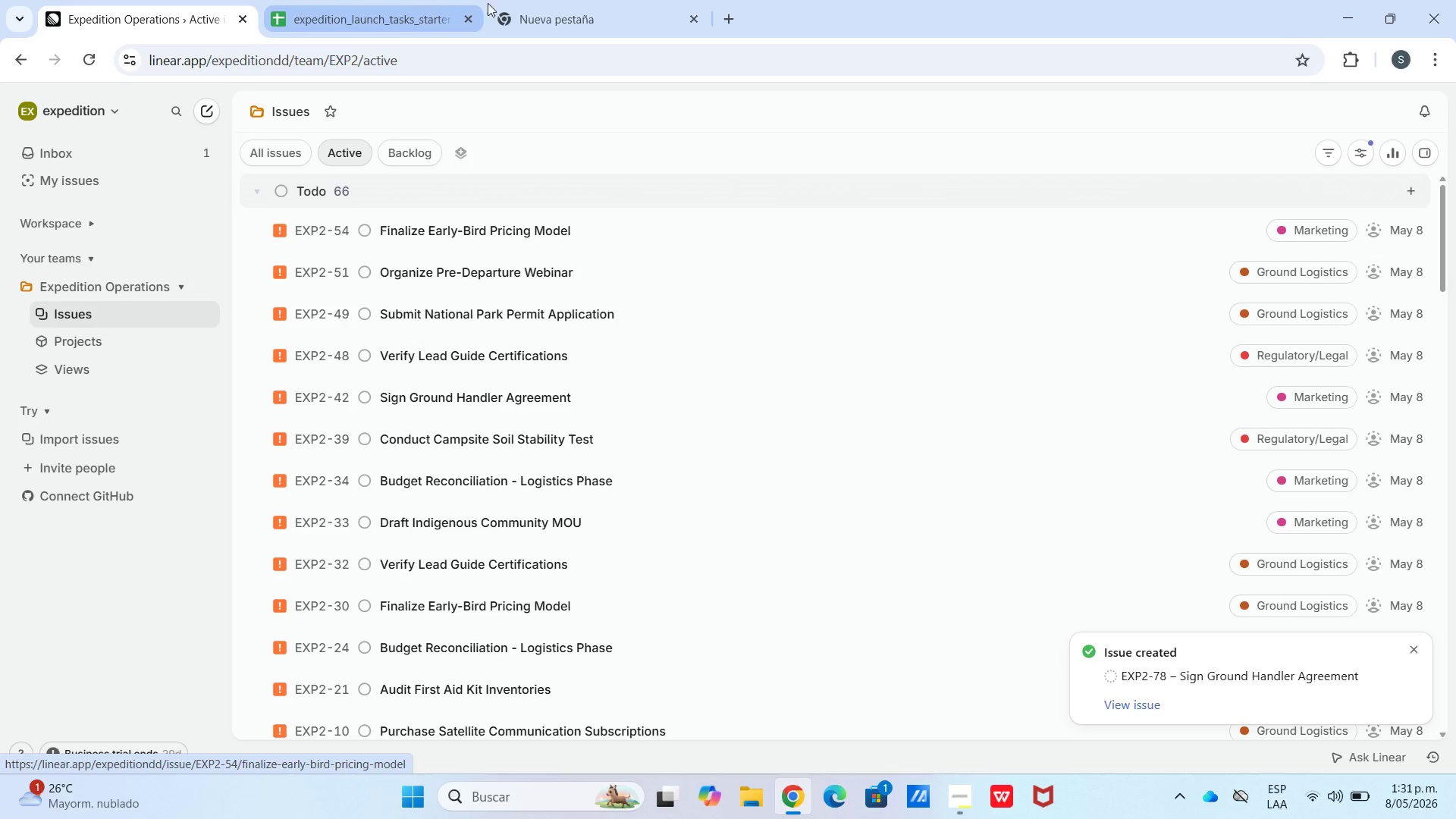 
scroll: coordinate [429, 296], scroll_direction: up, amount: 6.0
 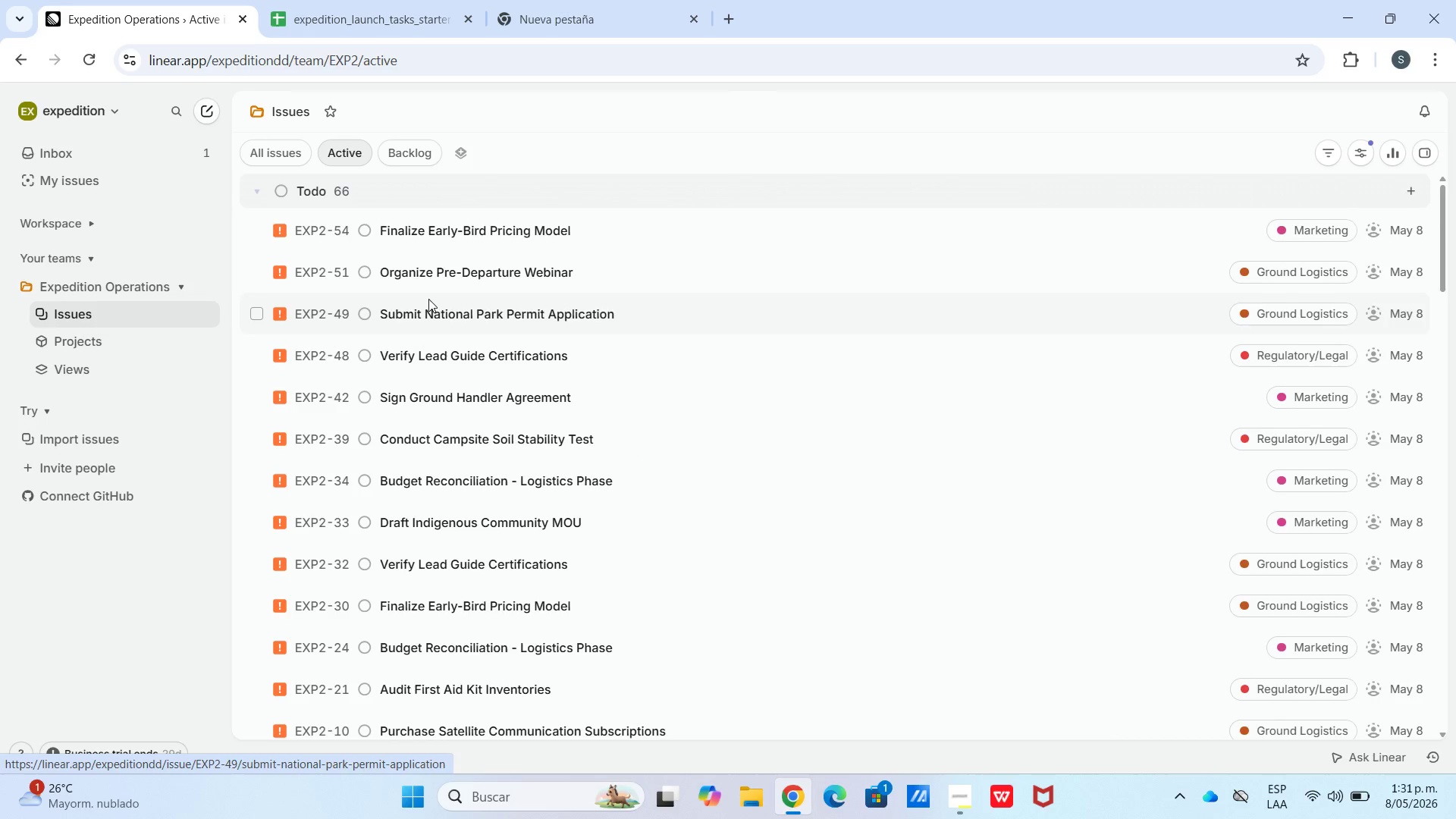 
scroll: coordinate [428, 299], scroll_direction: down, amount: 10.0
 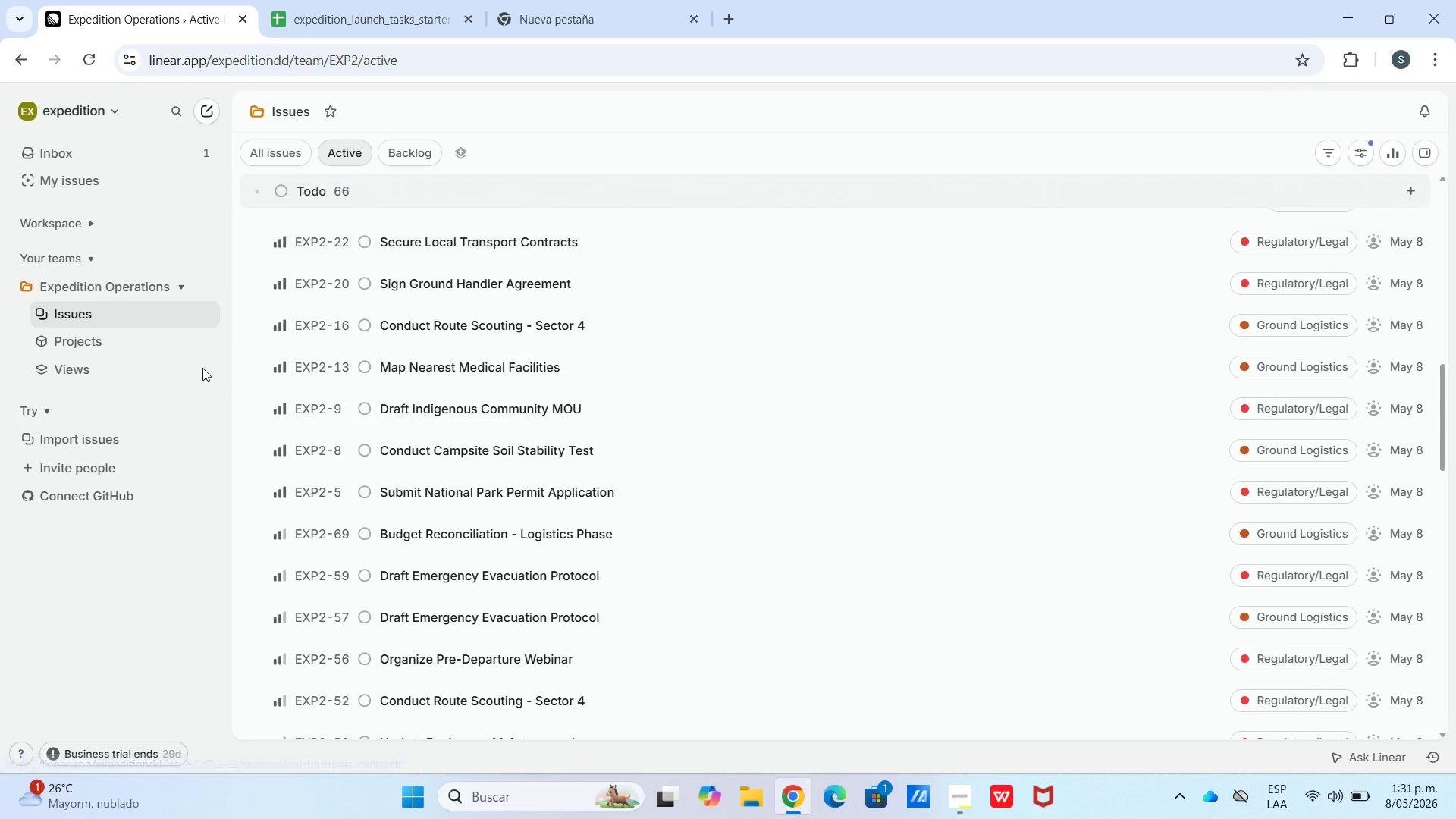 
left_click([171, 369])
 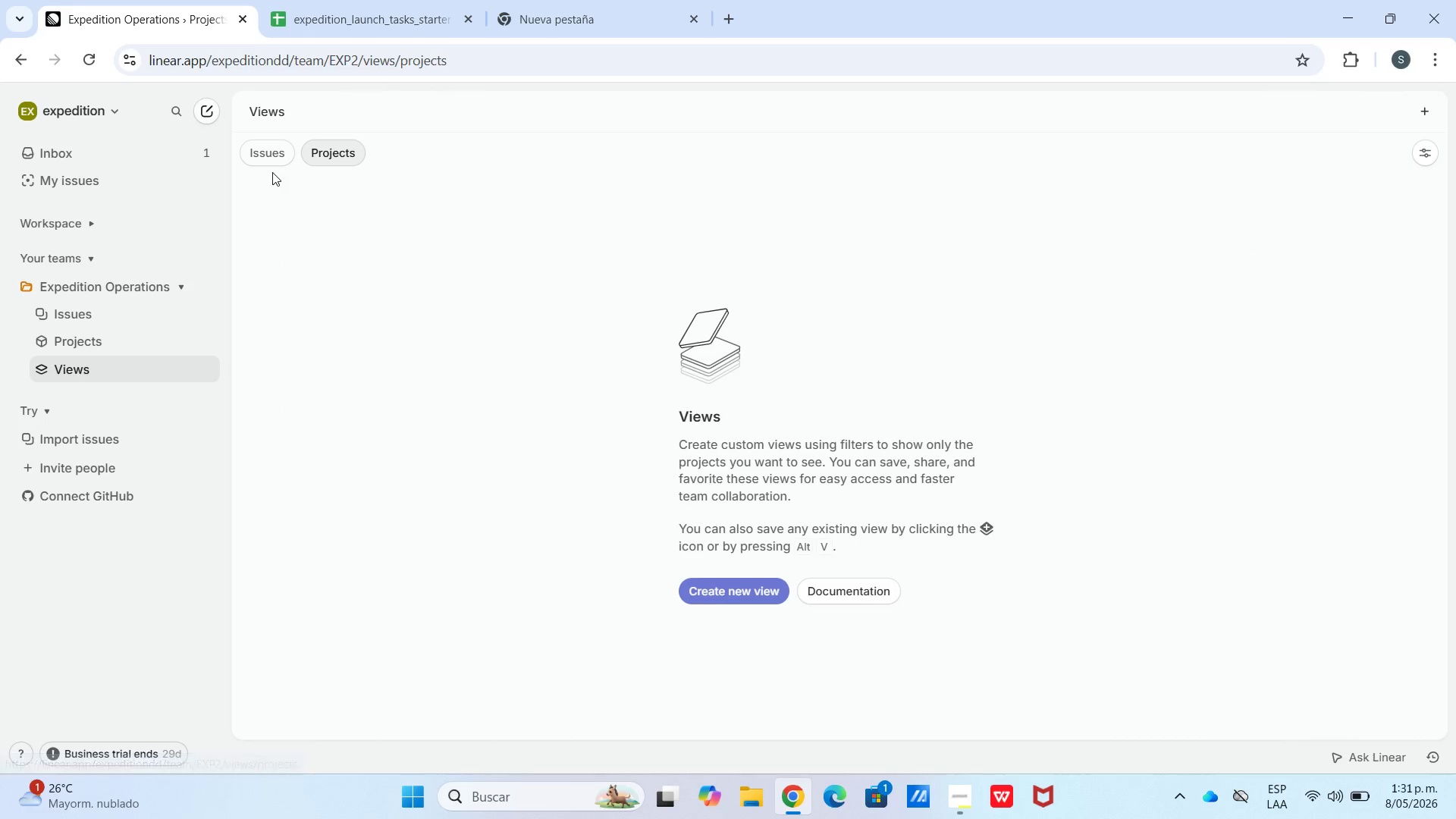 
double_click([273, 150])
 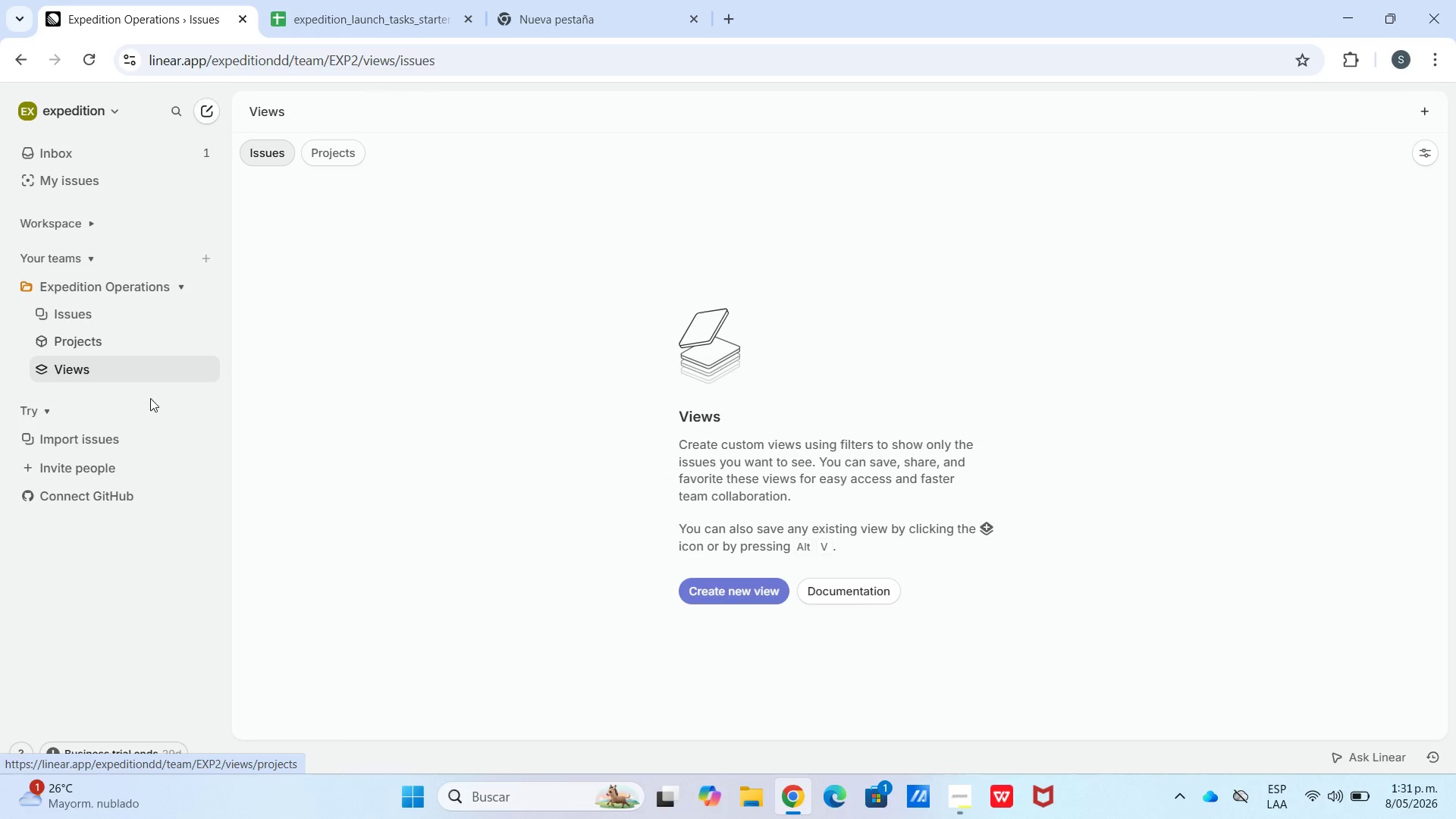 
left_click([125, 354])
 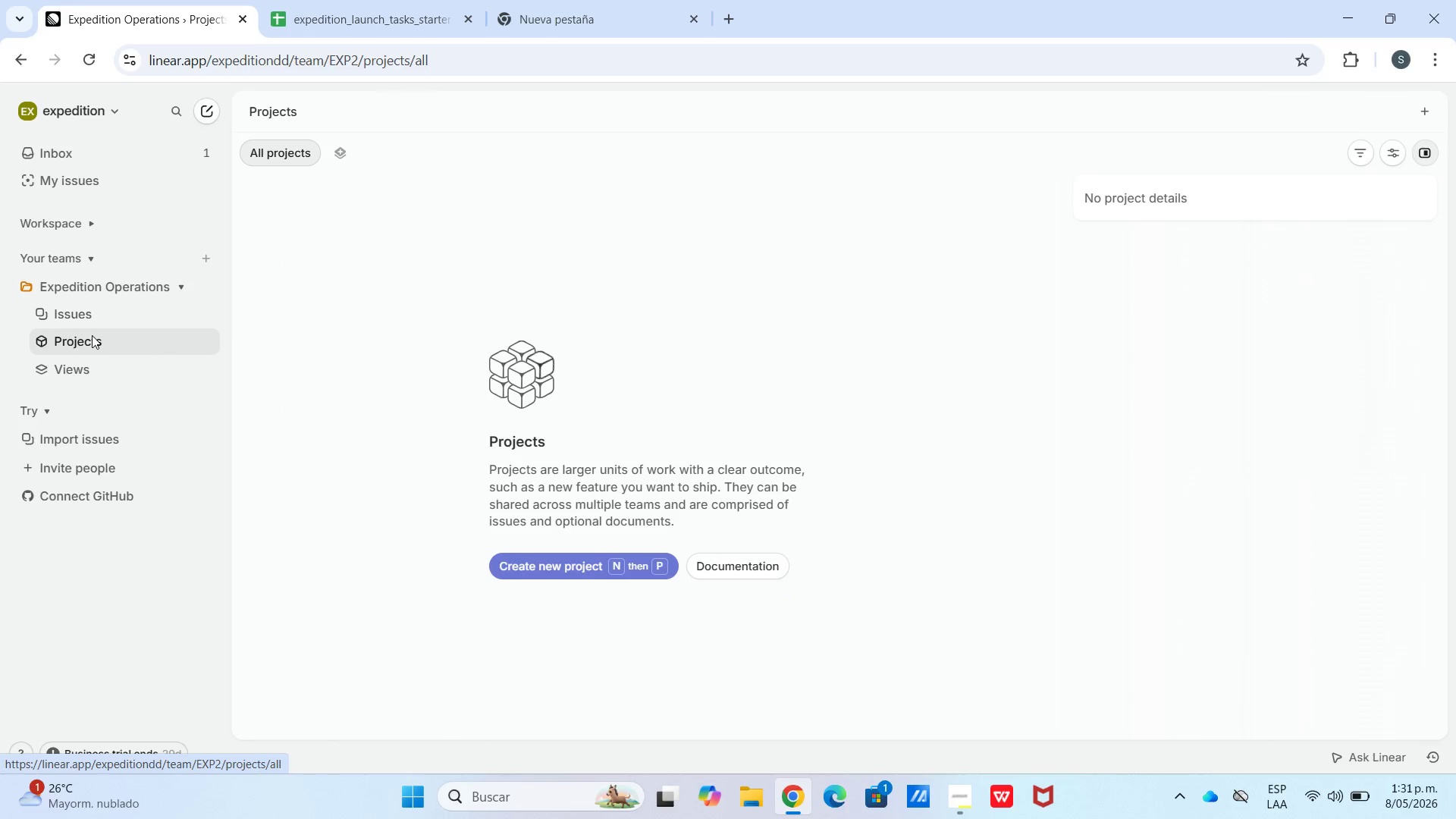 
left_click([92, 310])
 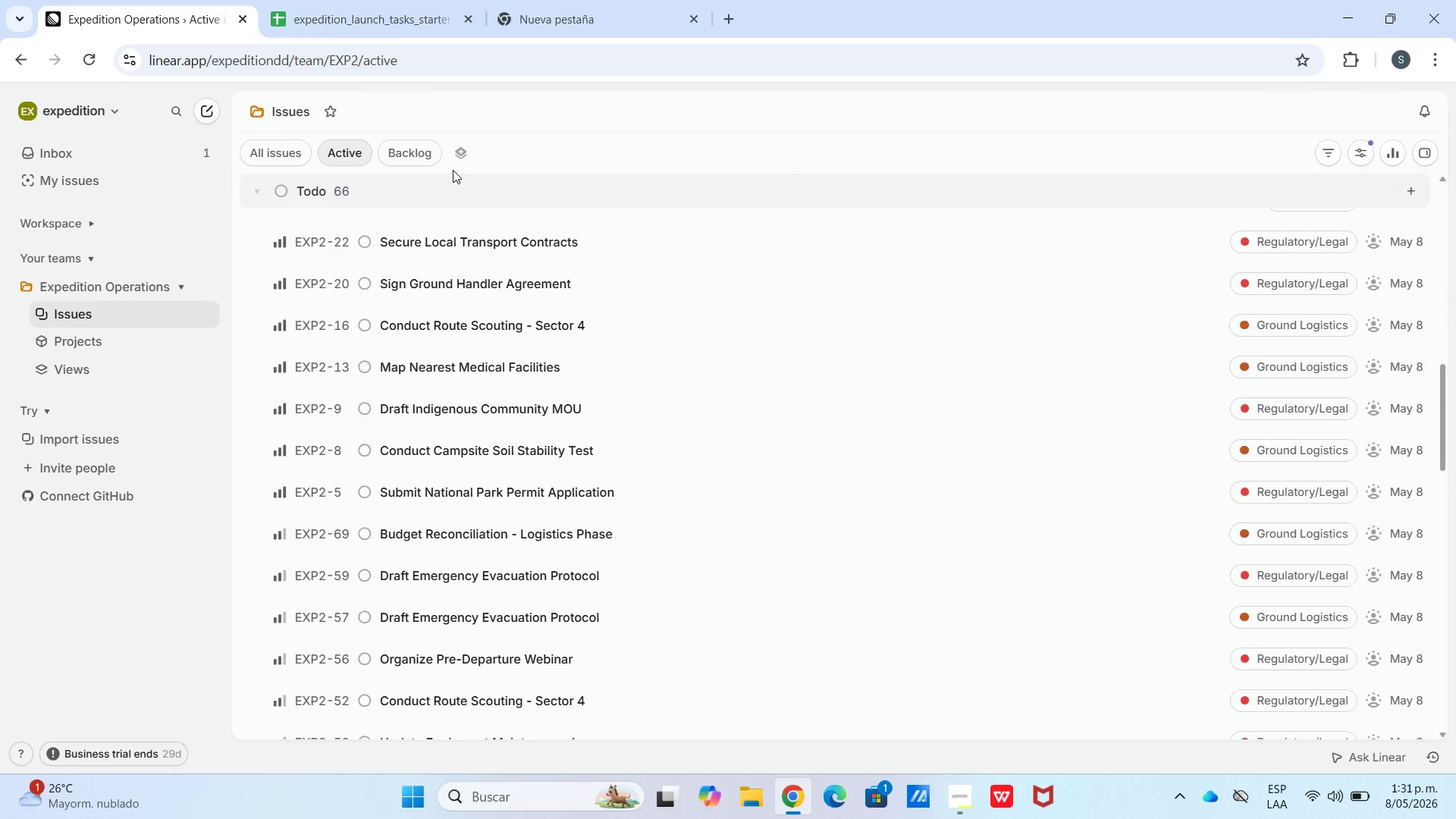 
left_click([413, 154])
 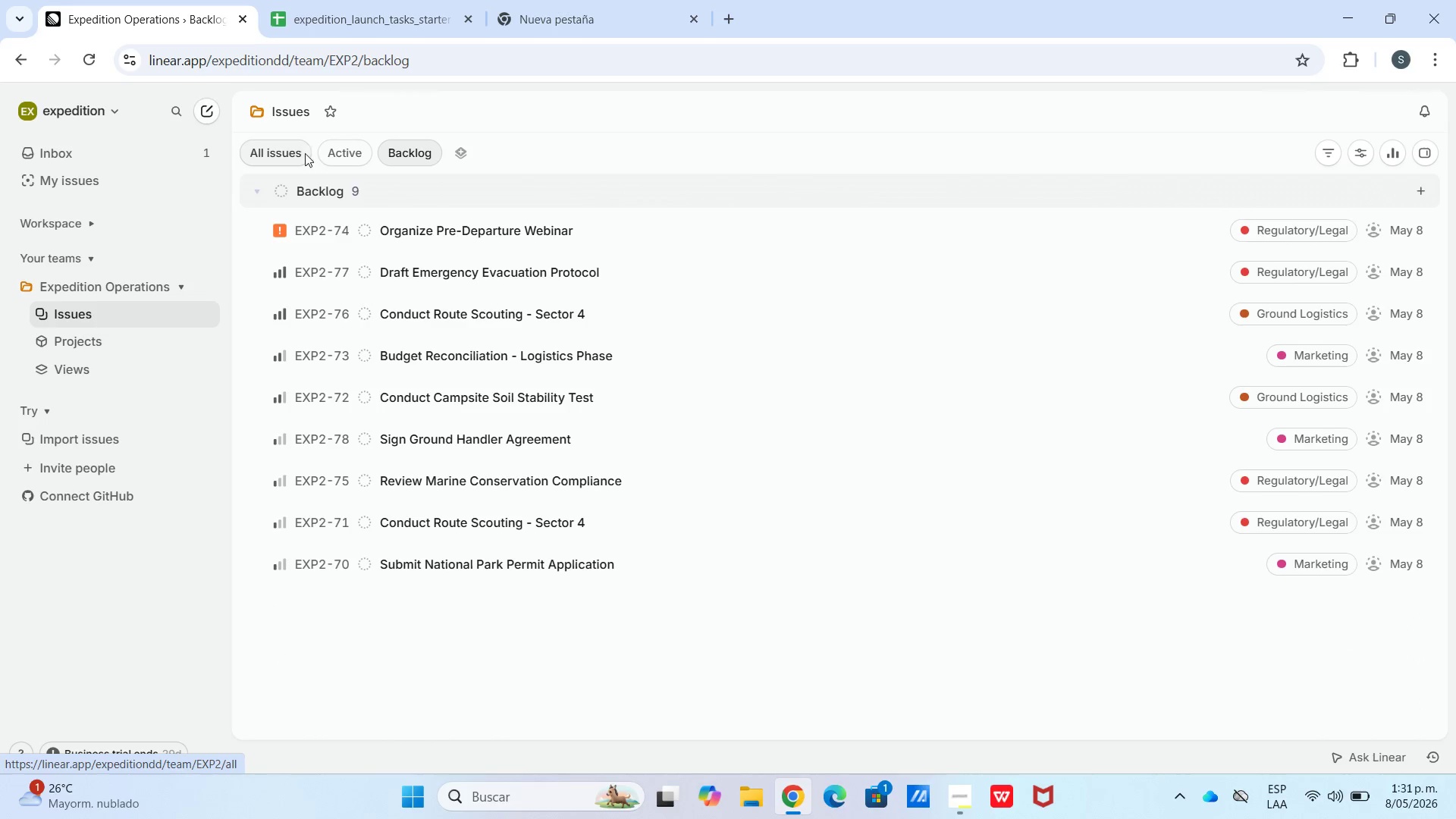 
left_click([293, 162])
 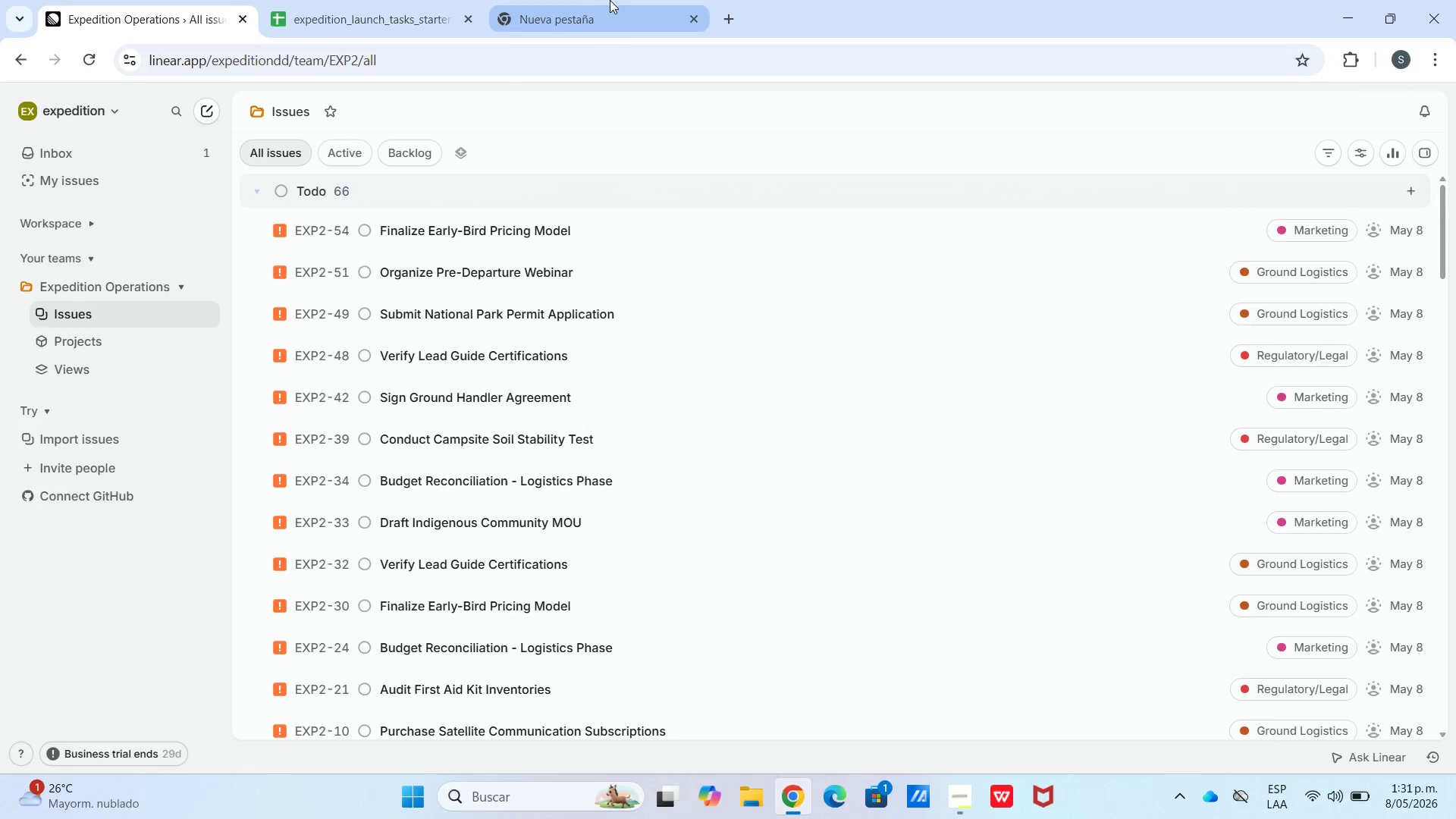 
double_click([356, 2])
 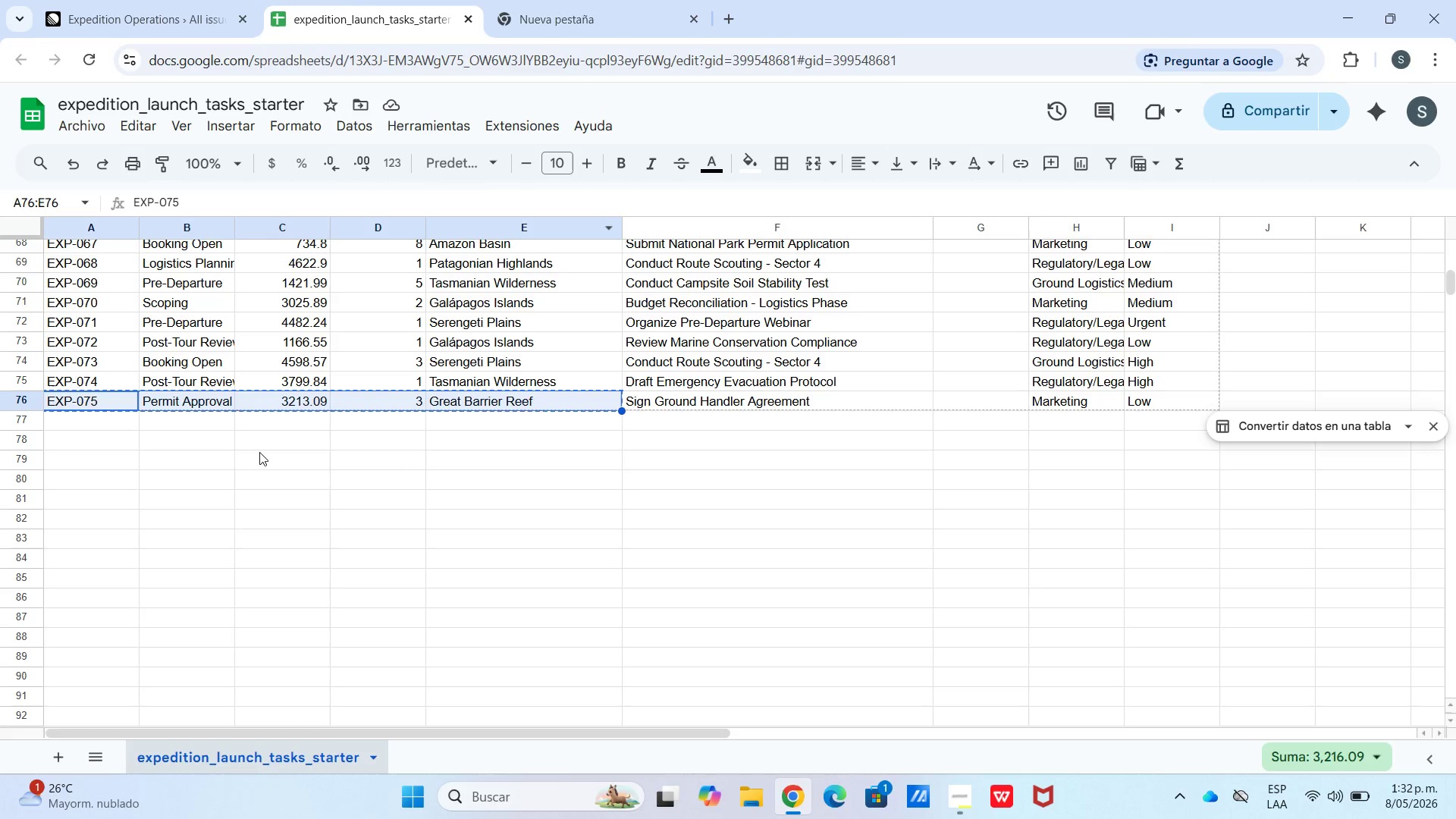 
left_click([211, 469])
 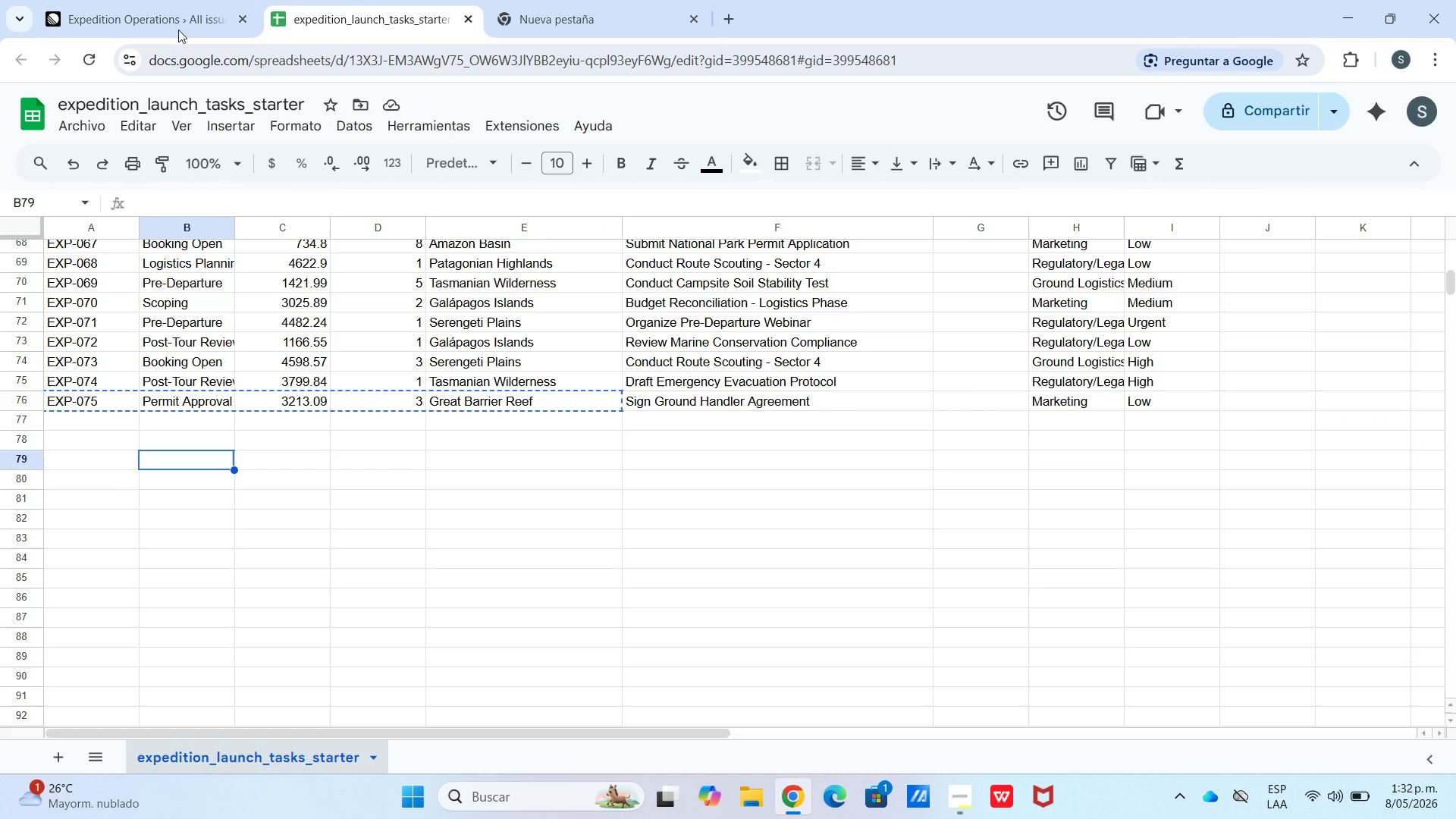 
left_click_drag(start_coordinate=[162, 17], to_coordinate=[165, 18])
 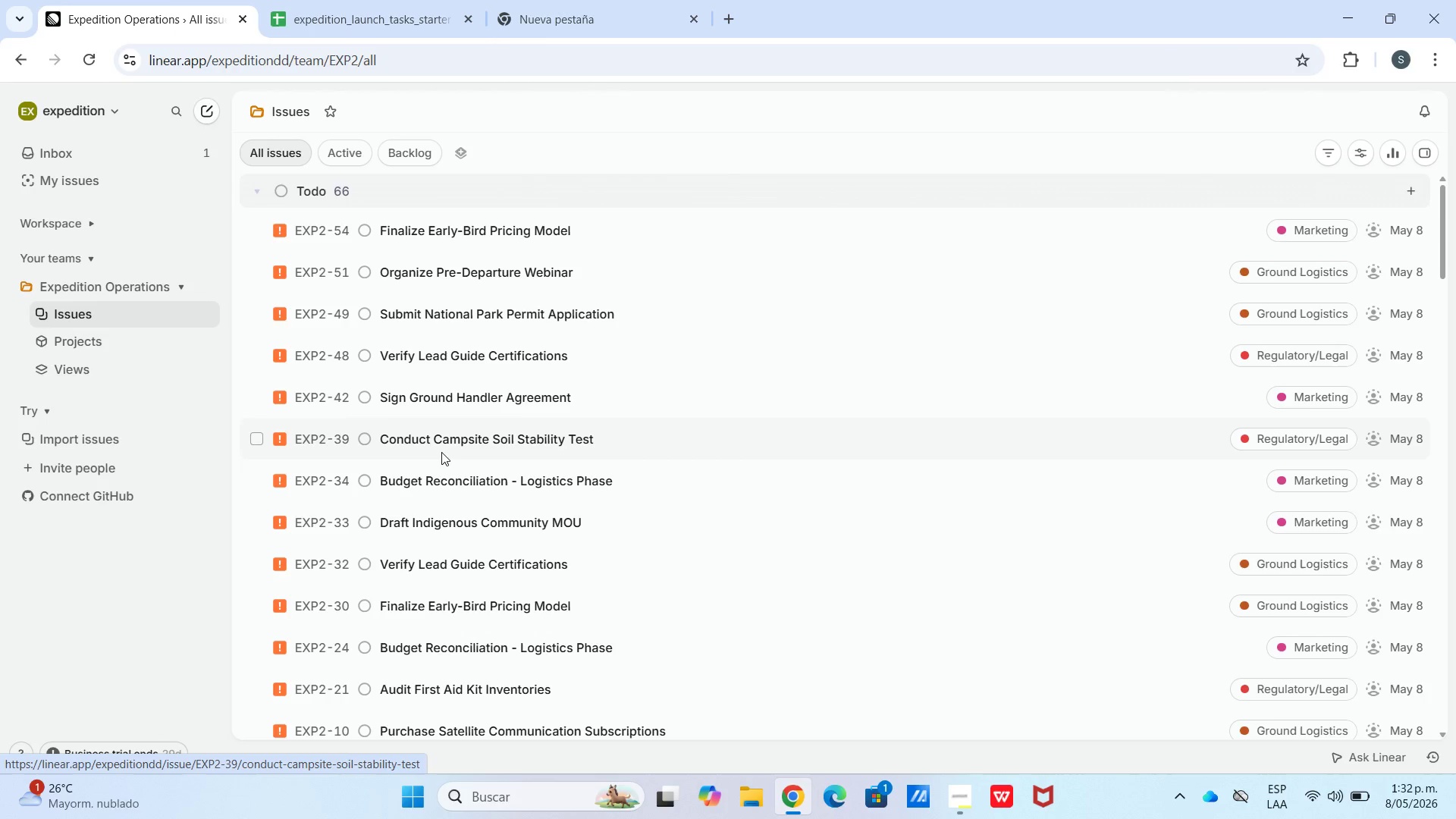 
scroll: coordinate [686, 542], scroll_direction: down, amount: 34.0
 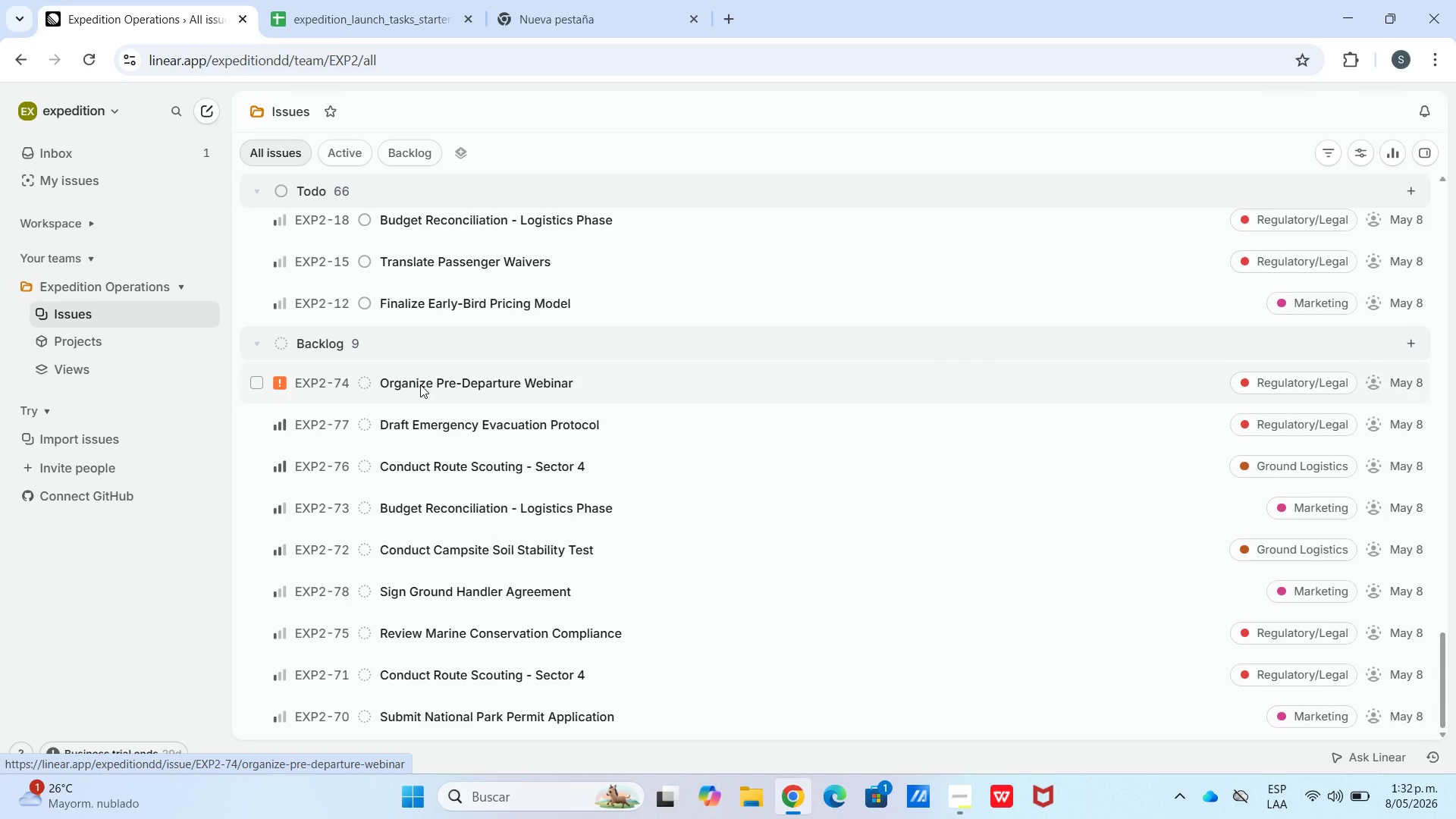 
double_click([420, 384])
 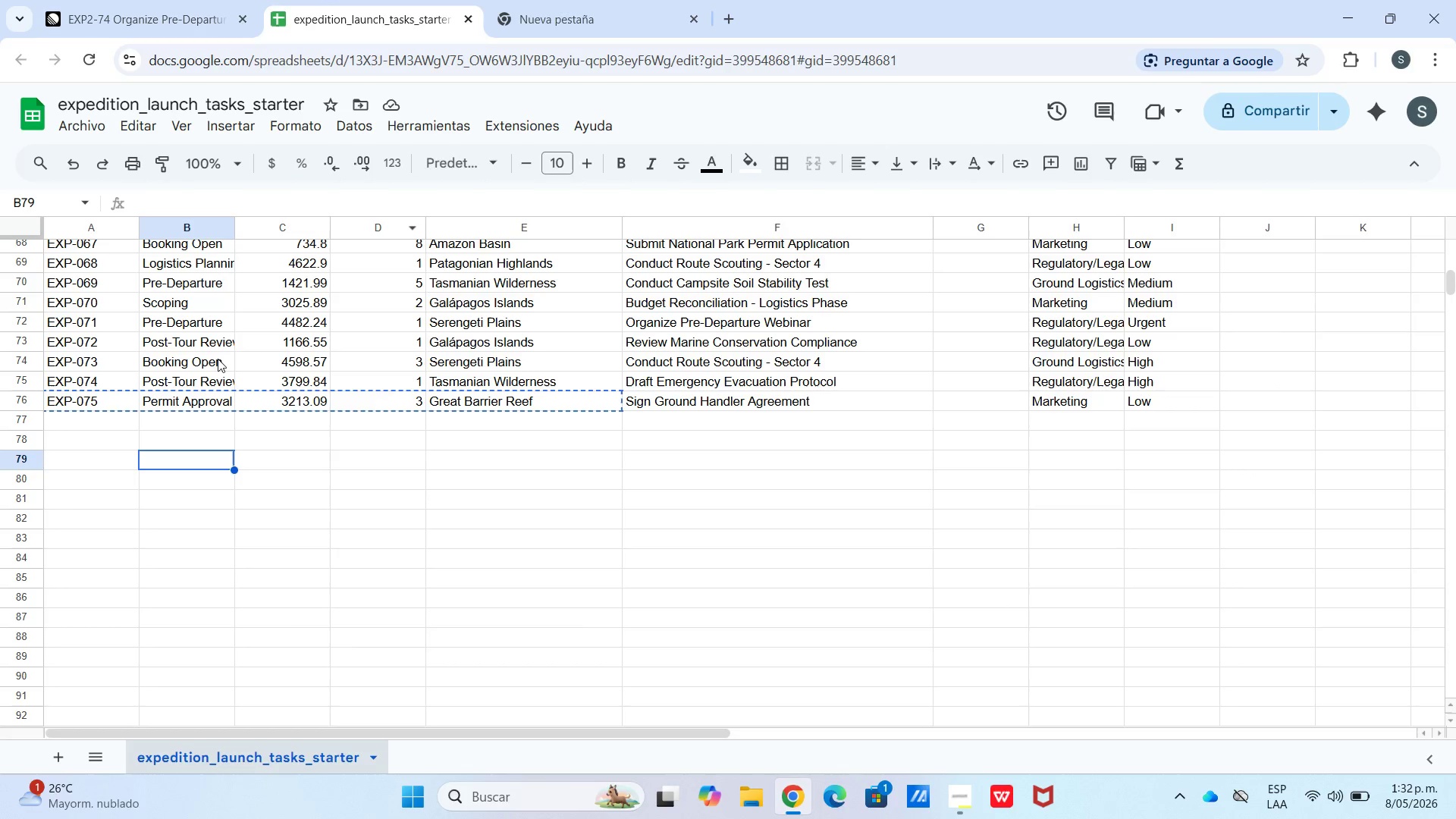 
scroll: coordinate [179, 370], scroll_direction: up, amount: 1.0
 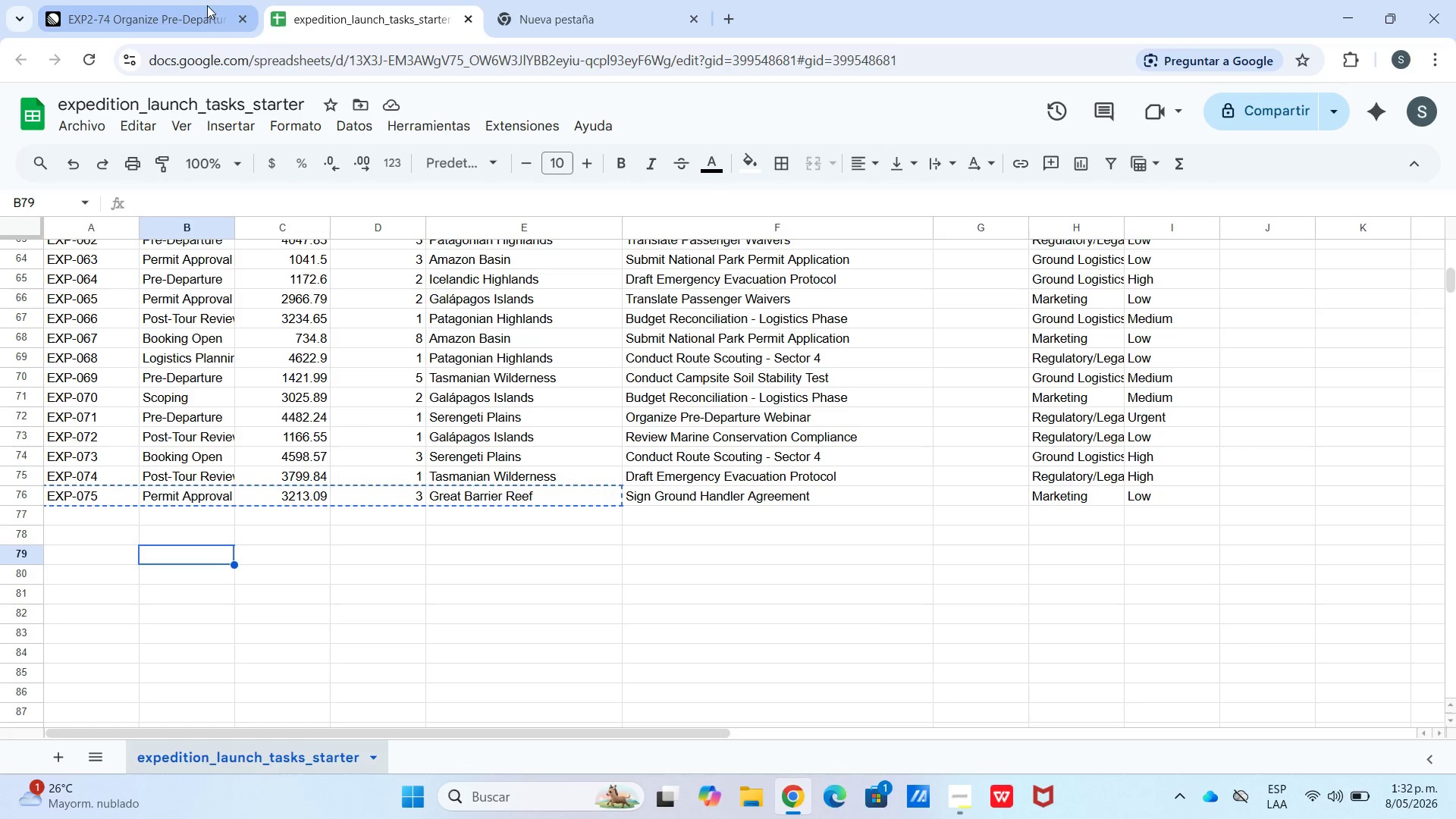 
left_click([199, 0])
 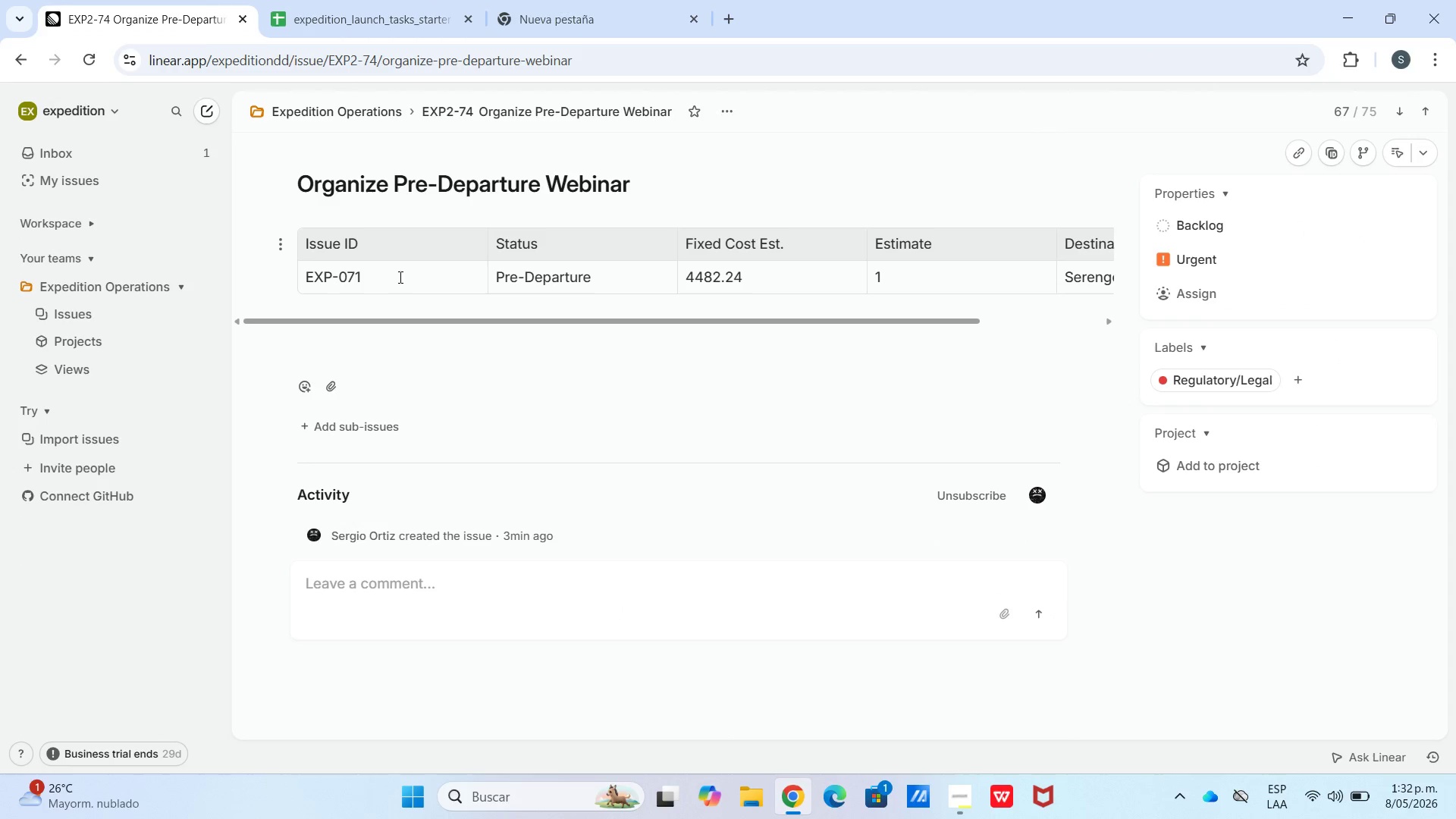 
scroll: coordinate [413, 303], scroll_direction: up, amount: 6.0
 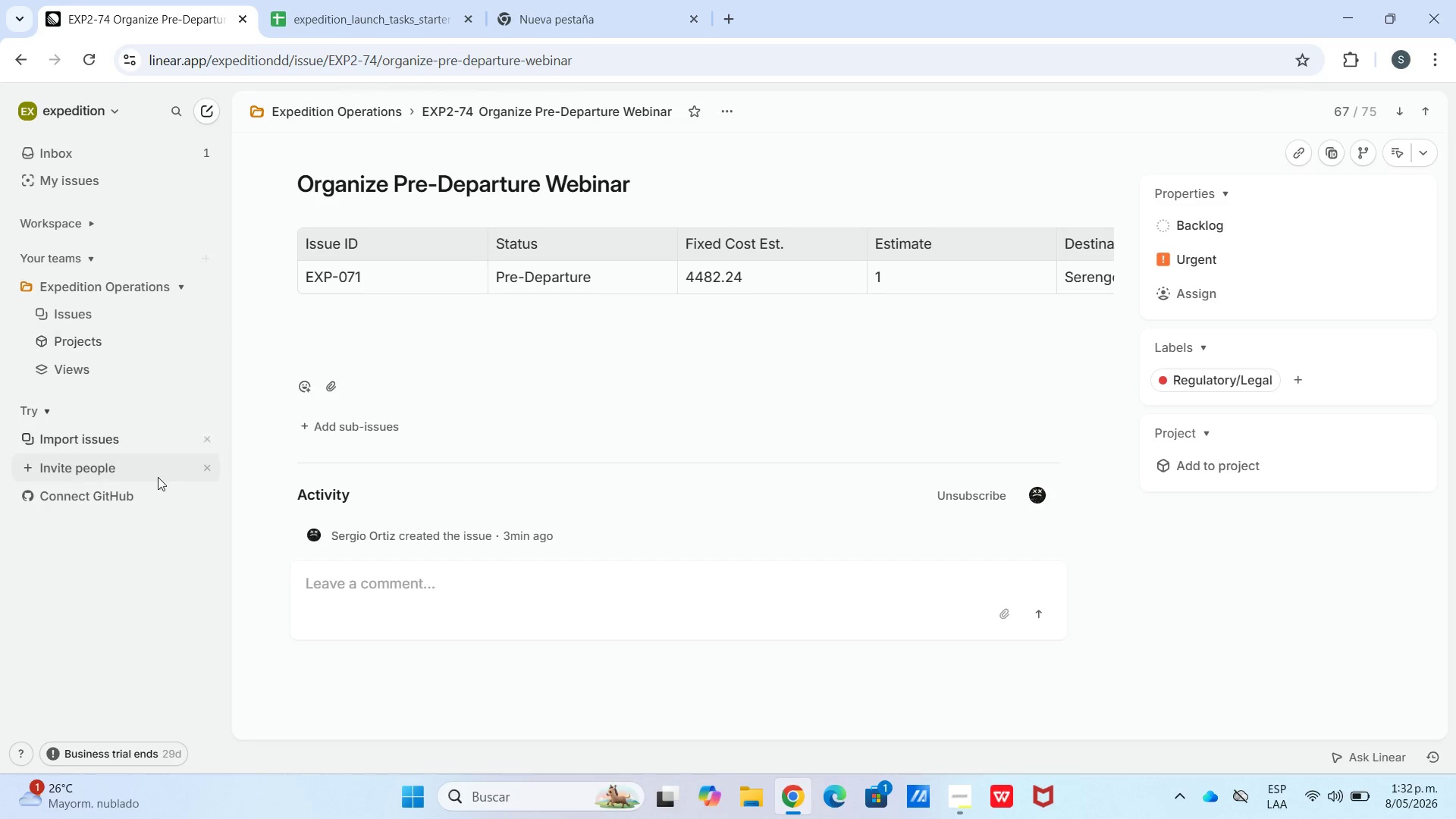 
wait(7.23)
 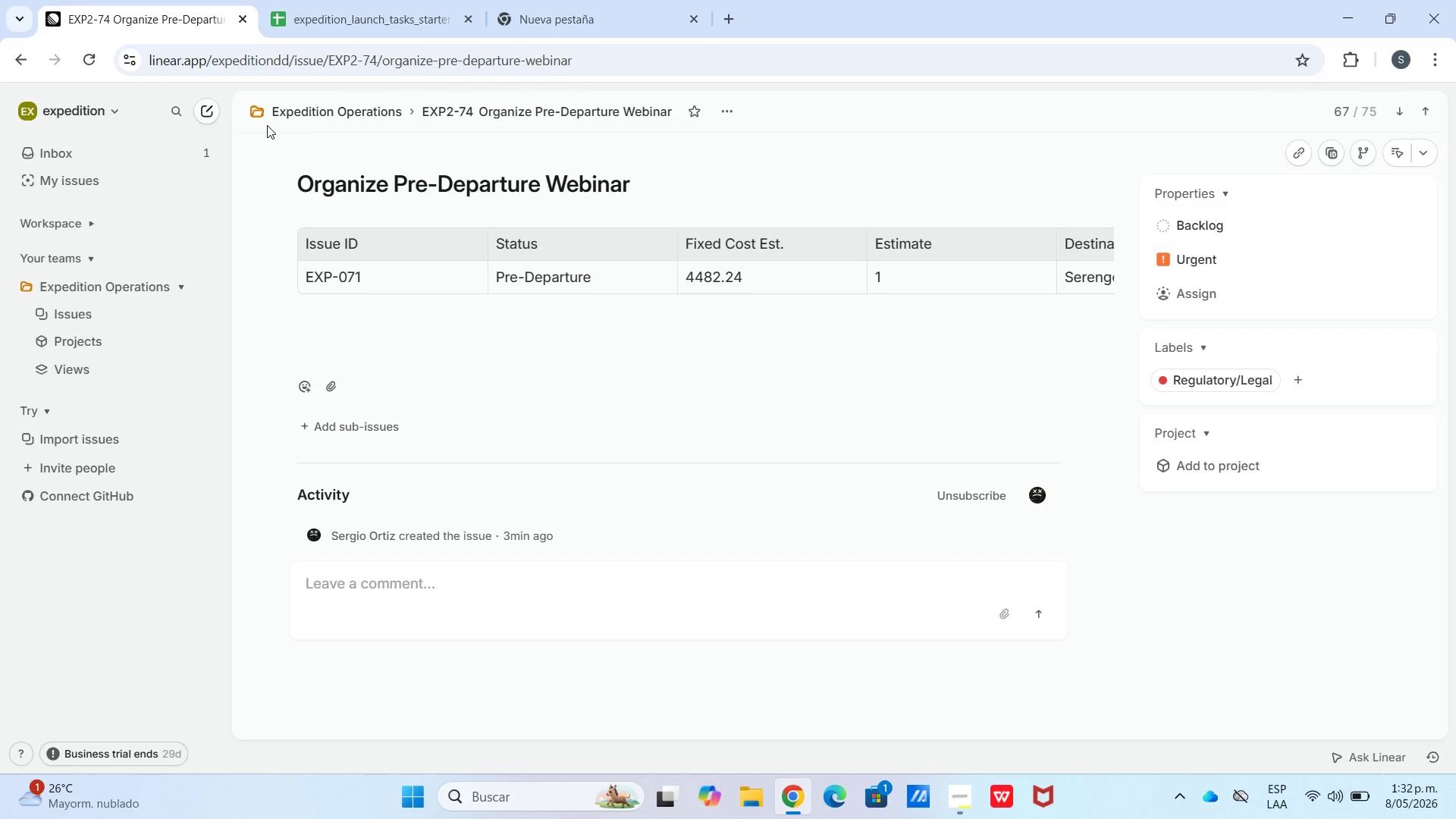 
scroll: coordinate [366, 487], scroll_direction: down, amount: 2.0
 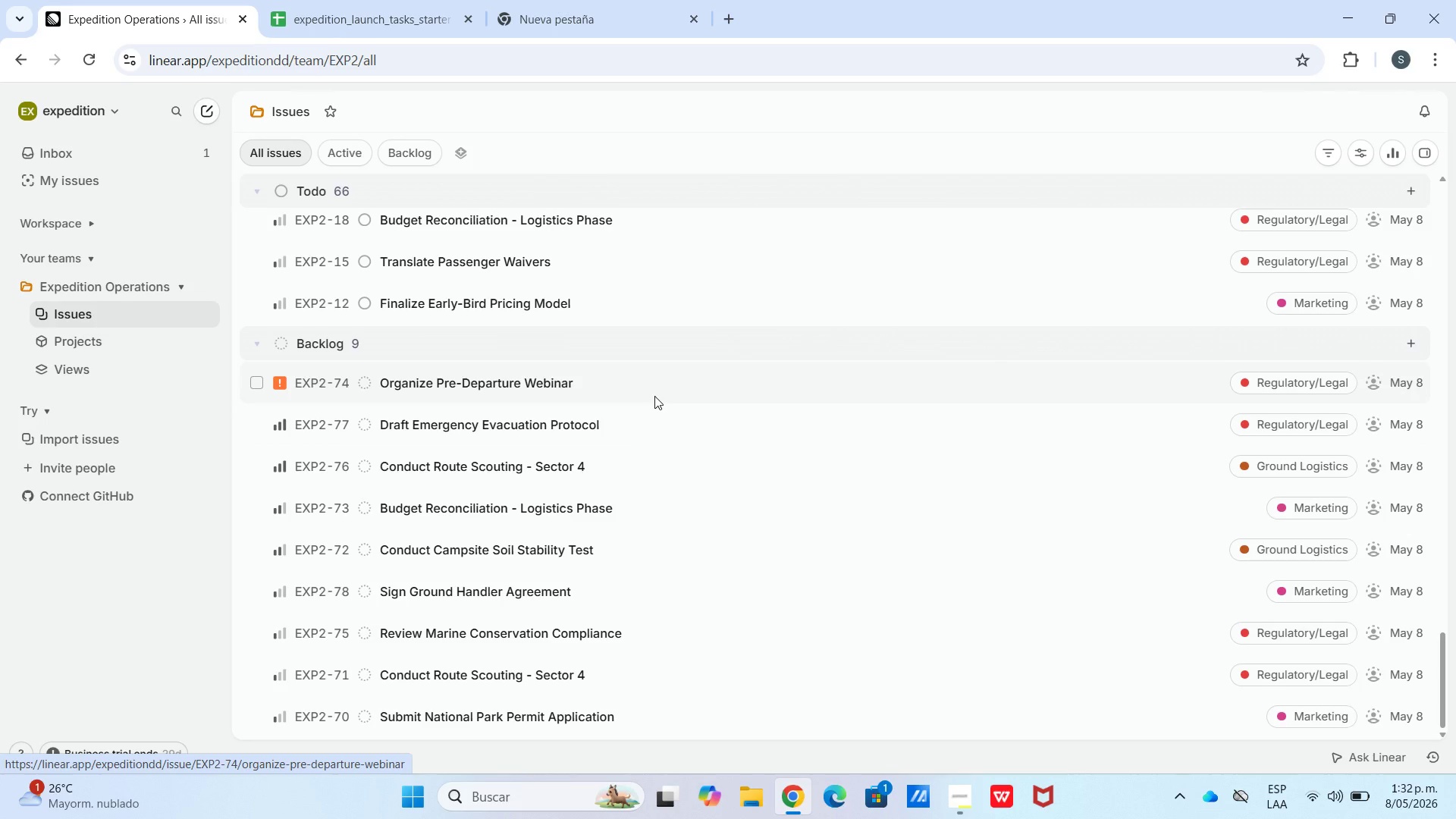 
right_click([539, 391])
 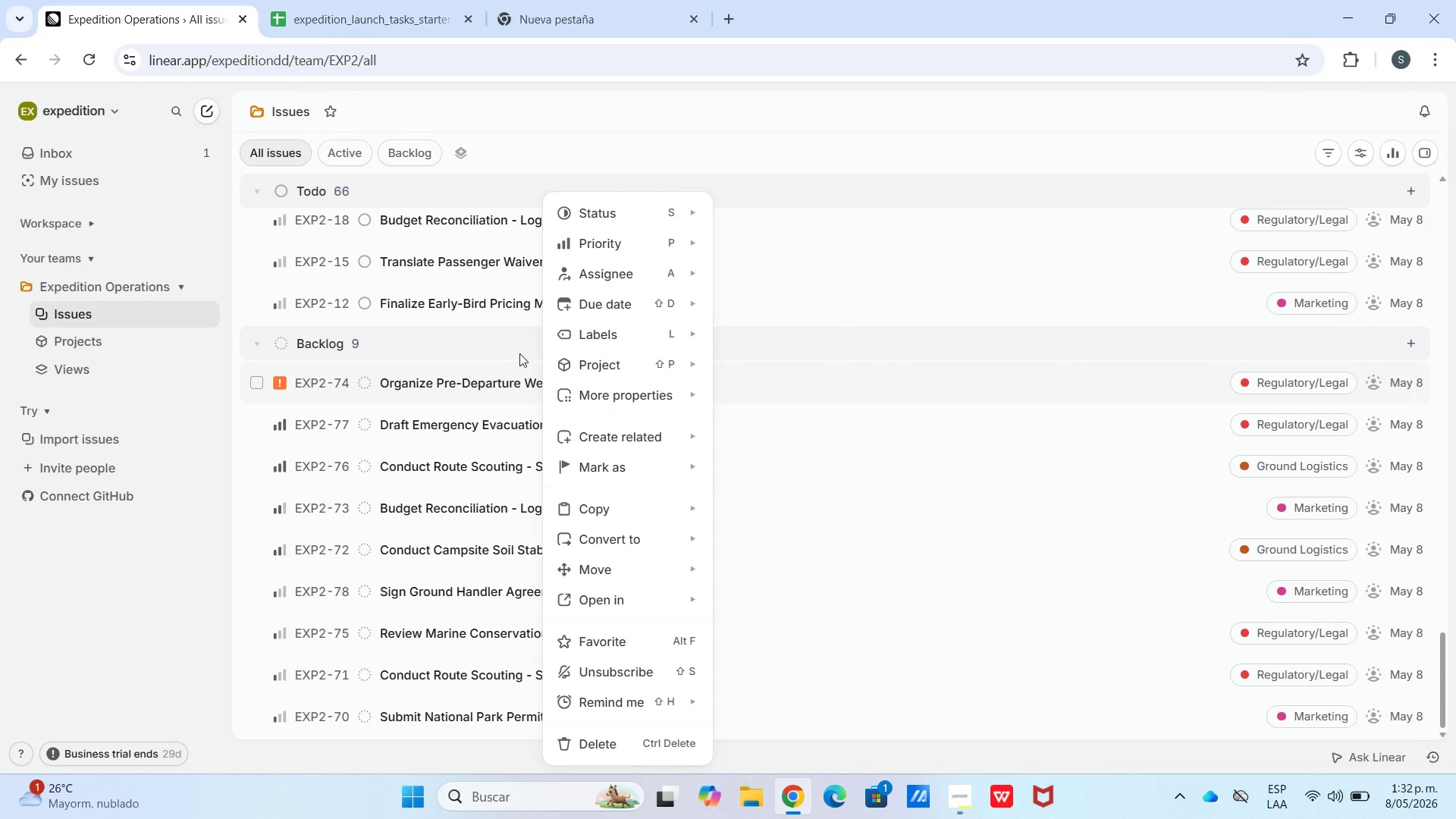 
left_click([466, 403])
 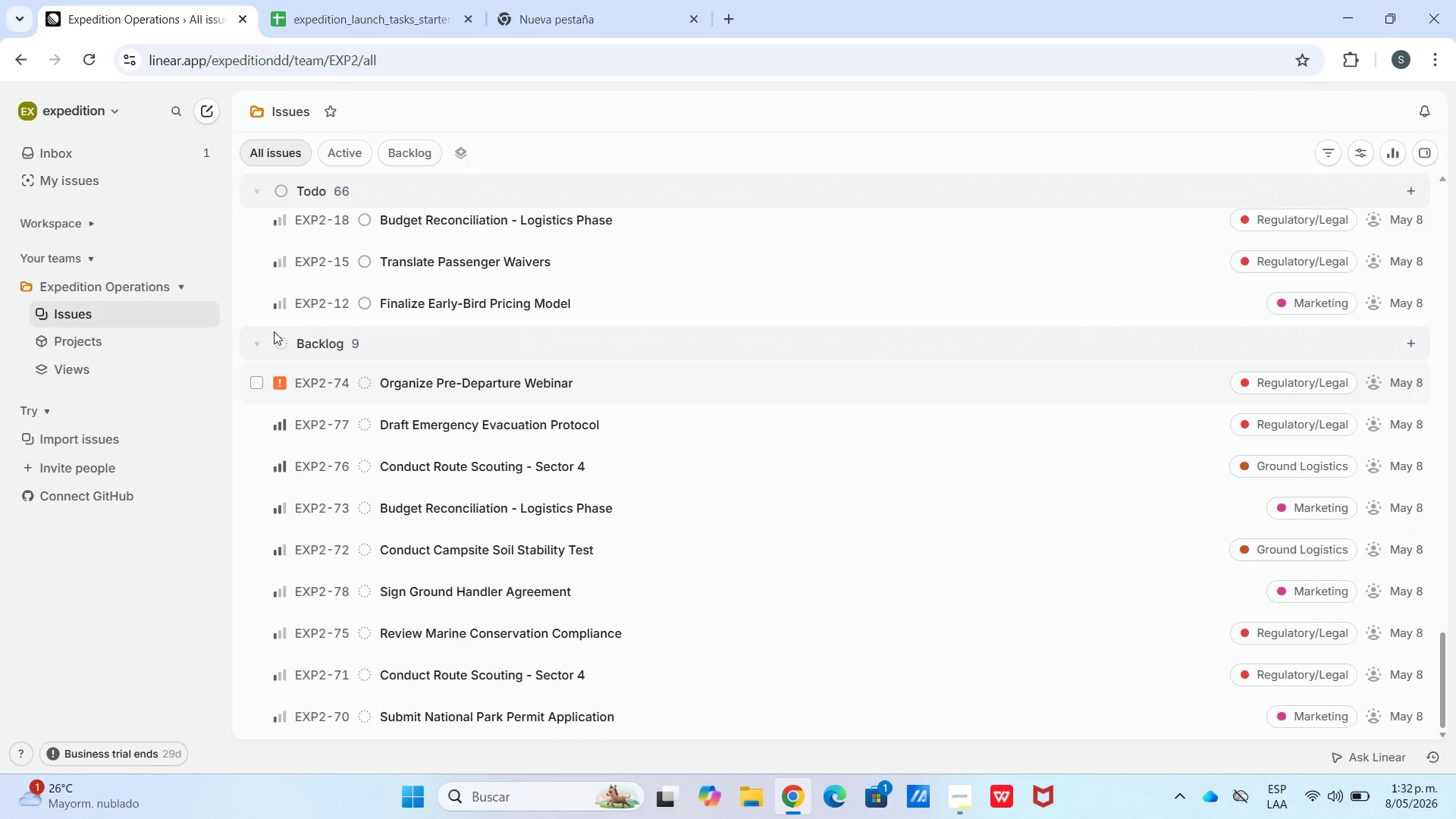 
scroll: coordinate [404, 356], scroll_direction: up, amount: 35.0
 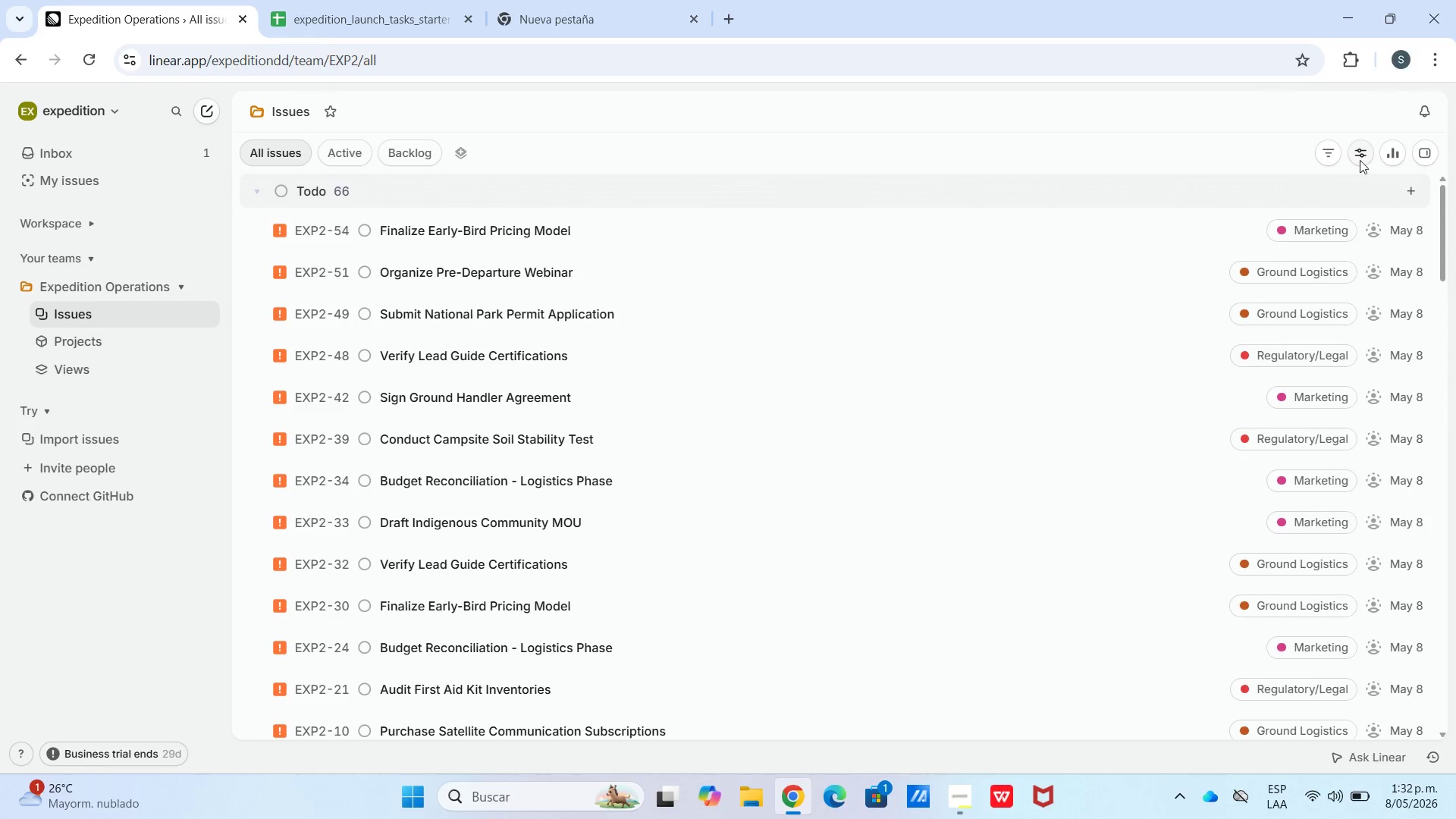 
wait(6.11)
 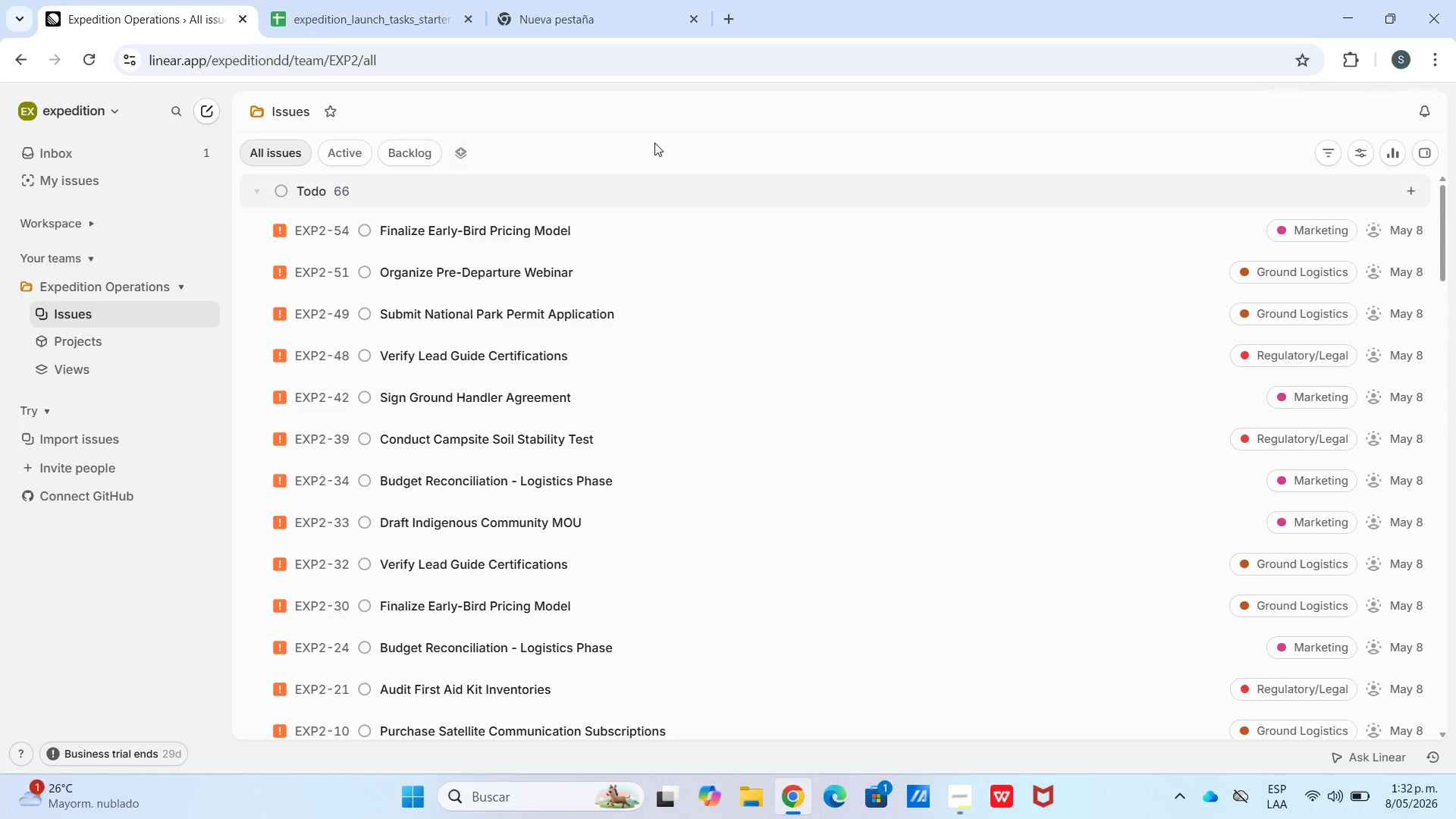 
left_click([1316, 243])
 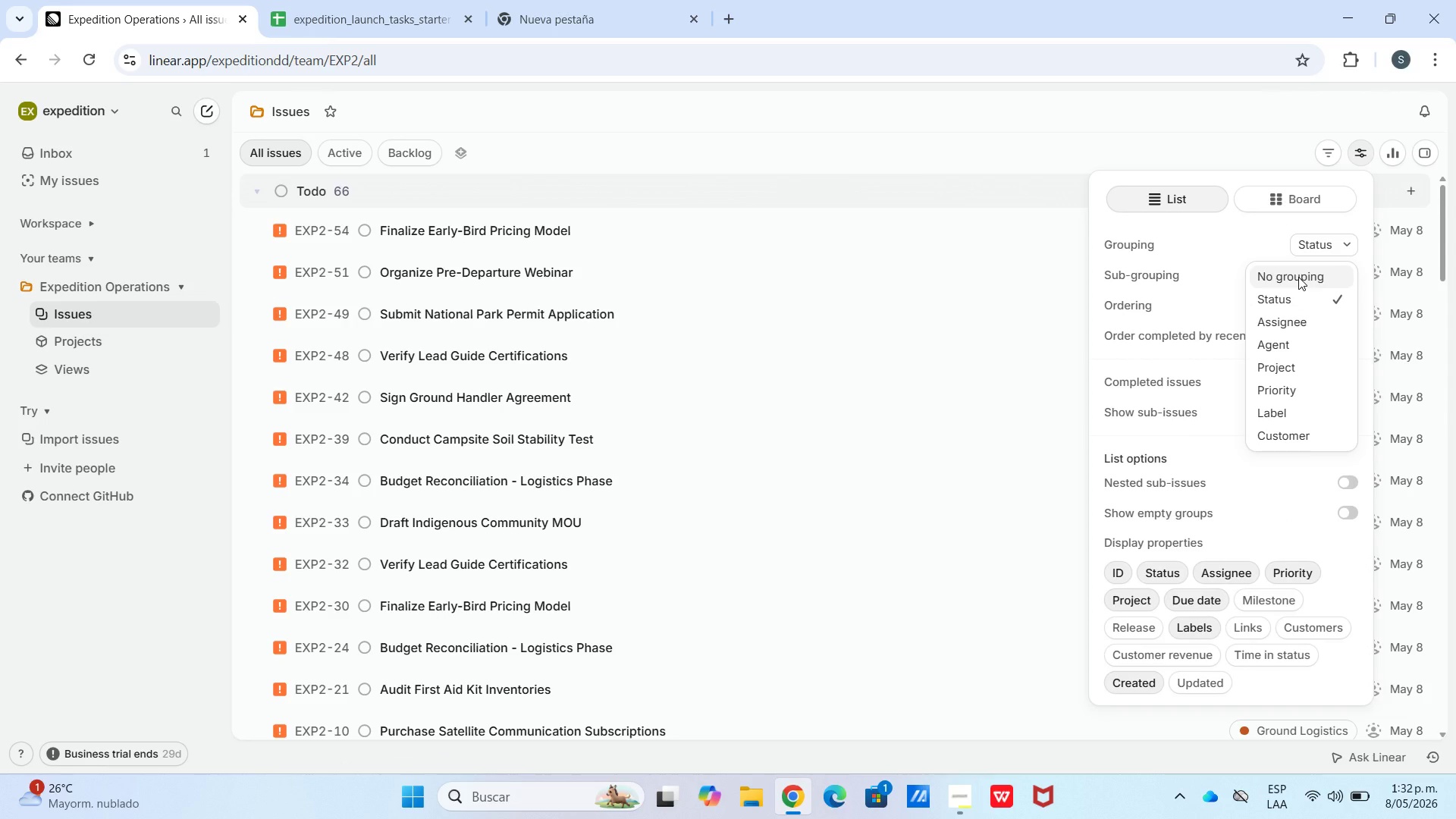 
left_click([1298, 277])
 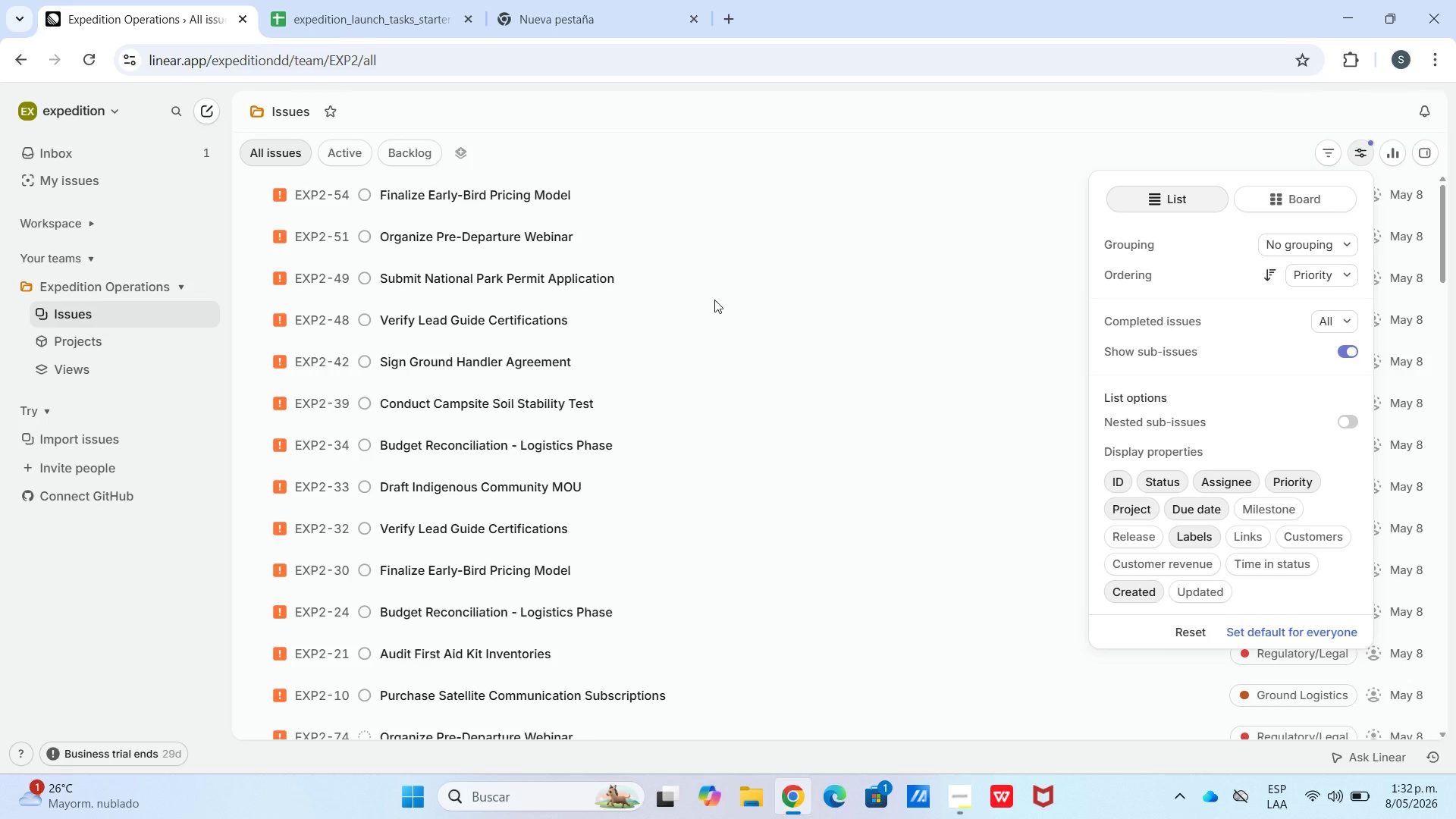 
scroll: coordinate [673, 357], scroll_direction: up, amount: 3.0
 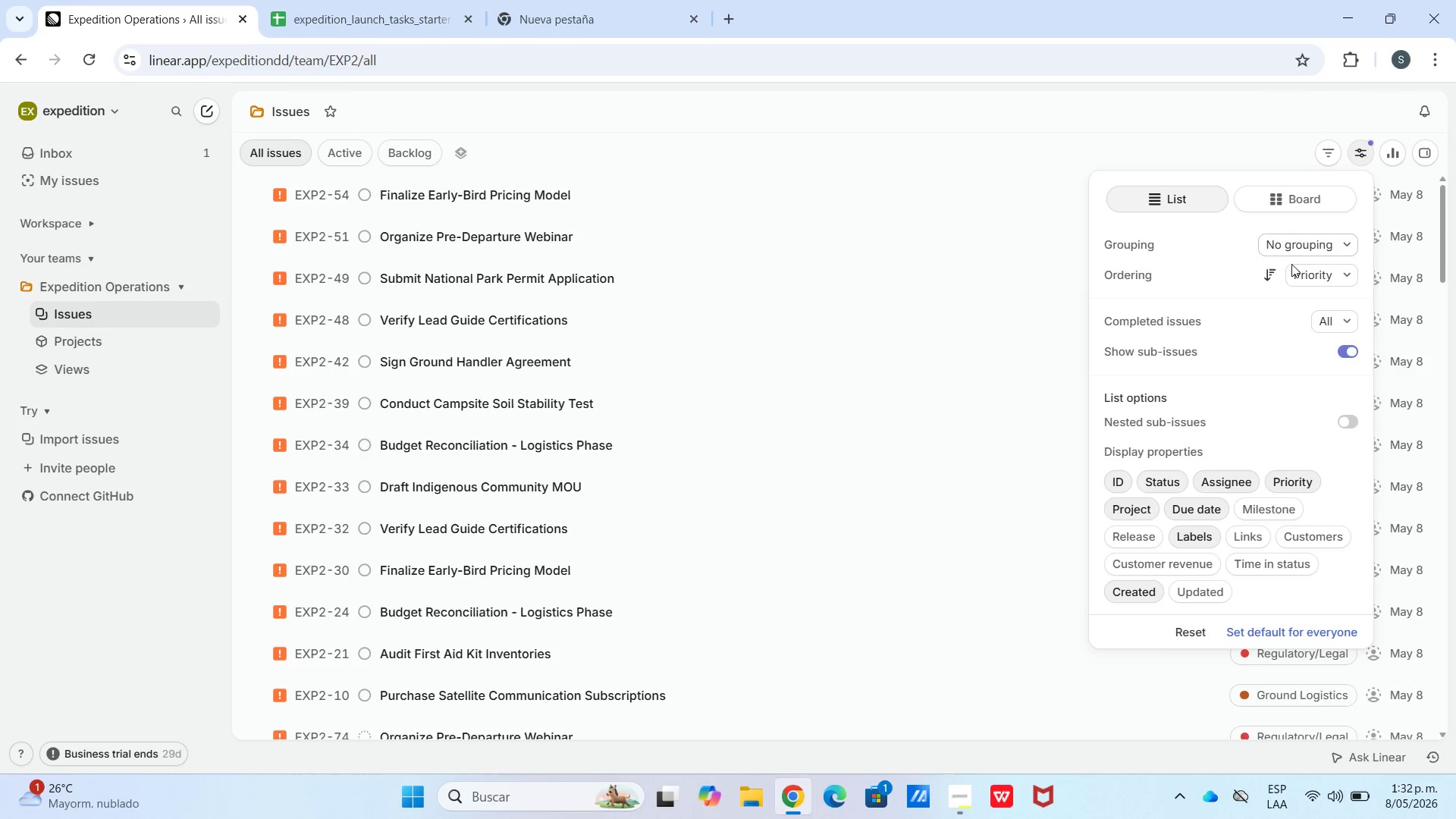 
left_click([1312, 275])
 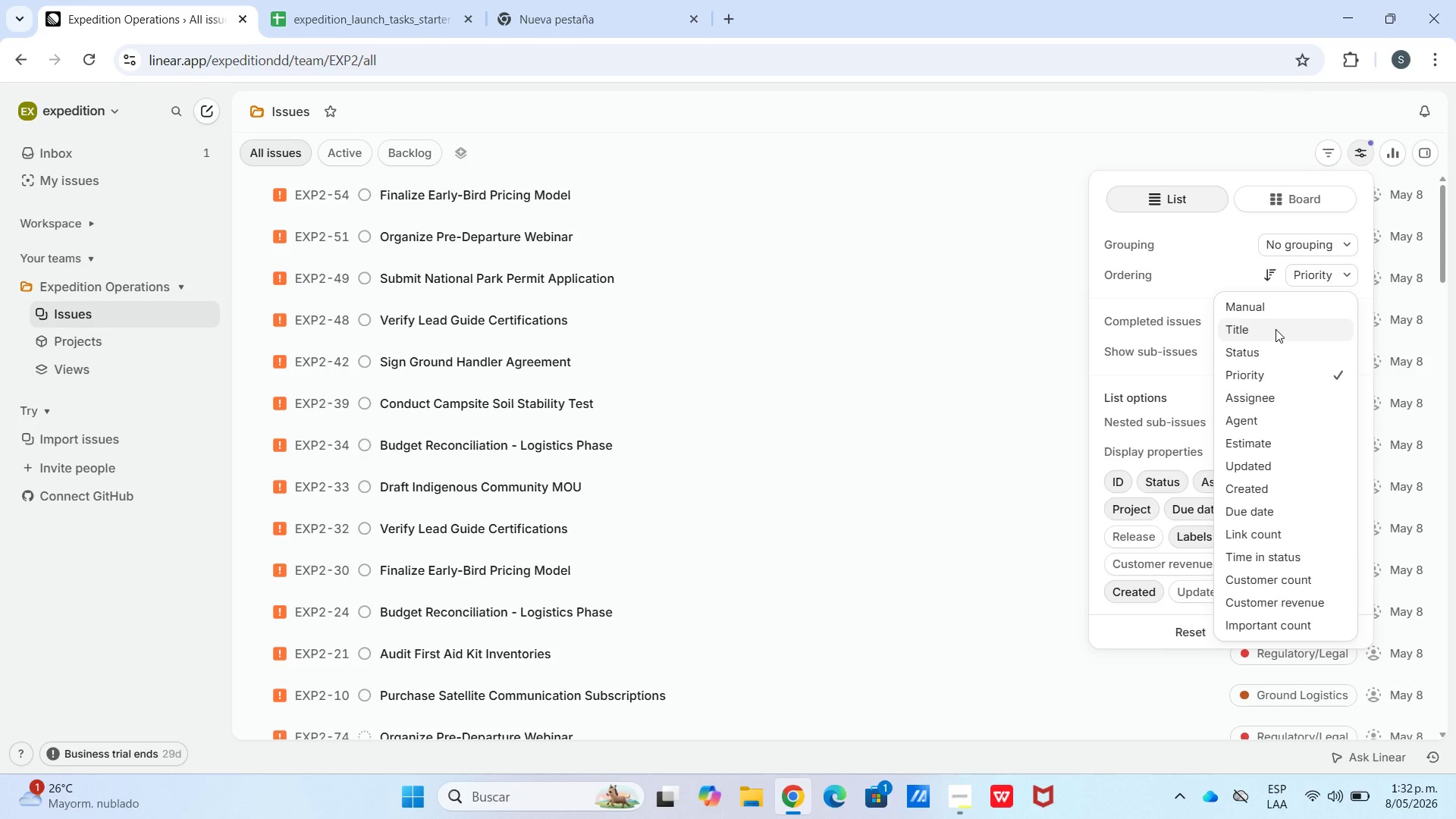 
left_click([1276, 329])
 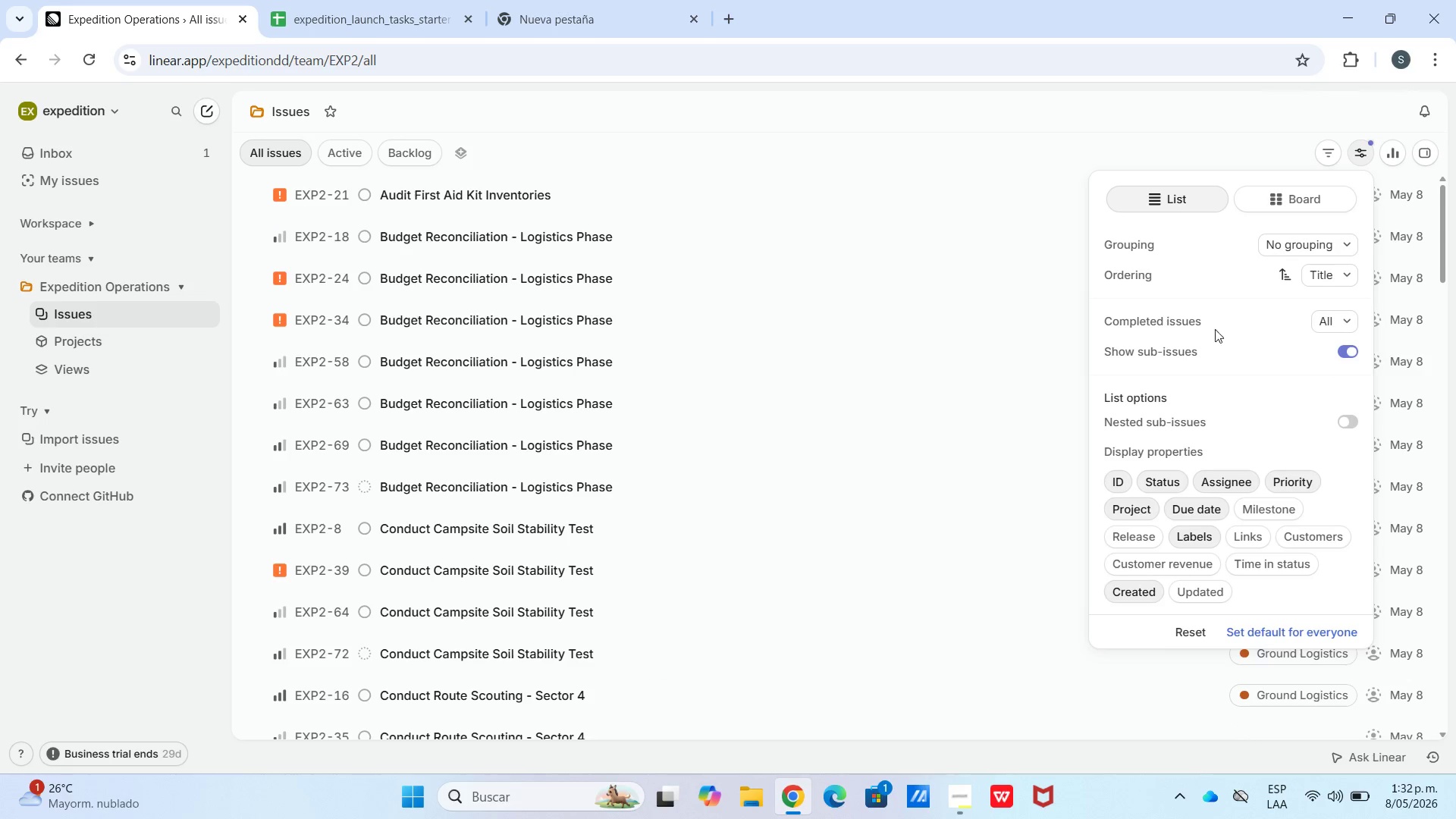 
scroll: coordinate [754, 322], scroll_direction: up, amount: 4.0
 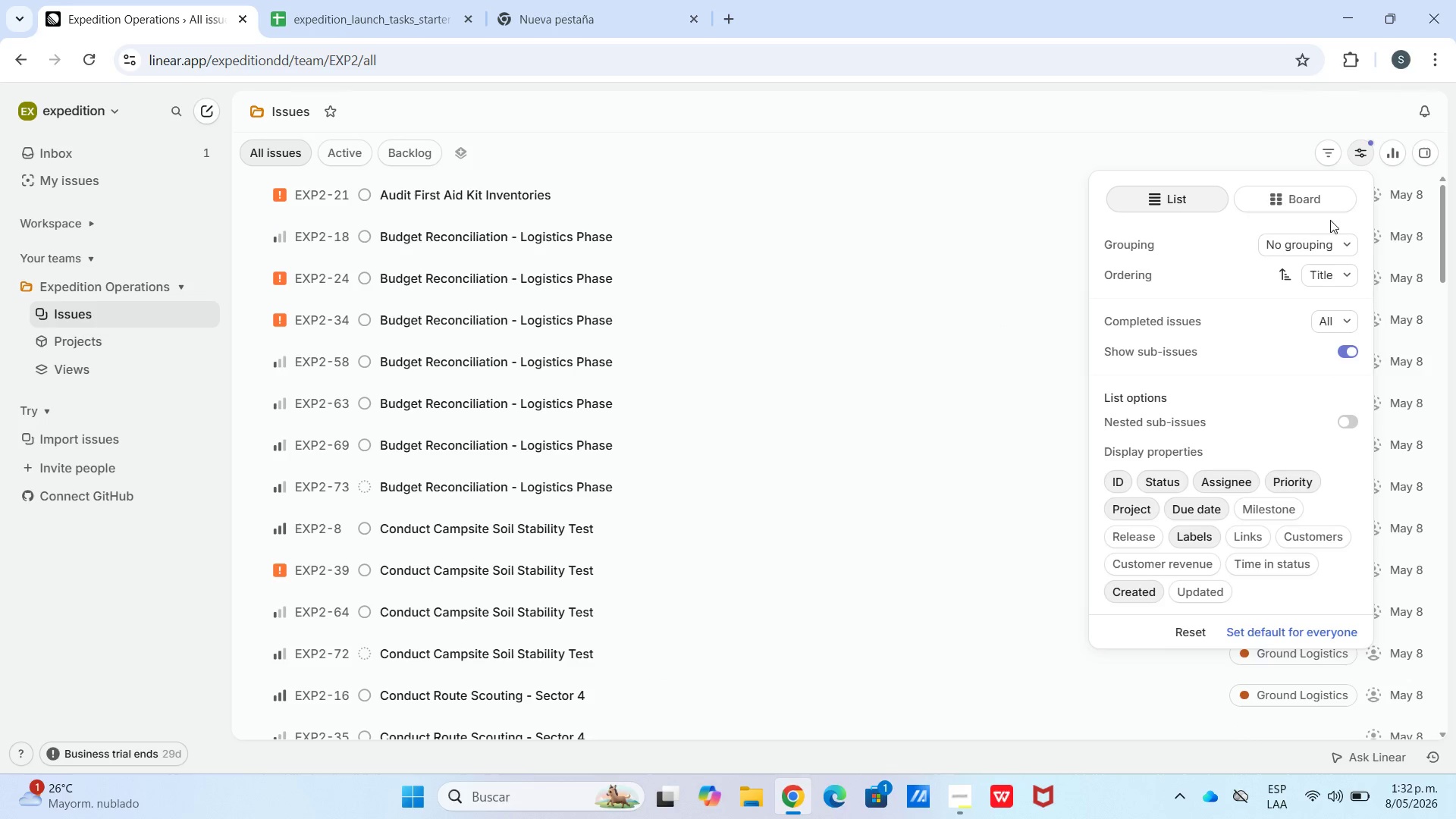 
left_click([1297, 199])
 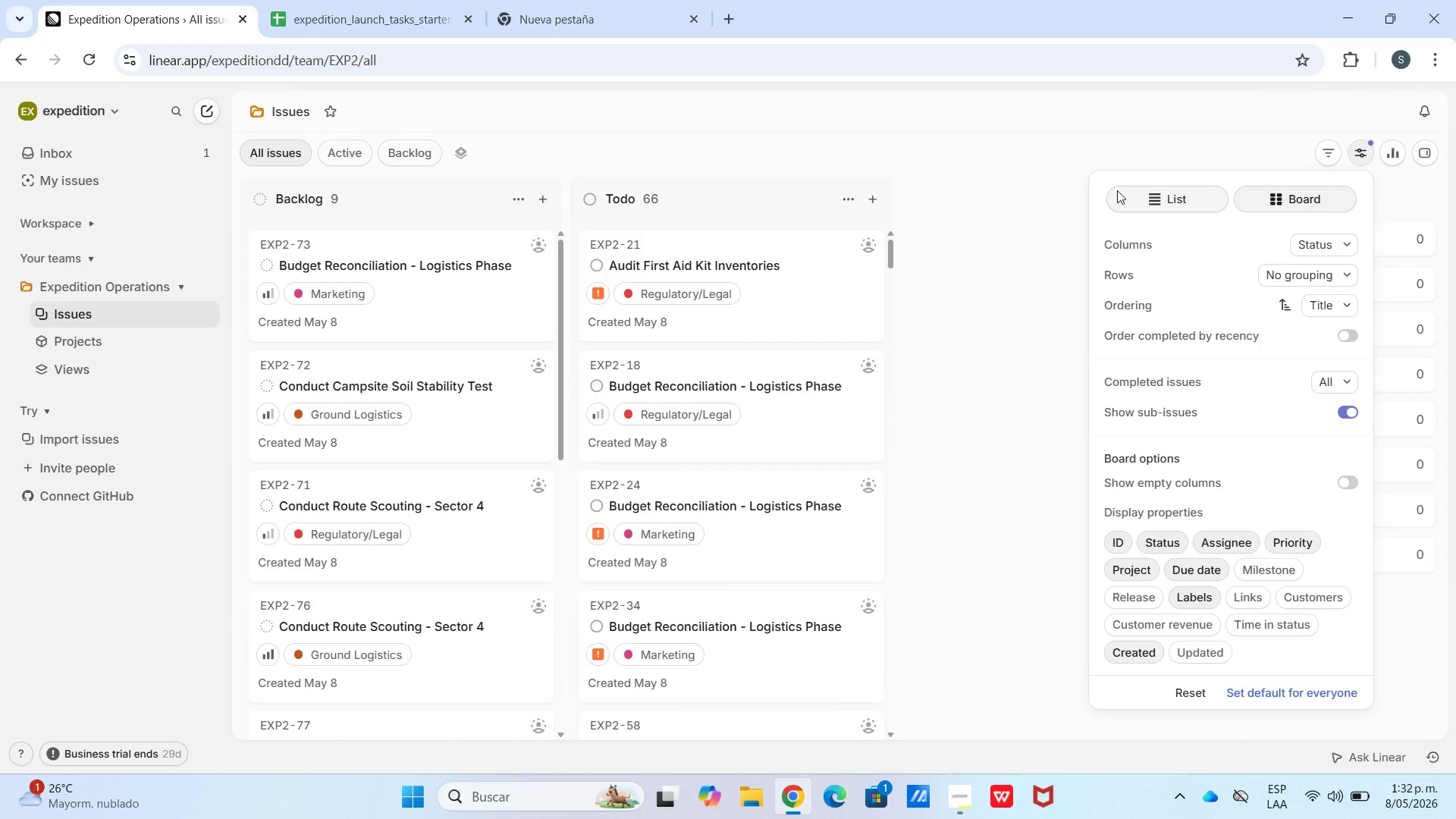 
left_click_drag(start_coordinate=[1116, 190], to_coordinate=[1125, 190])
 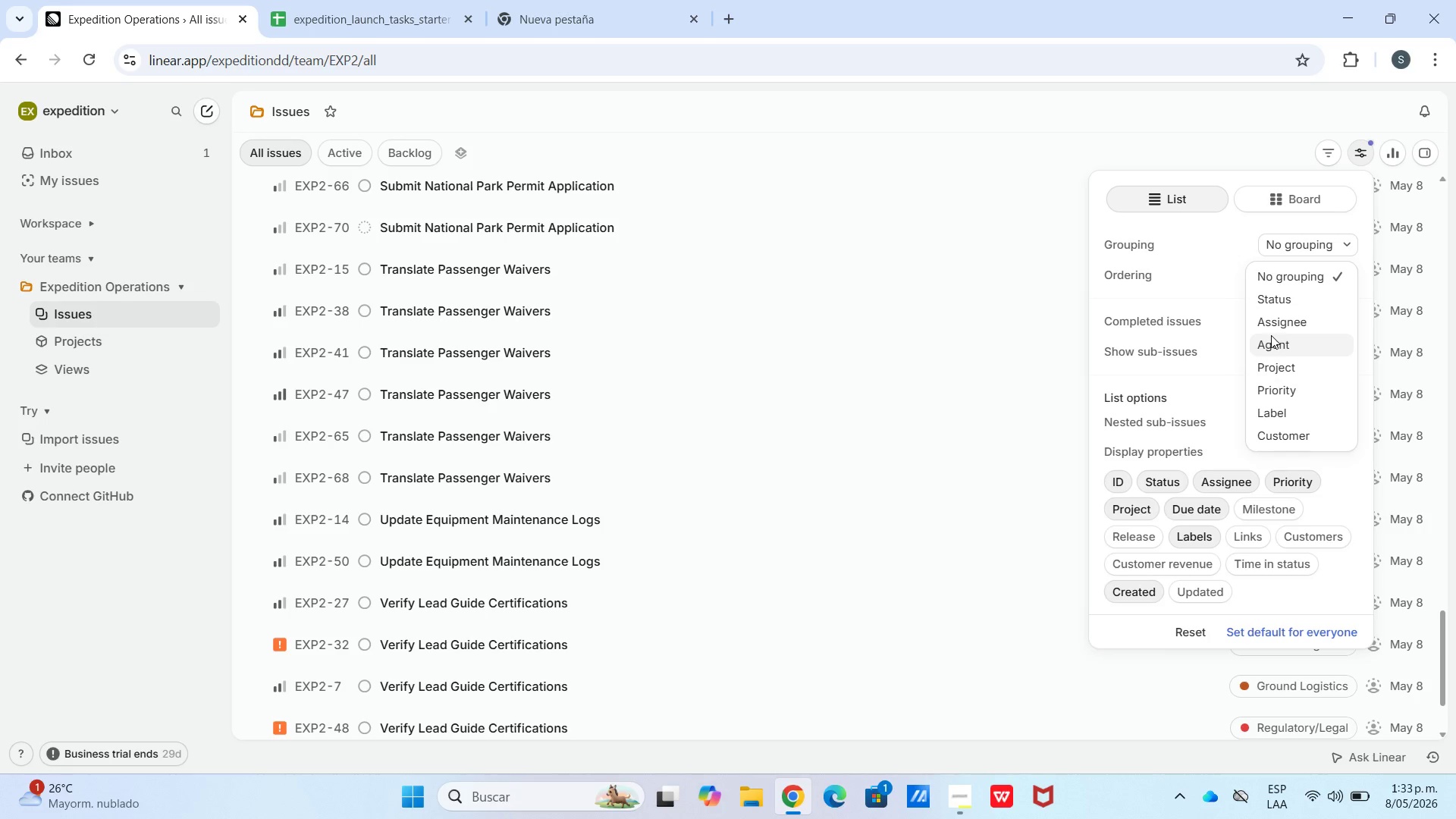 
left_click([1272, 432])
 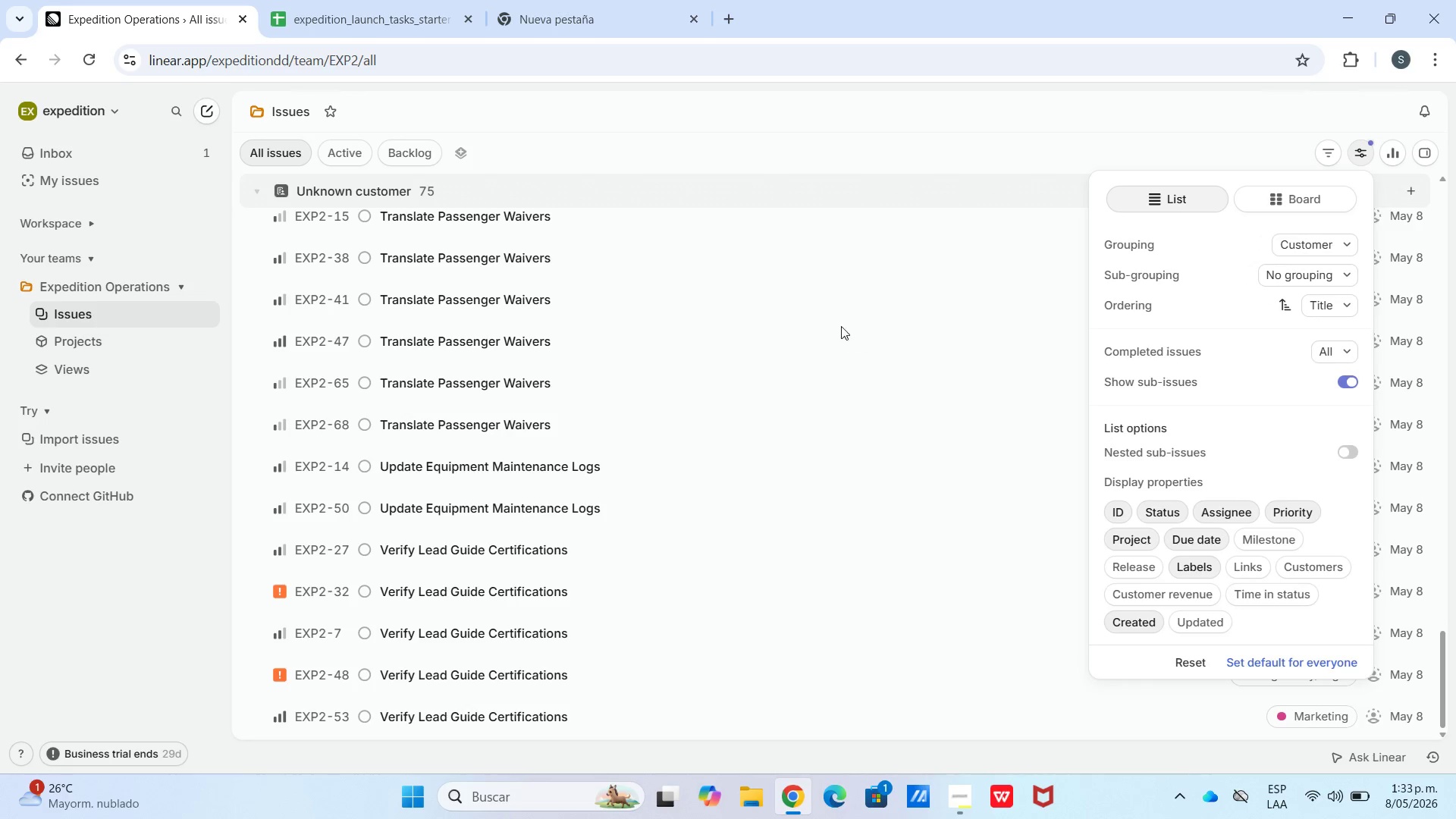 
scroll: coordinate [512, 477], scroll_direction: up, amount: 2.0
 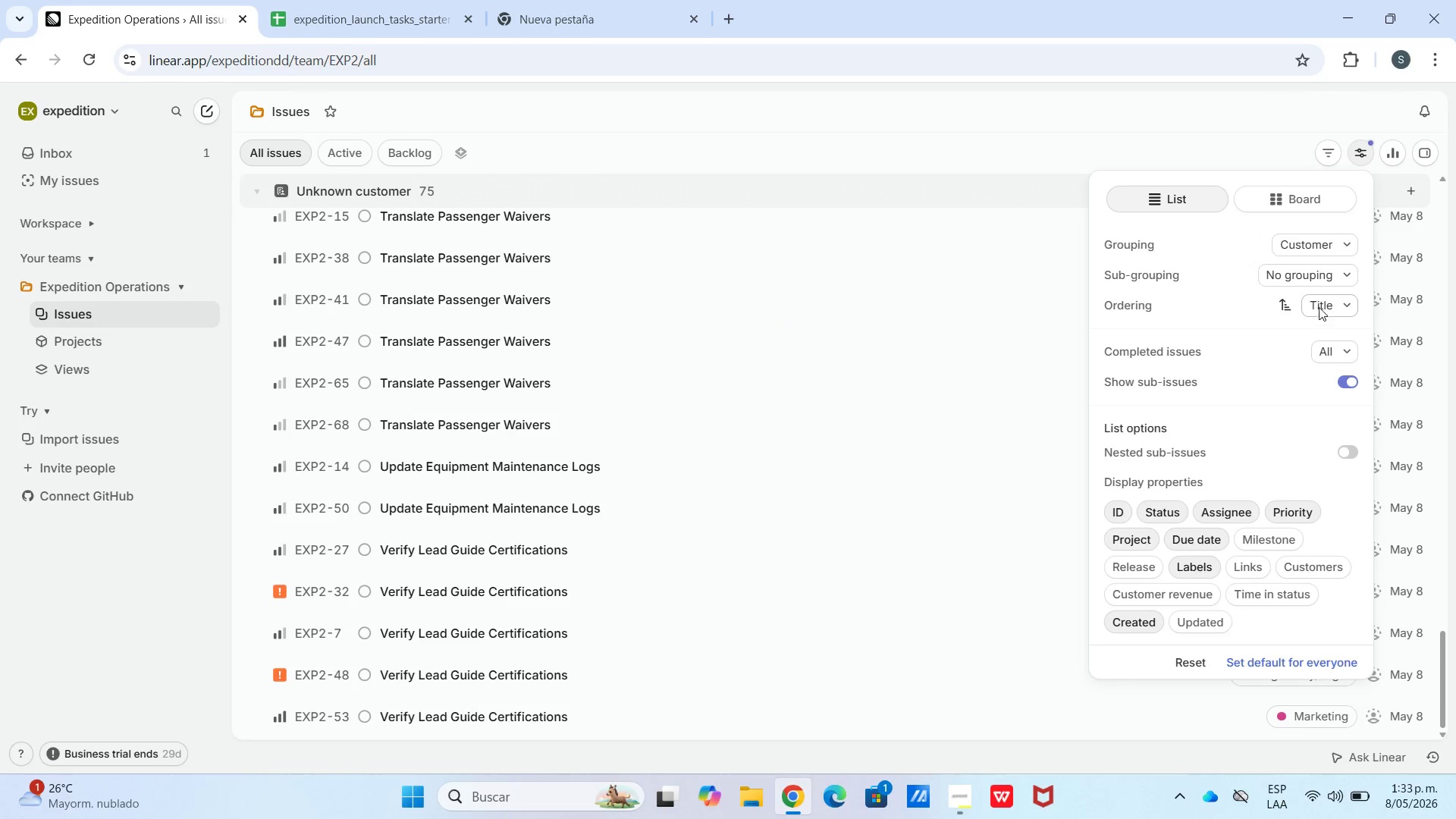 
left_click([1320, 277])
 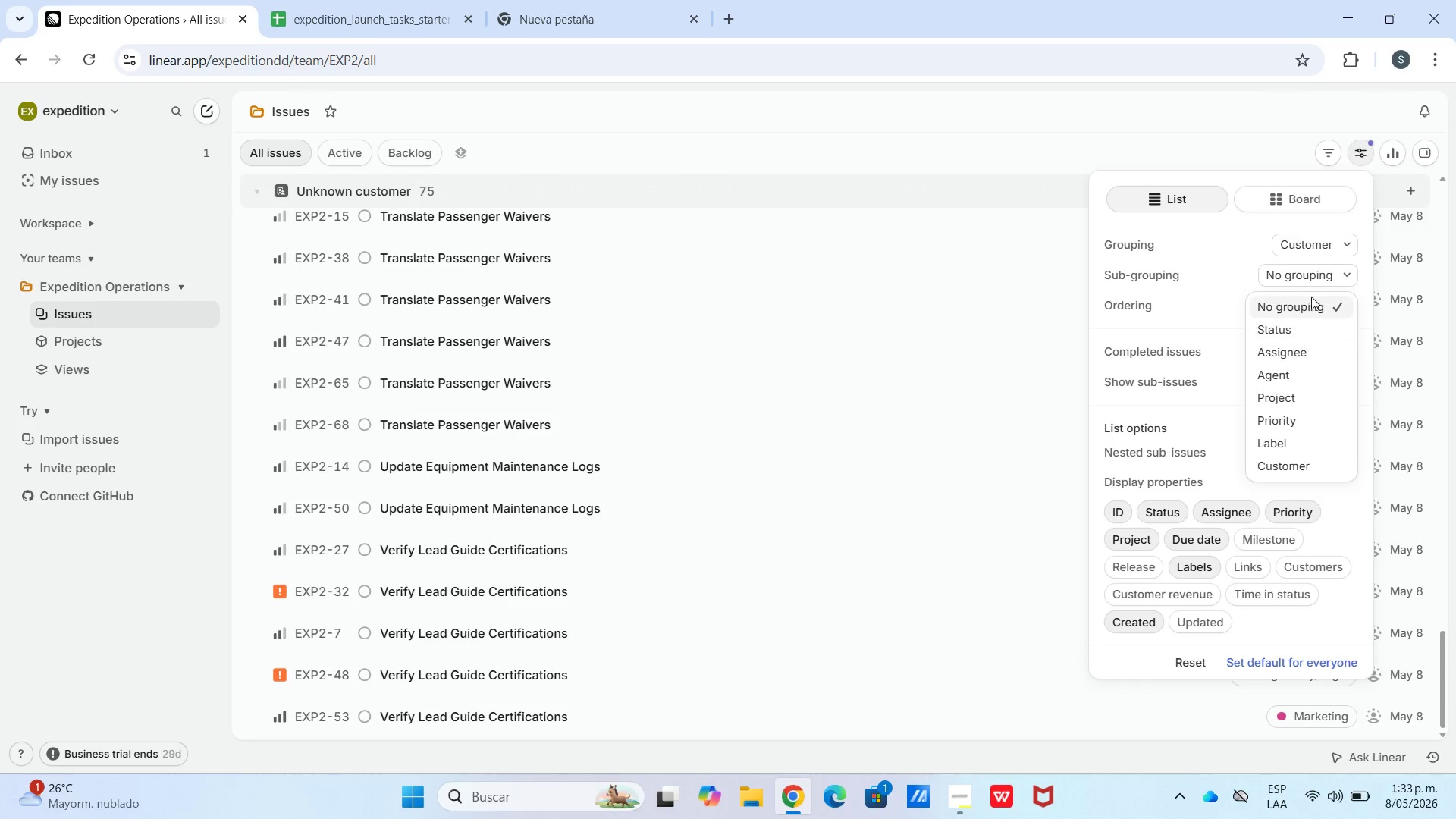 
left_click([1313, 269])
 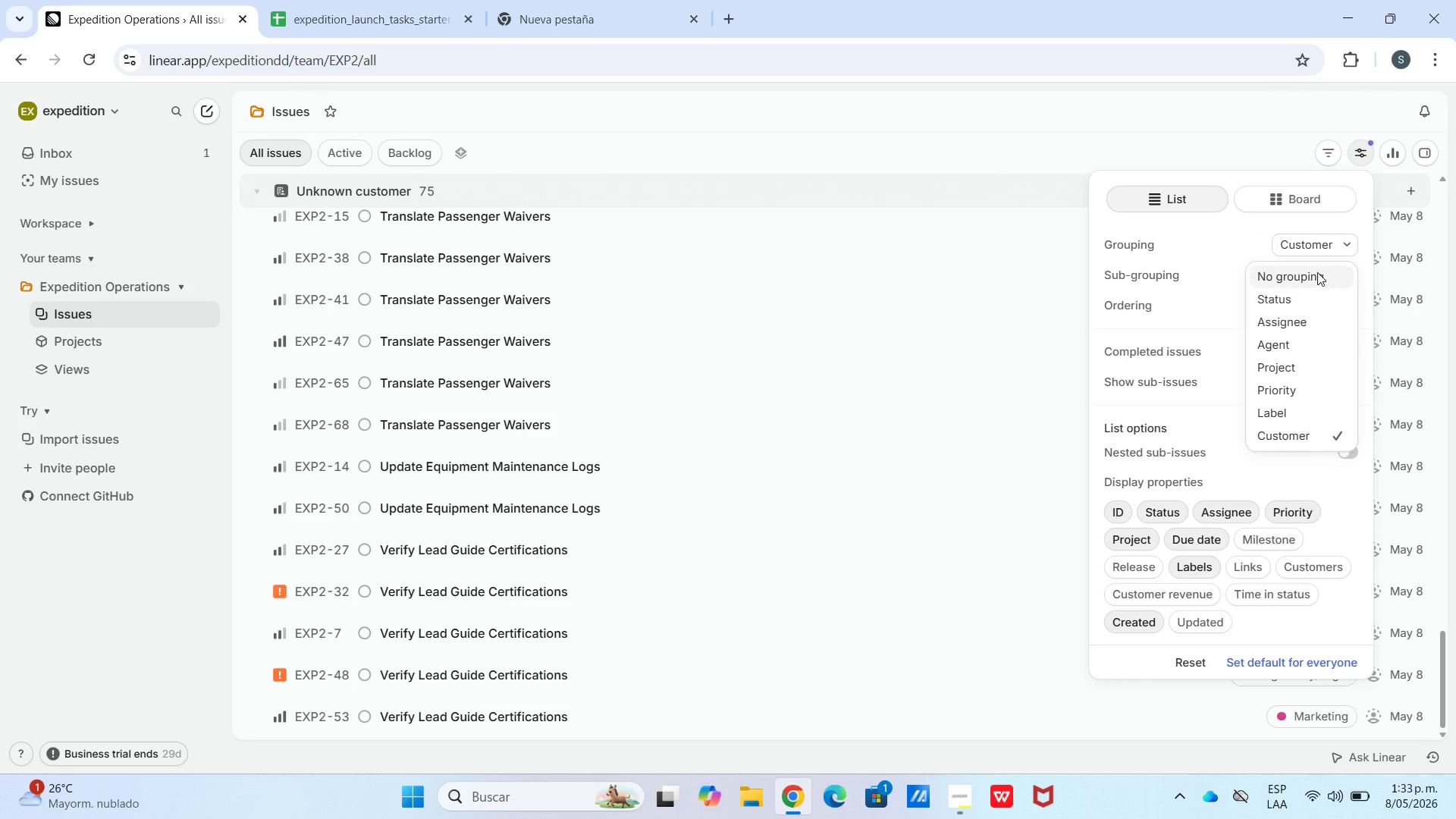 
left_click([1317, 272])
 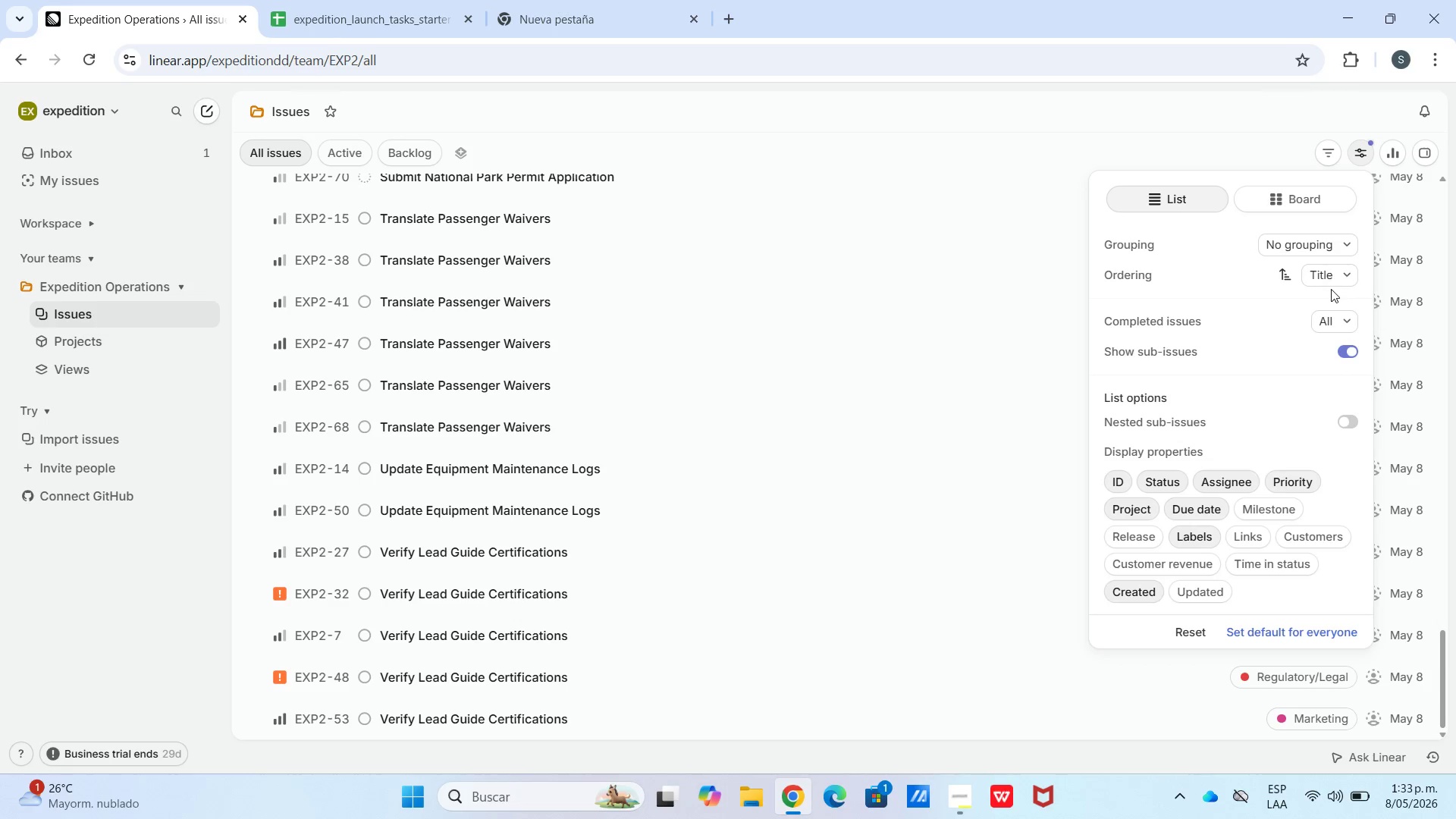 
left_click([1332, 281])
 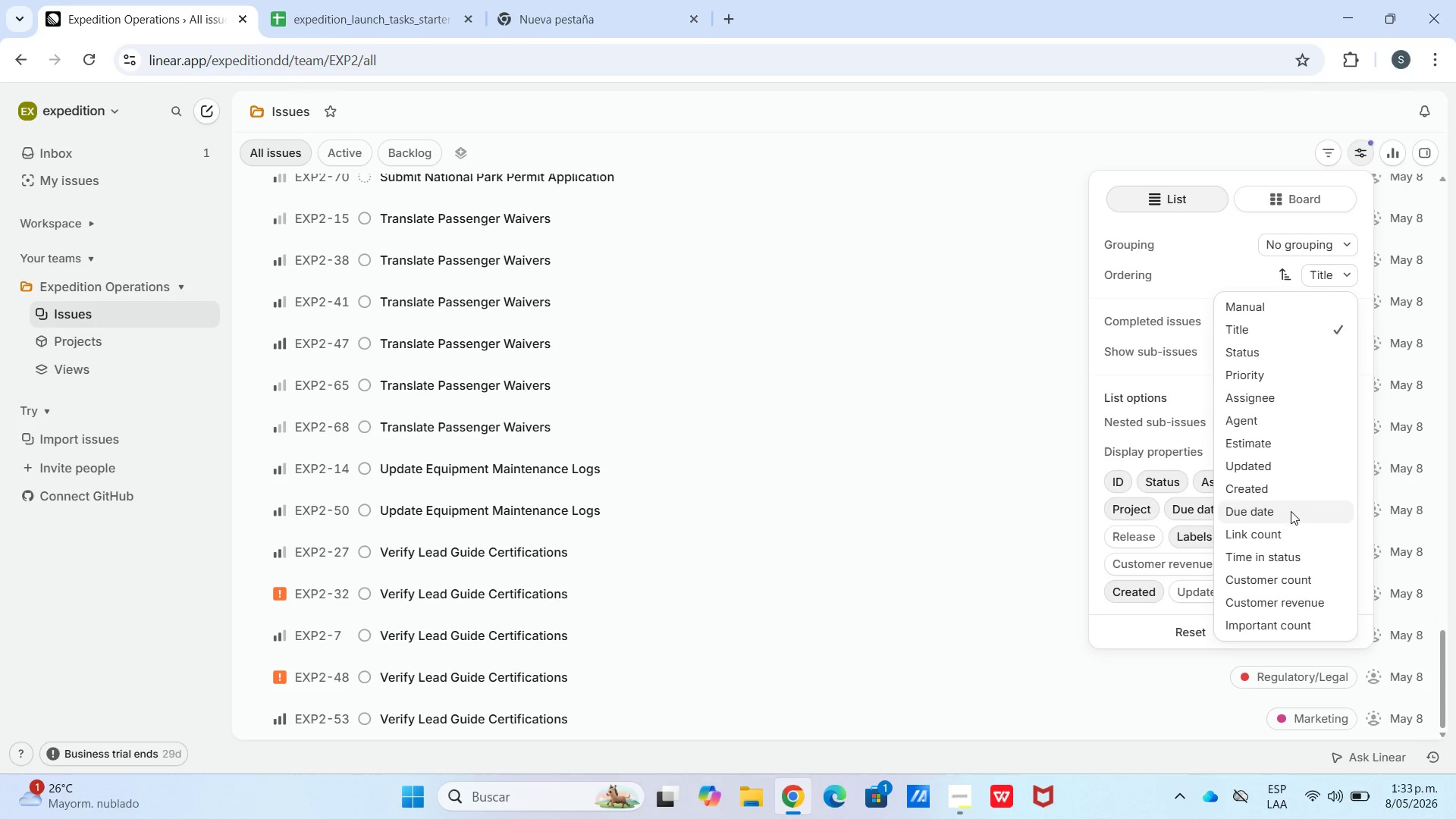 
wait(8.84)
 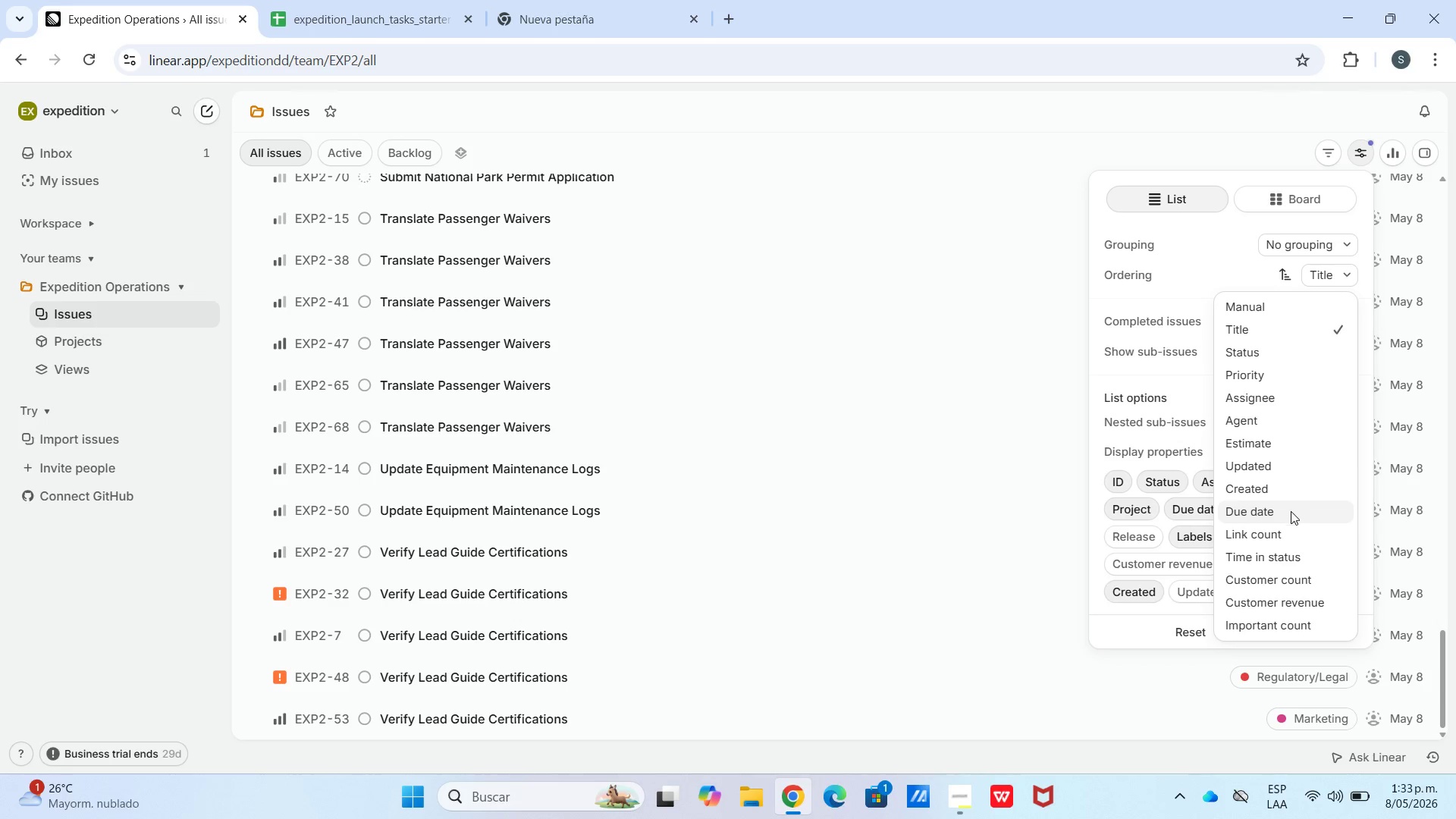 
scroll: coordinate [1259, 333], scroll_direction: up, amount: 3.0
 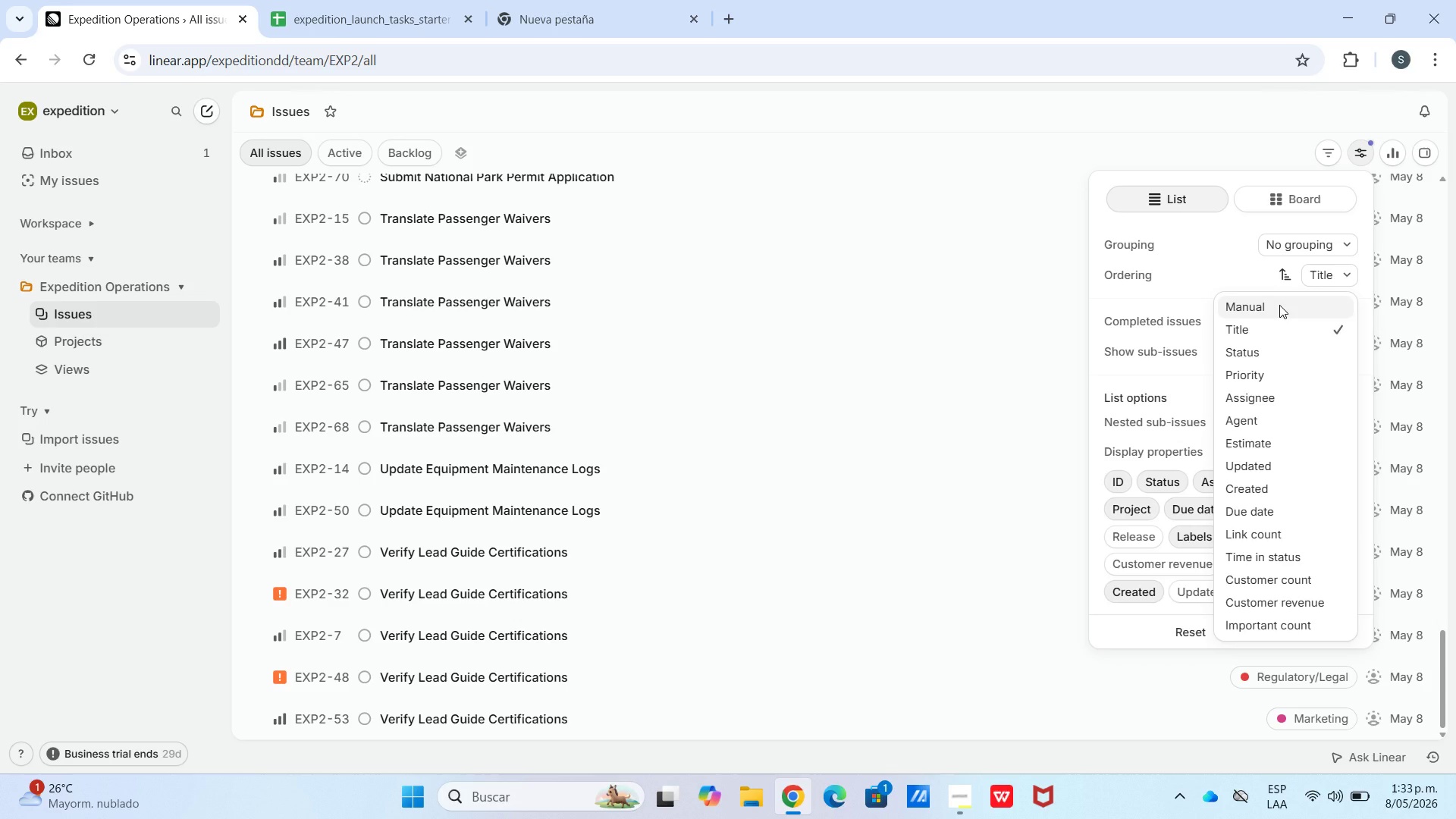 
left_click([1279, 305])
 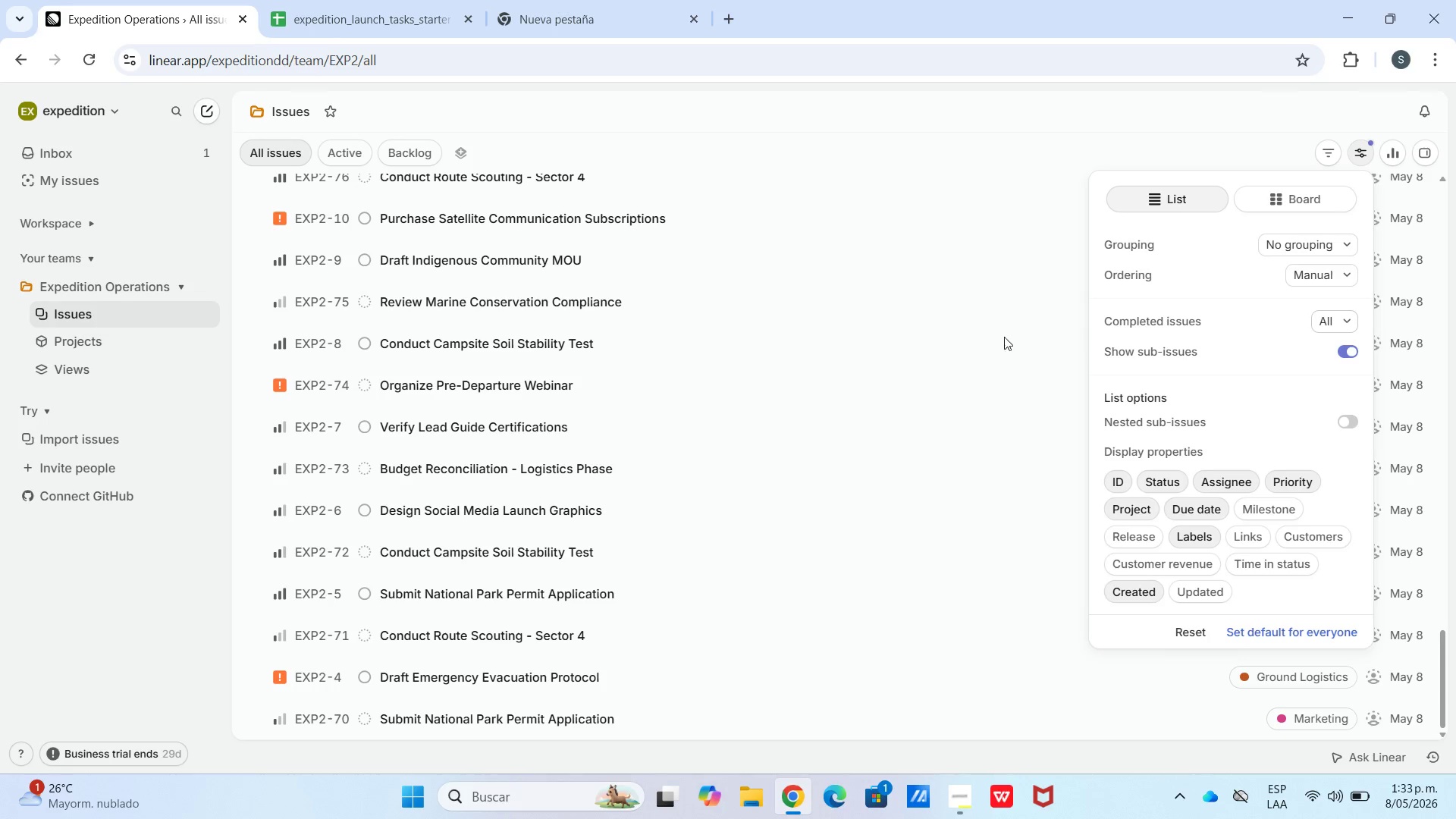 
scroll: coordinate [533, 318], scroll_direction: up, amount: 19.0
 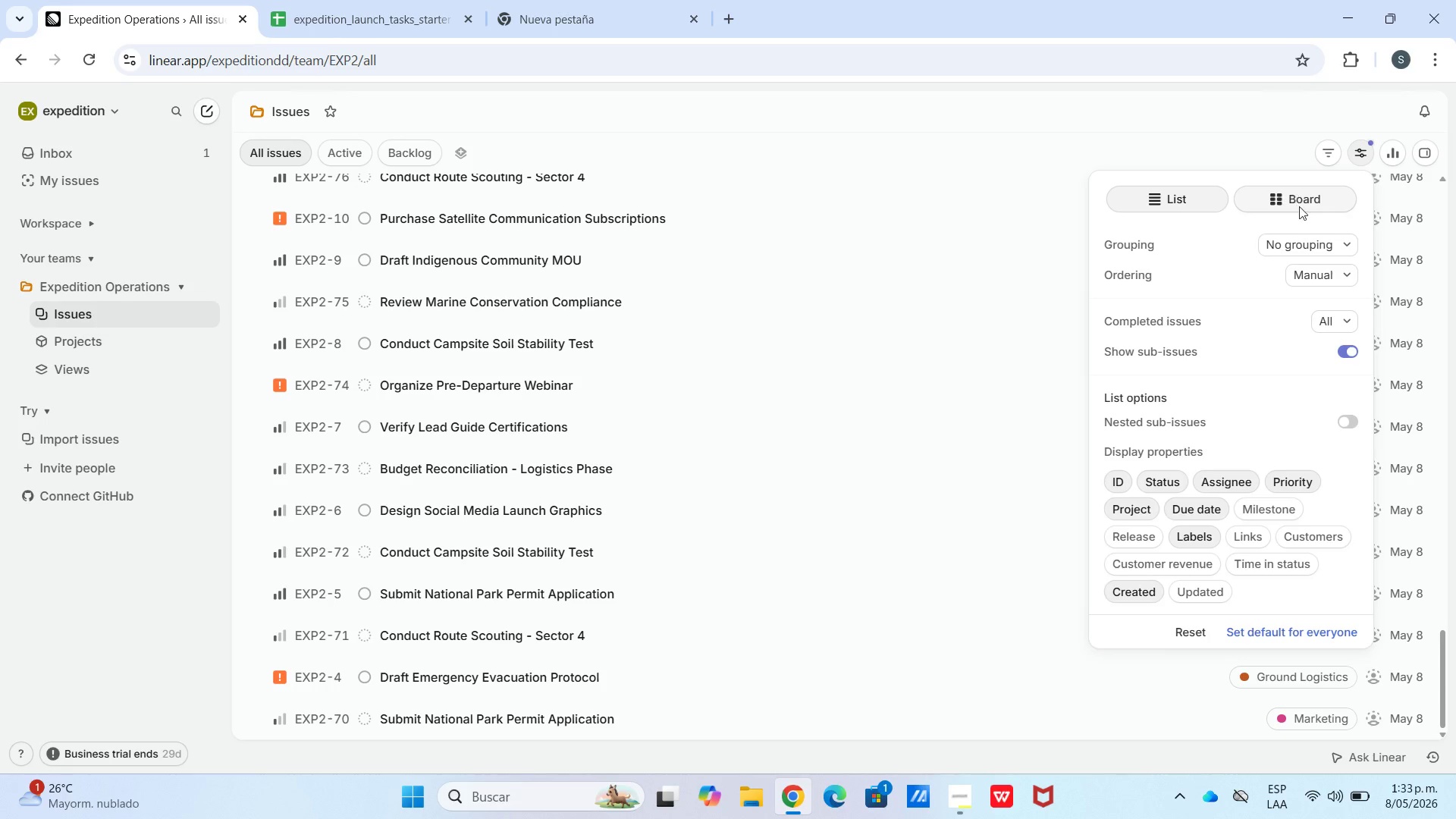 
left_click([1311, 204])
 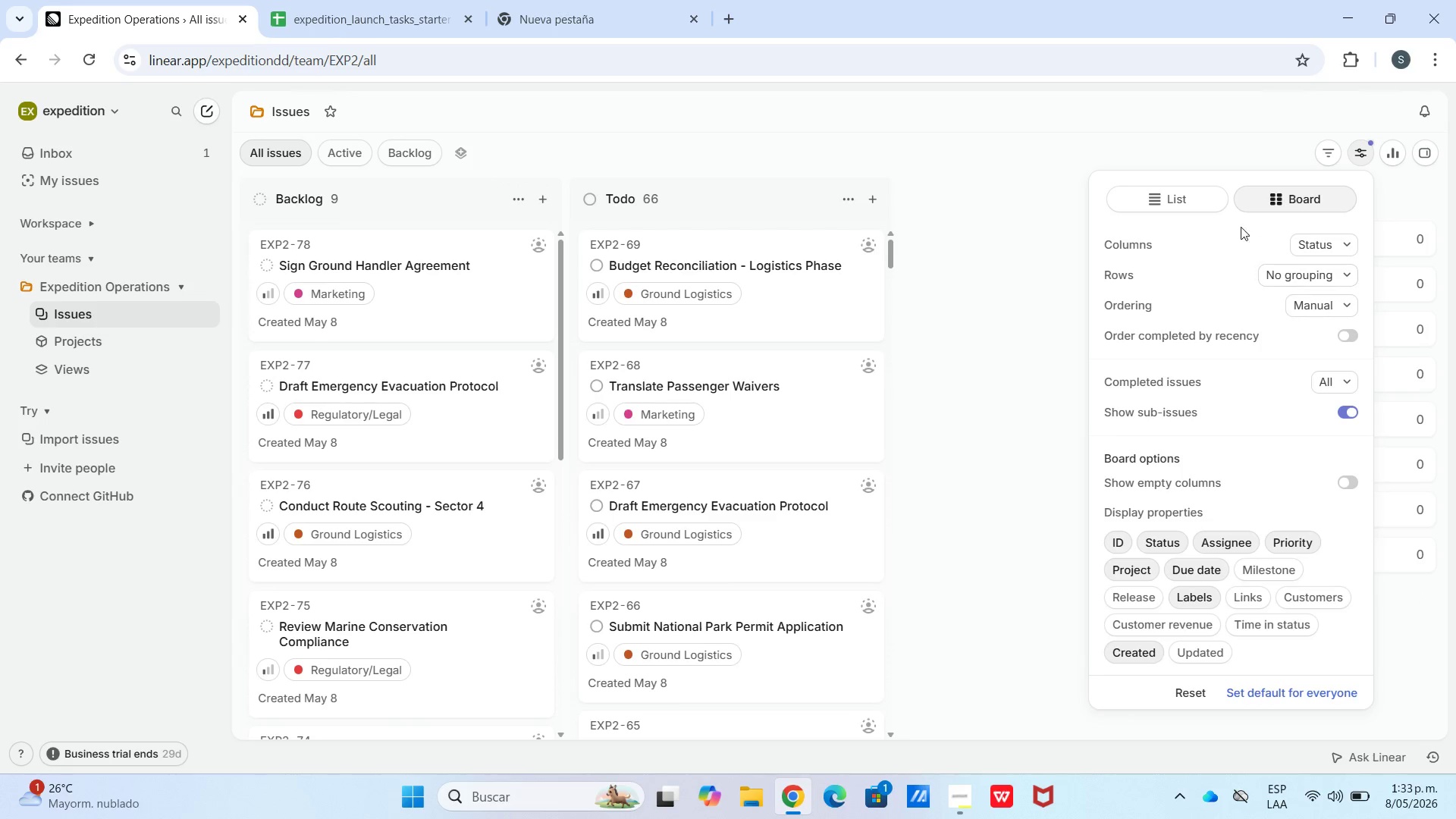 
double_click([1216, 202])
 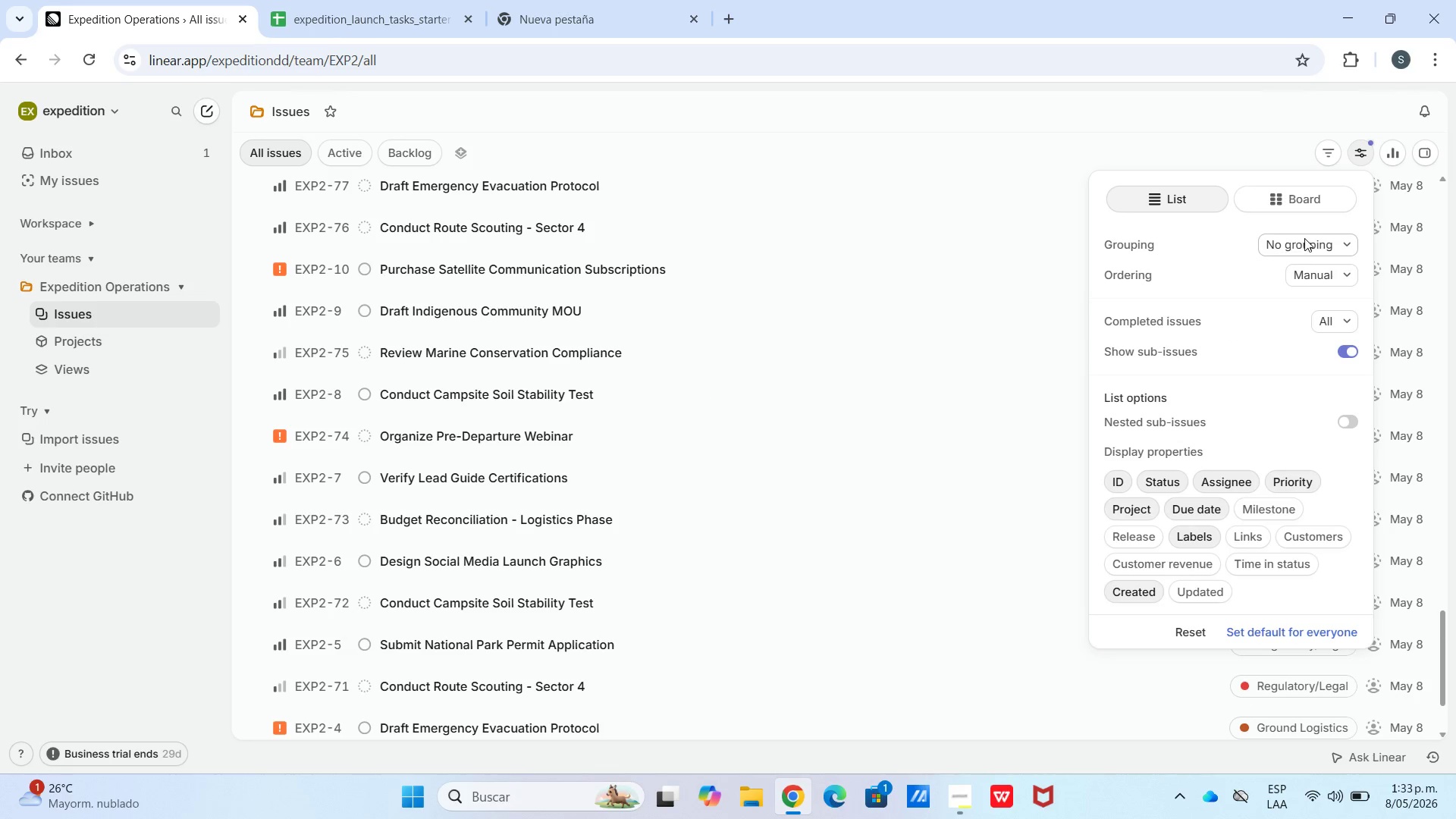 
left_click([1310, 242])
 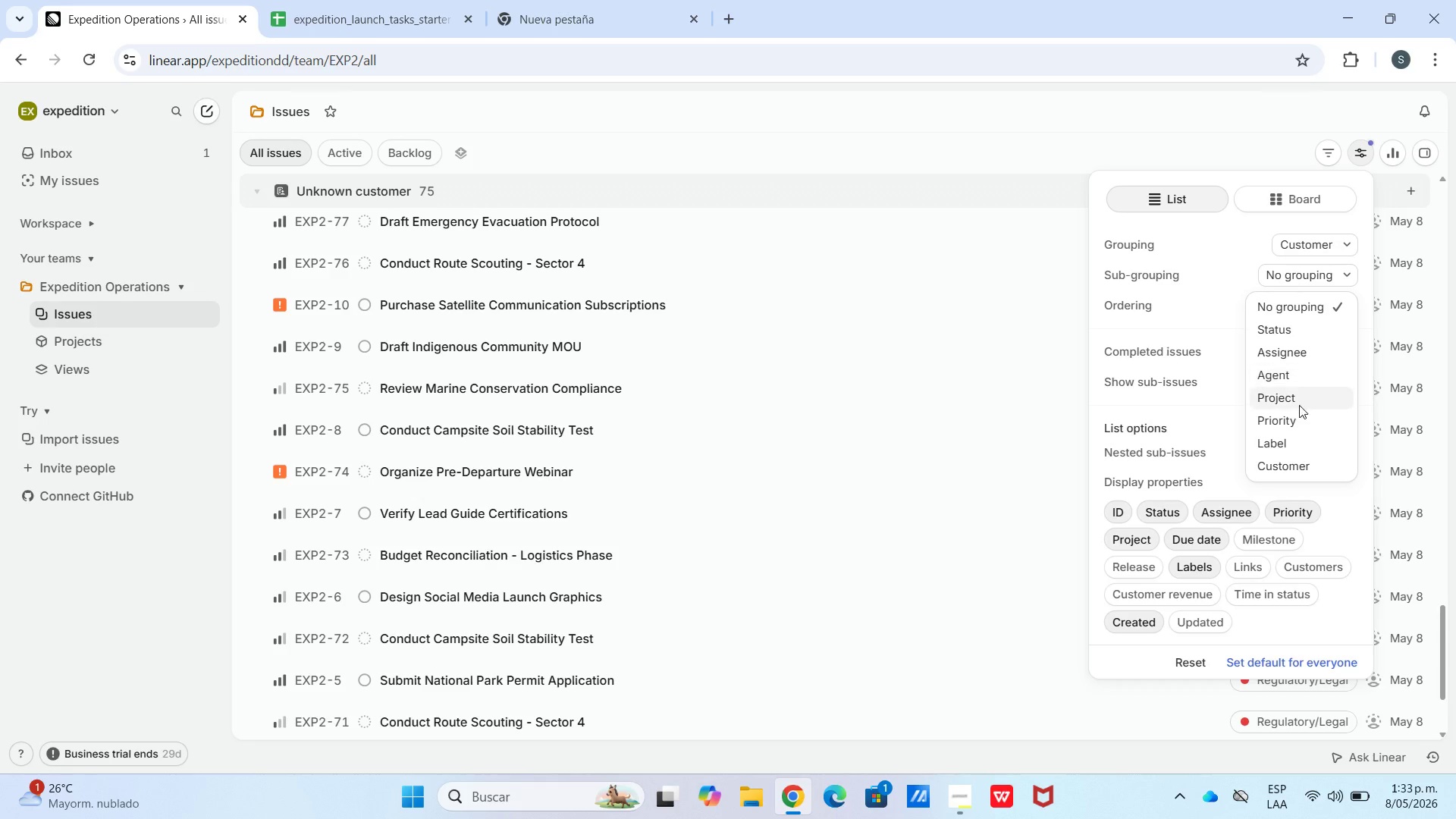 
wait(6.41)
 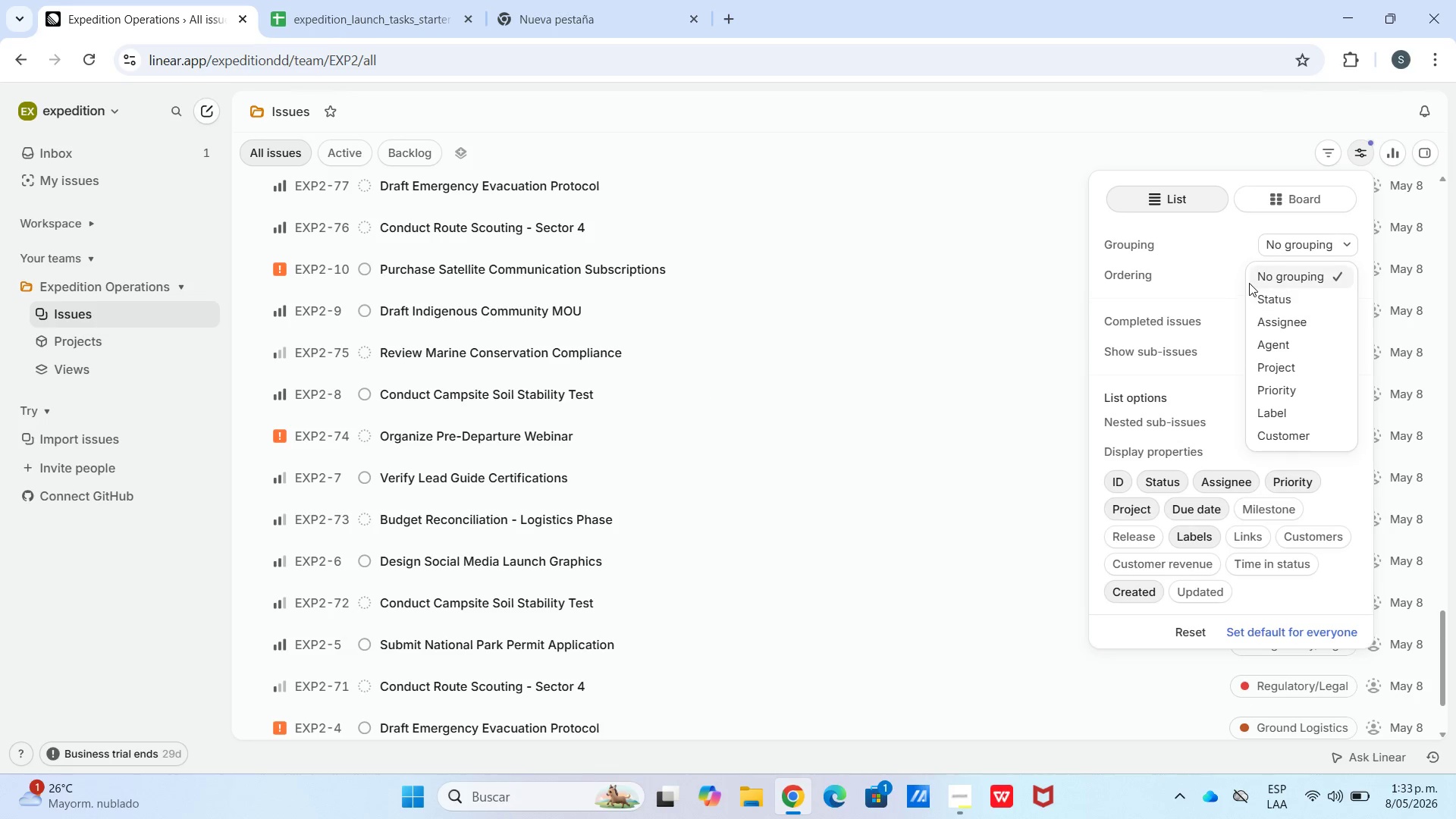 
left_click([1221, 288])
 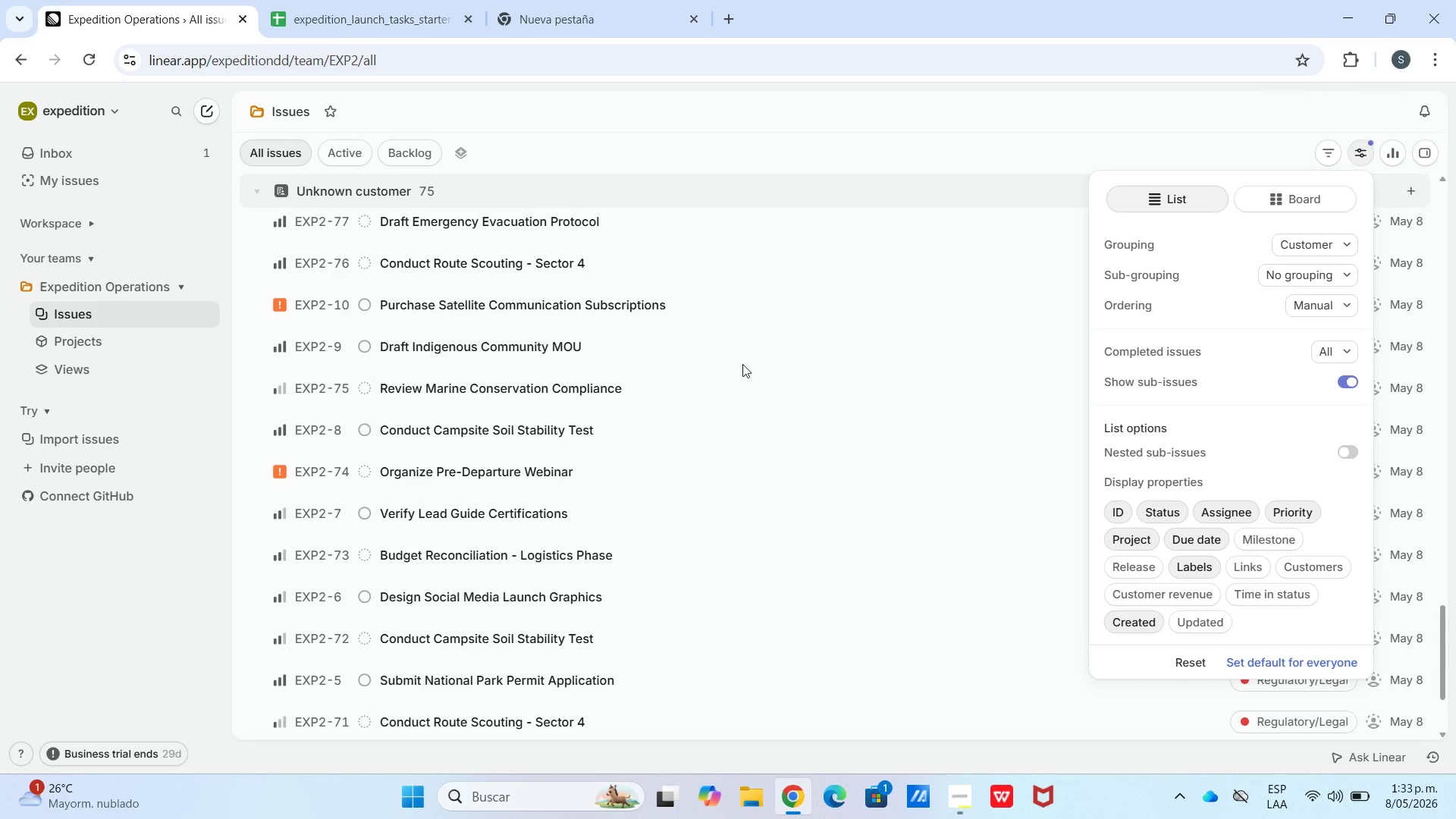 
scroll: coordinate [554, 353], scroll_direction: up, amount: 10.0
 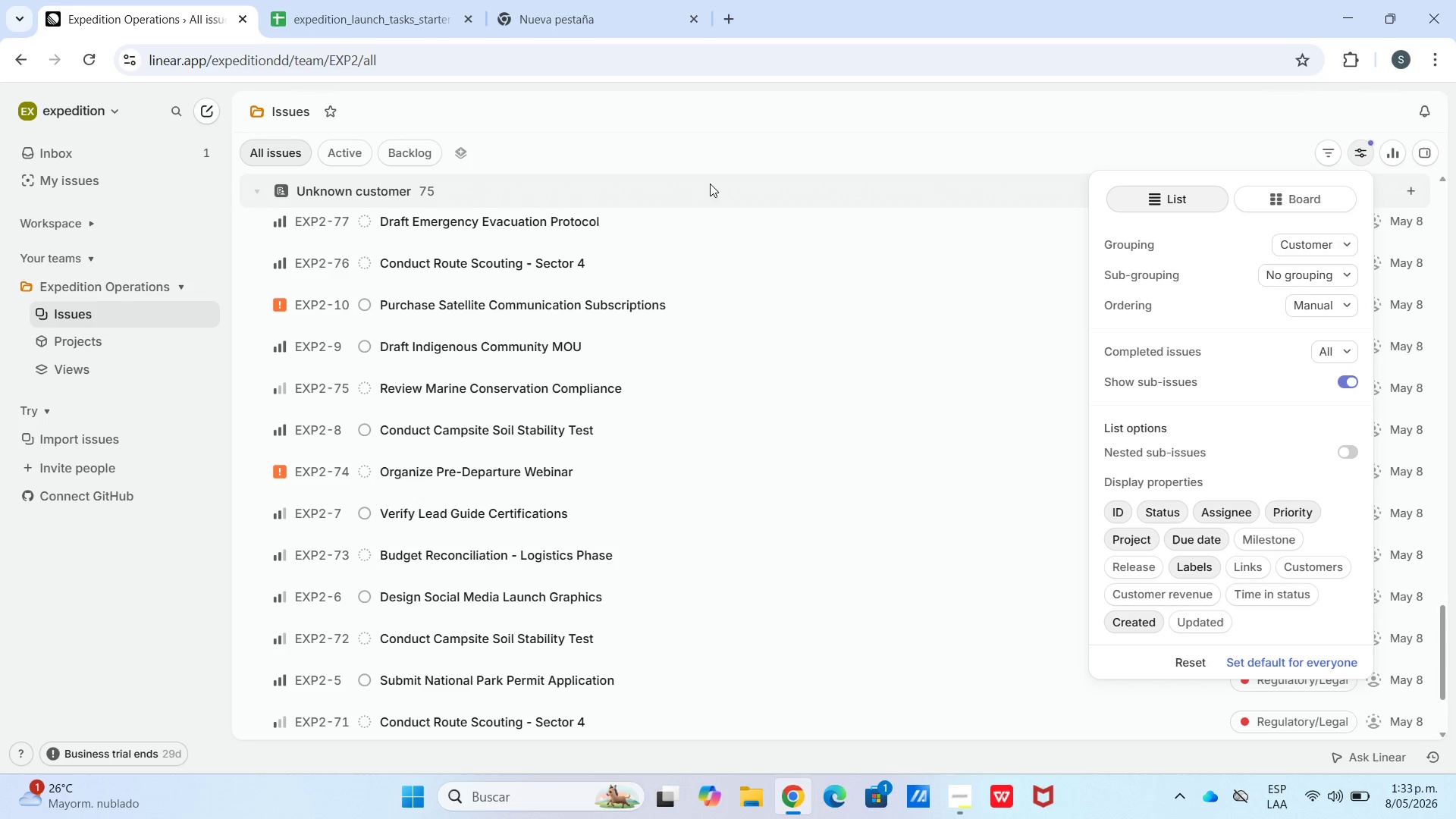 
scroll: coordinate [475, 380], scroll_direction: down, amount: 9.0
 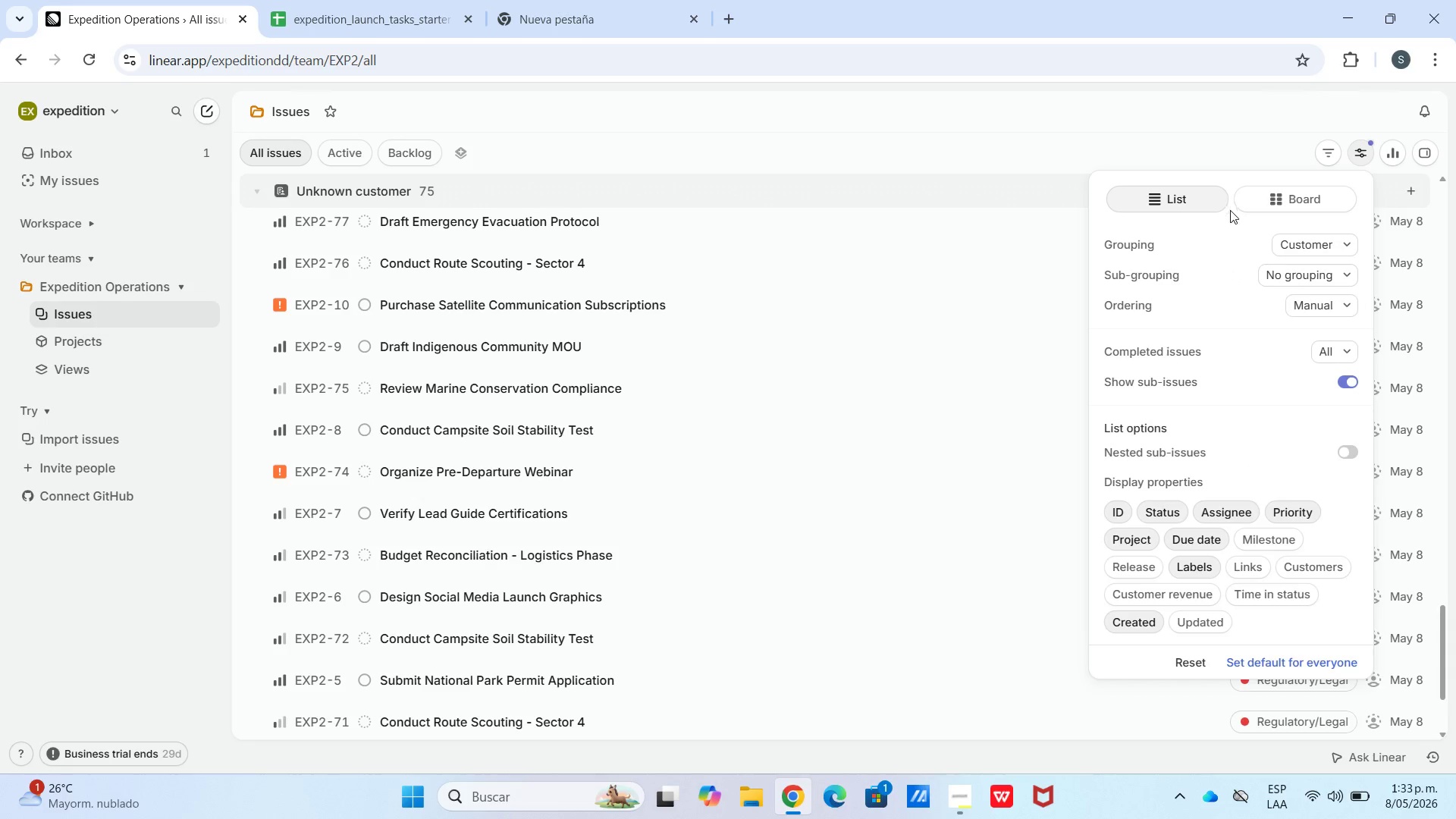 
left_click([1313, 237])
 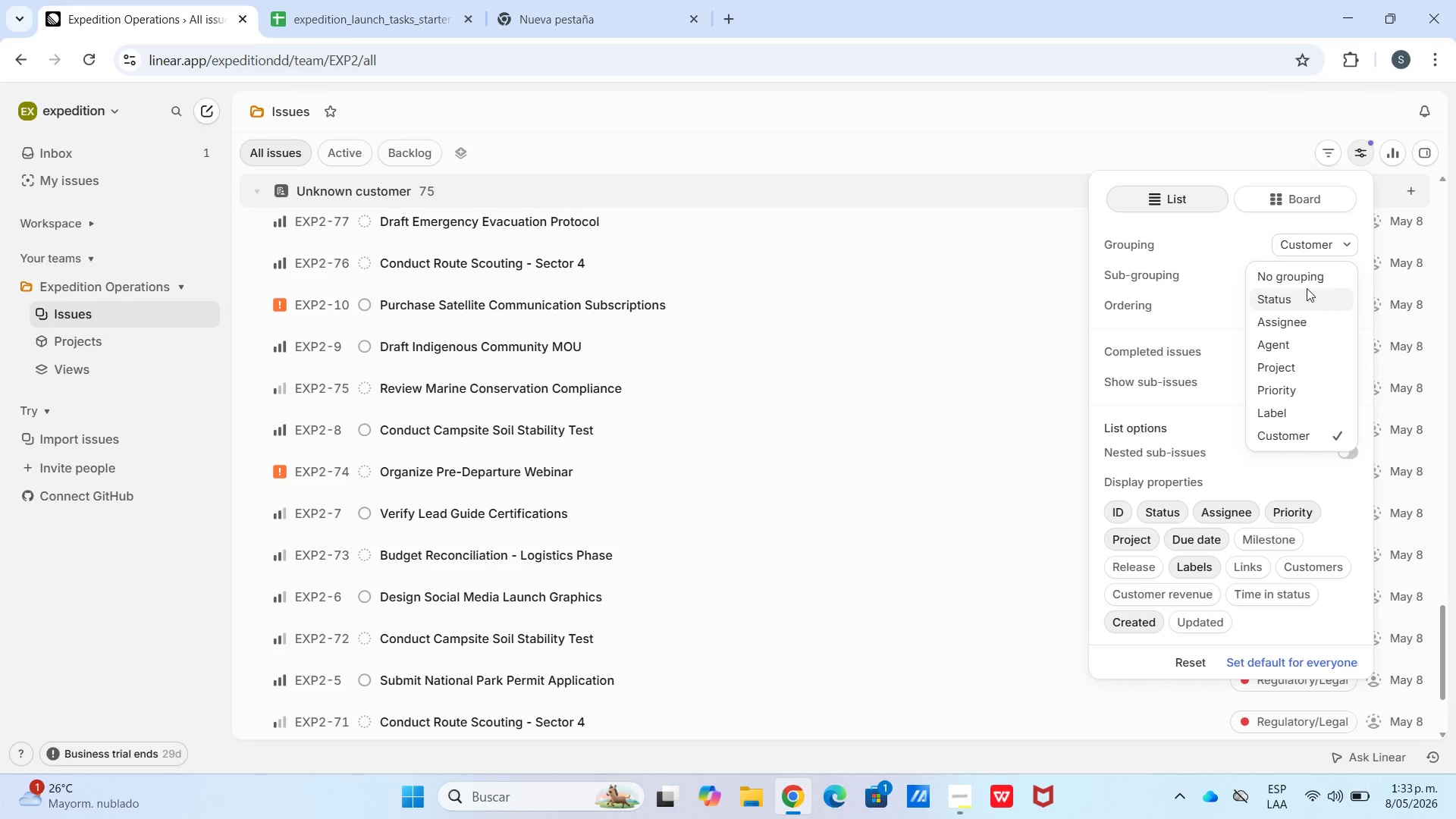 
left_click([1305, 271])
 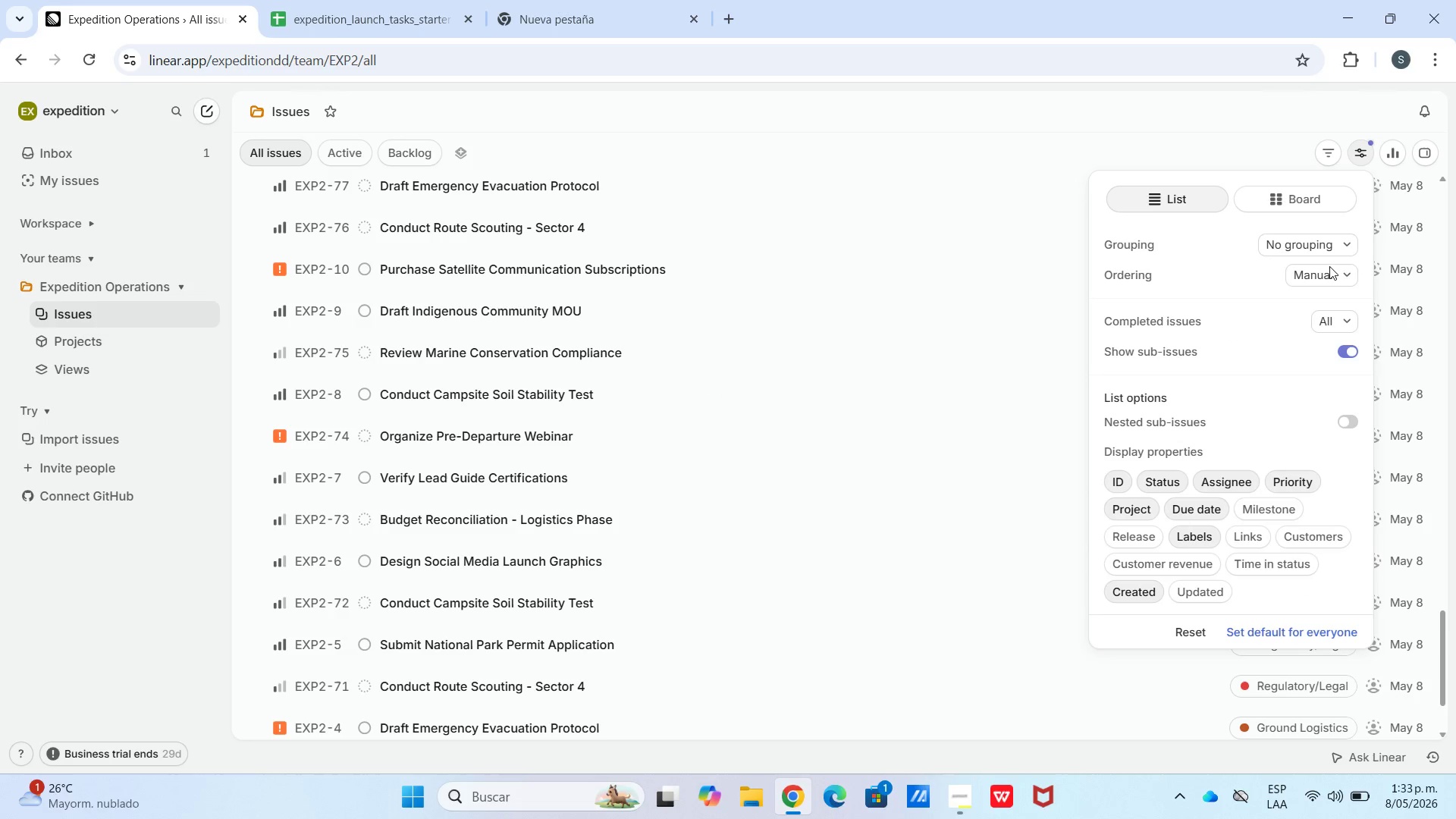 
double_click([1313, 243])
 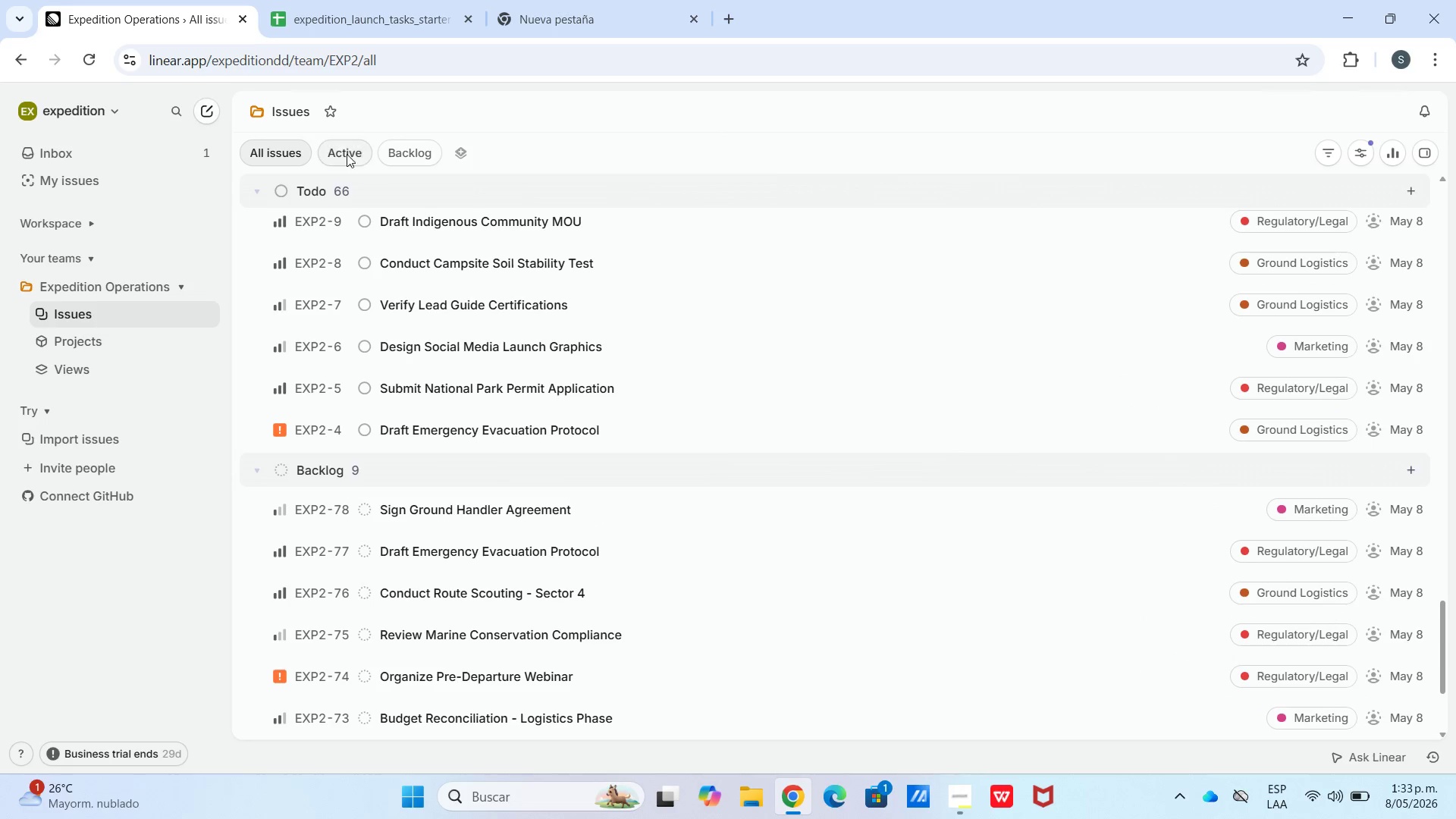 
wait(9.45)
 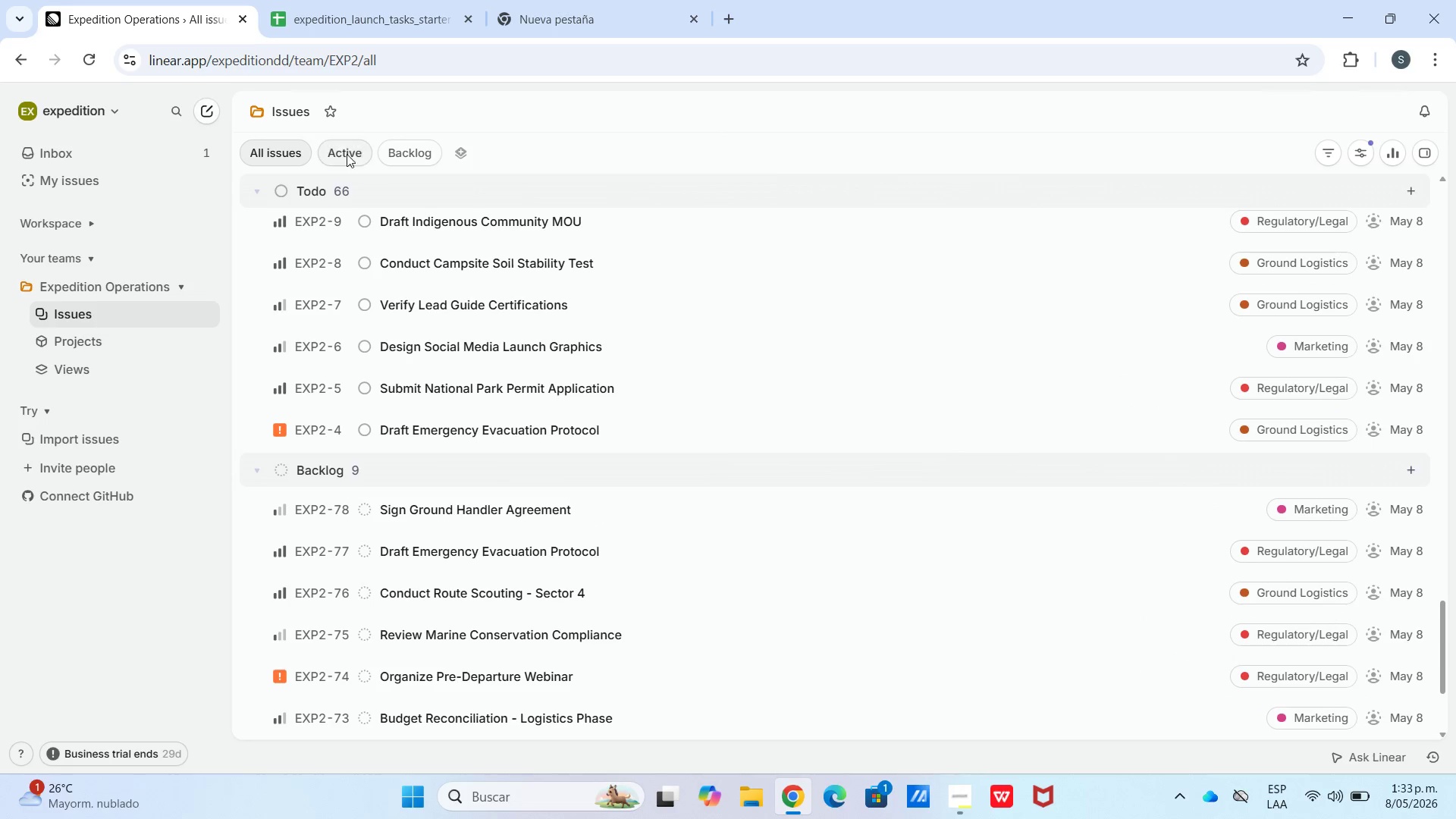 
left_click([256, 187])
 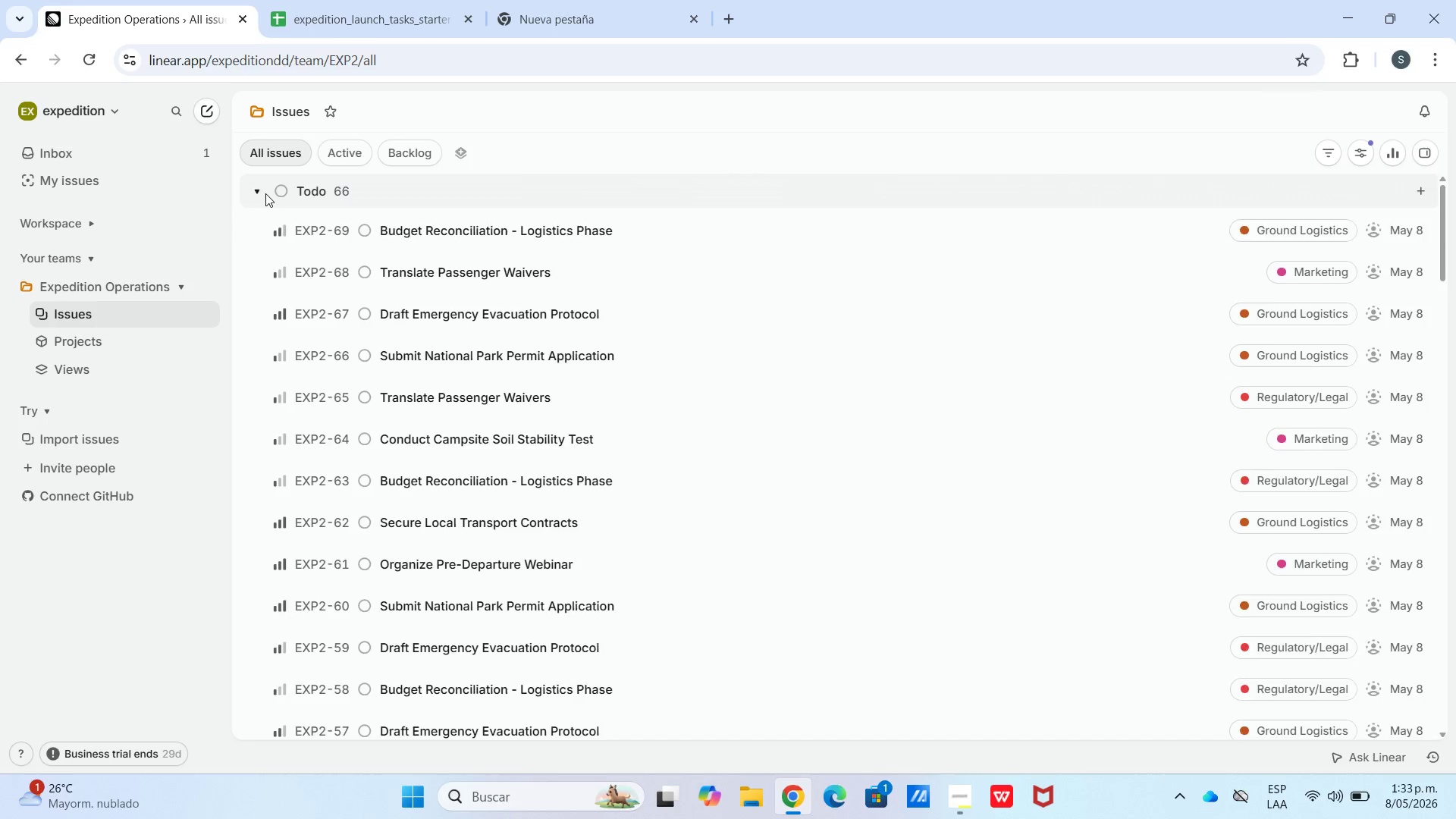 
double_click([271, 196])
 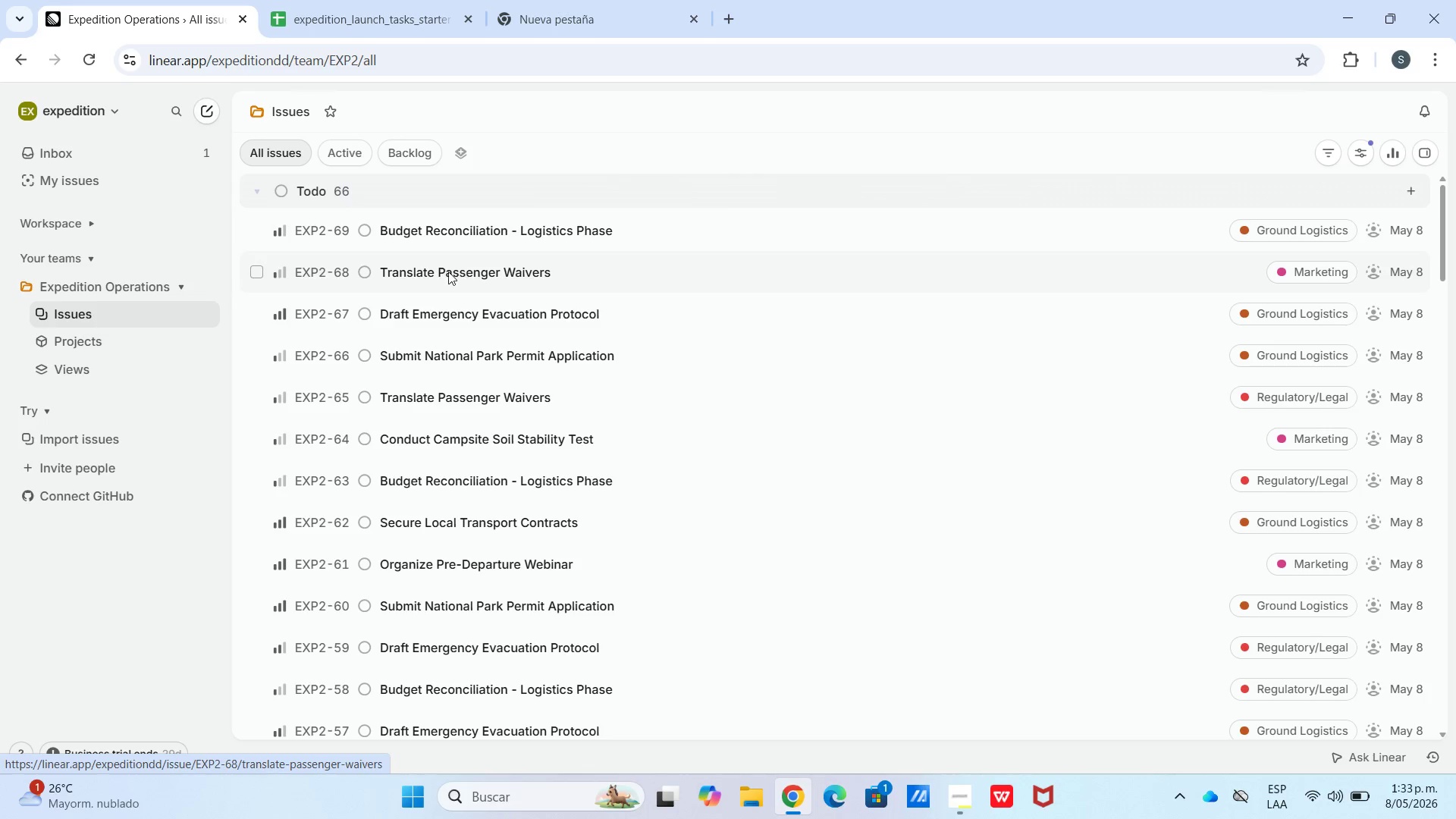 
scroll: coordinate [544, 373], scroll_direction: down, amount: 4.0
 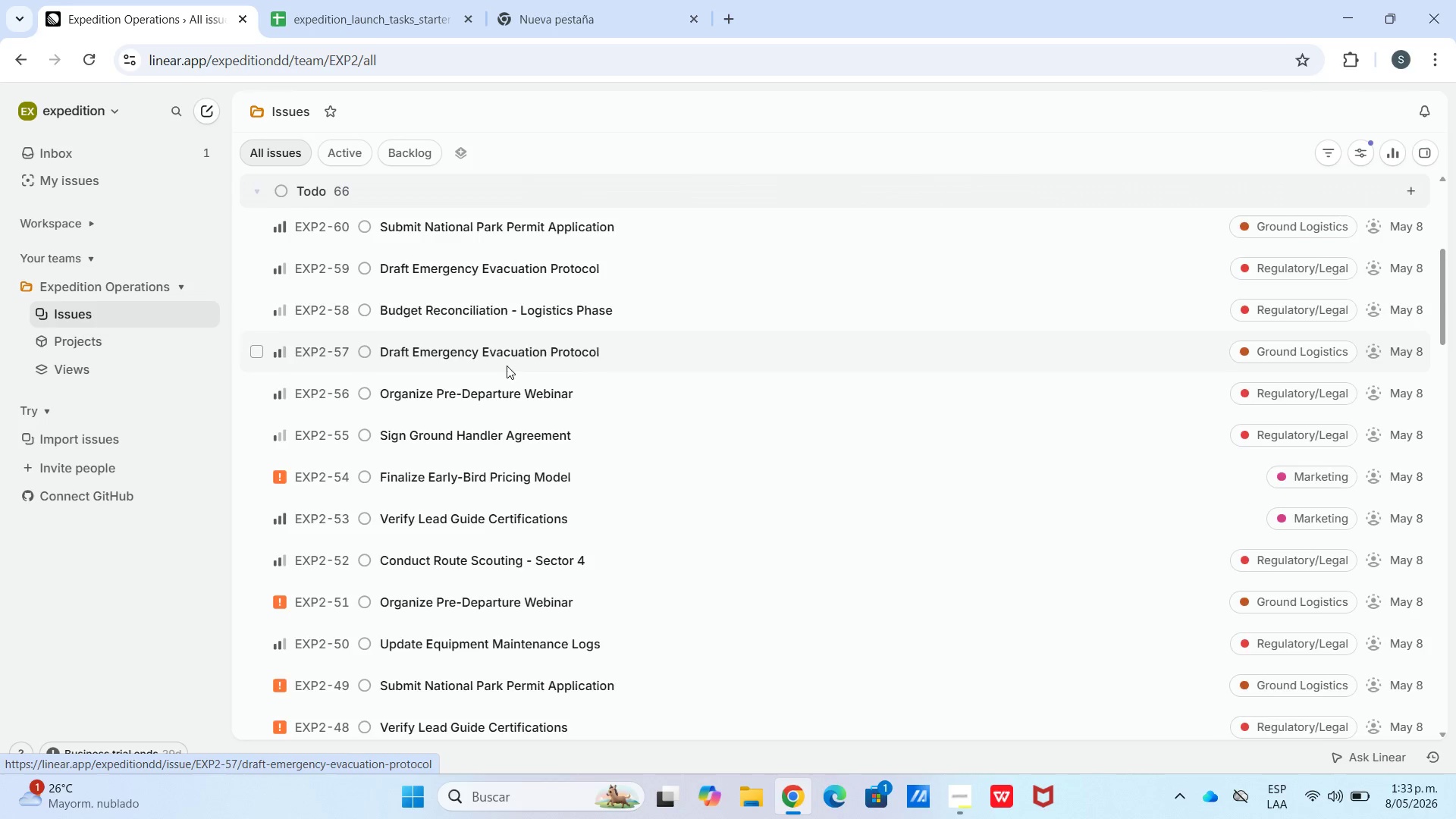 
scroll: coordinate [472, 370], scroll_direction: up, amount: 1.0
 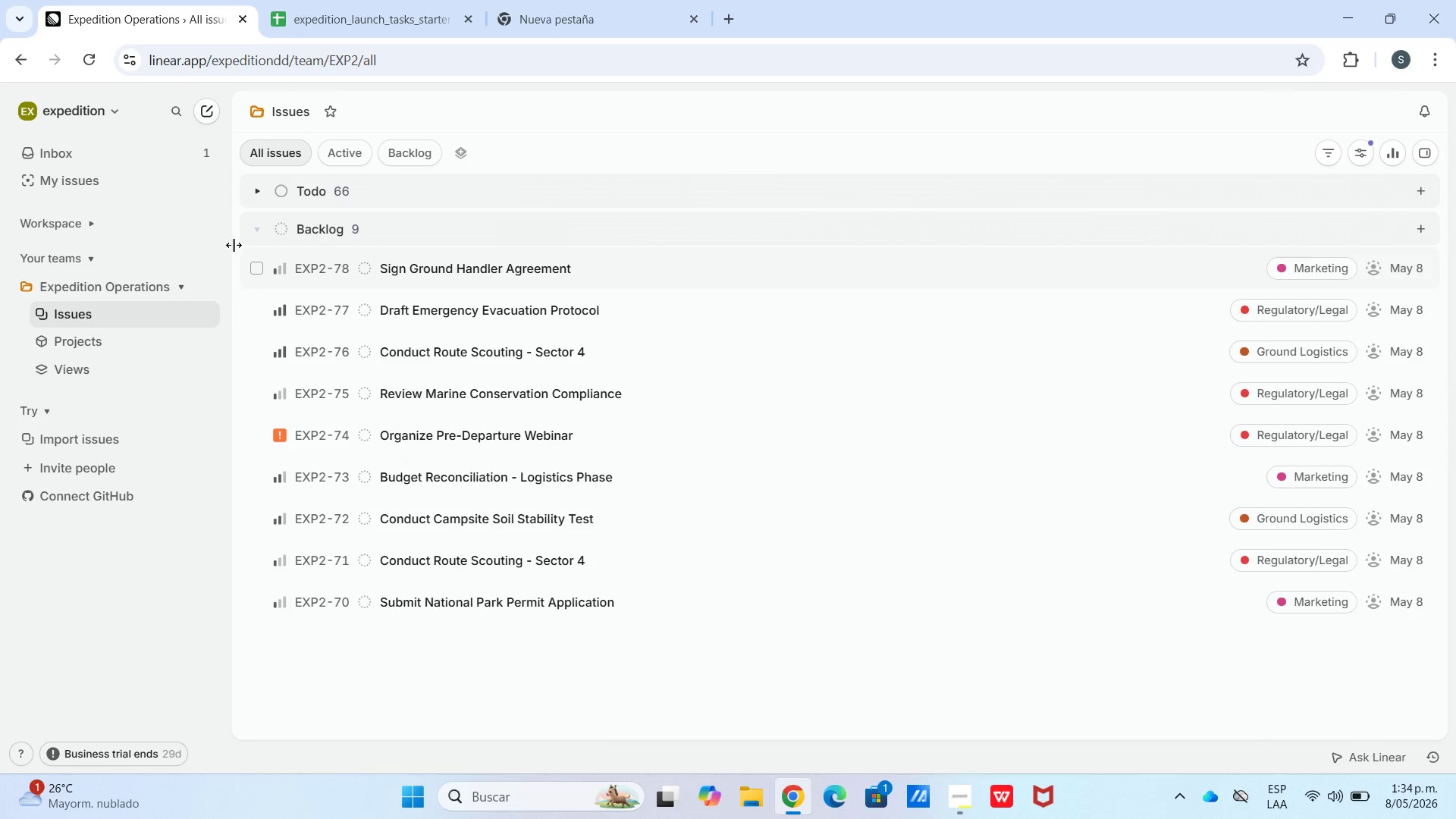 
left_click([266, 231])
 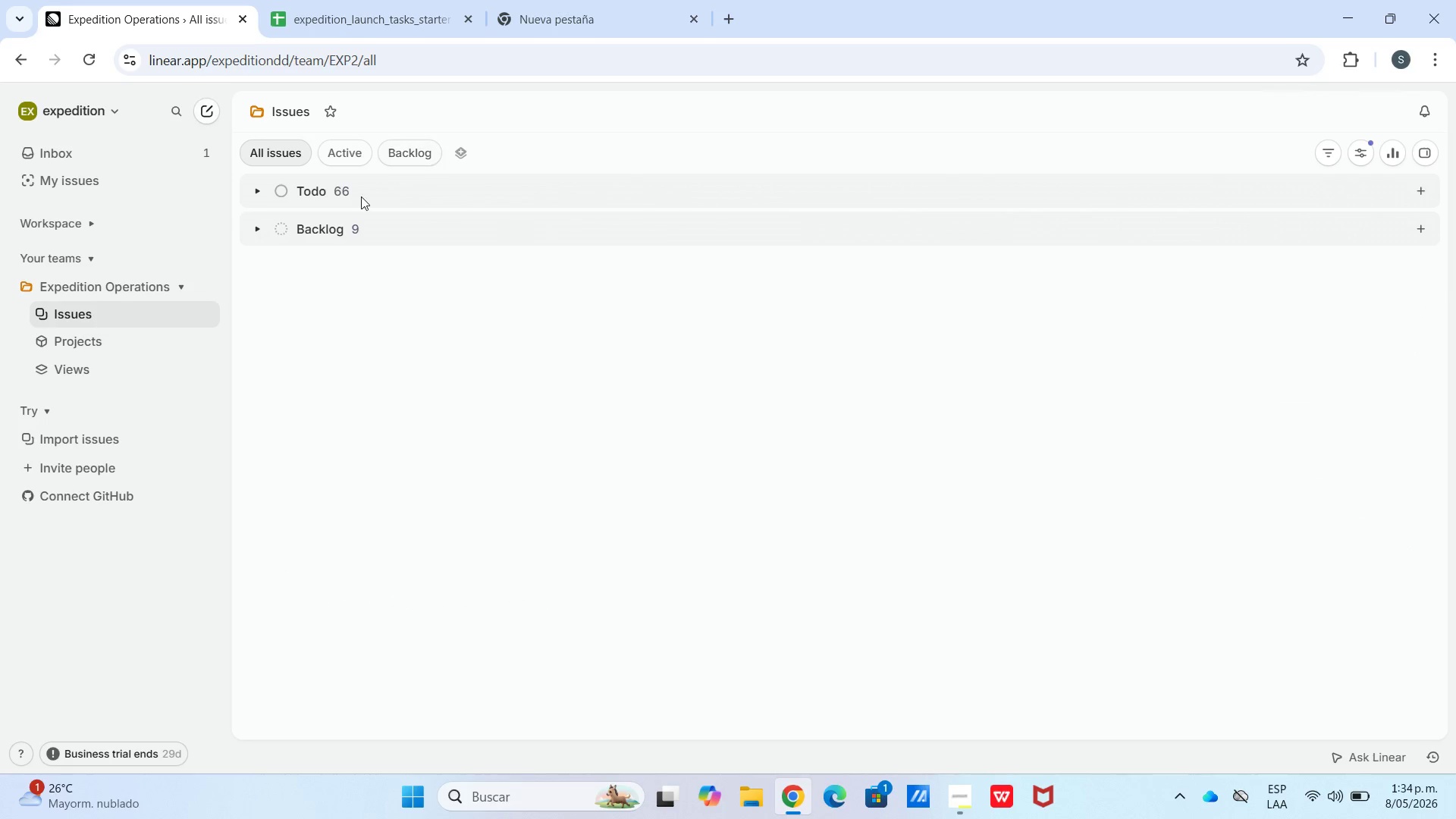 
left_click([335, 234])
 